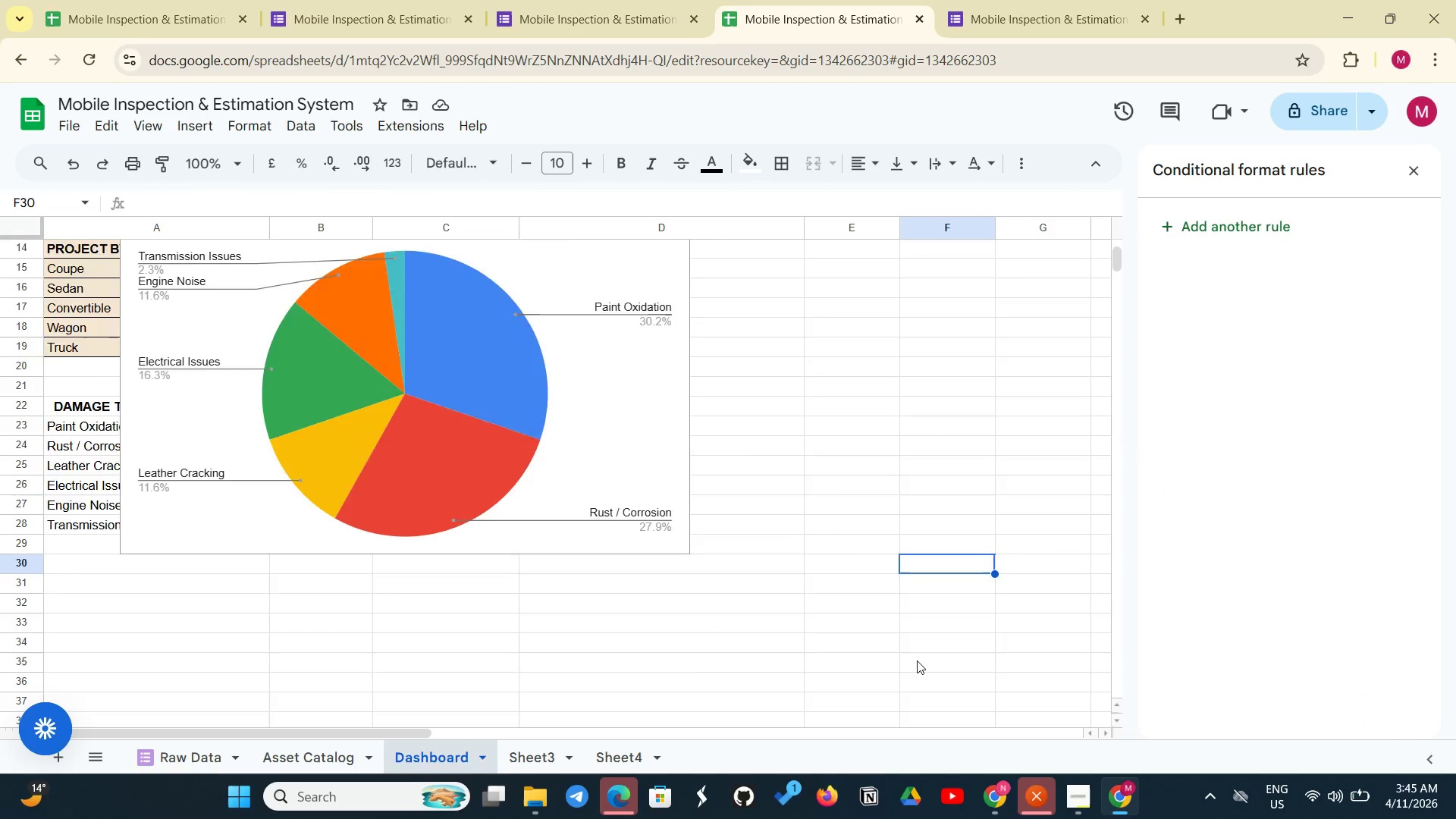 
scroll: coordinate [917, 661], scroll_direction: down, amount: 2.0
 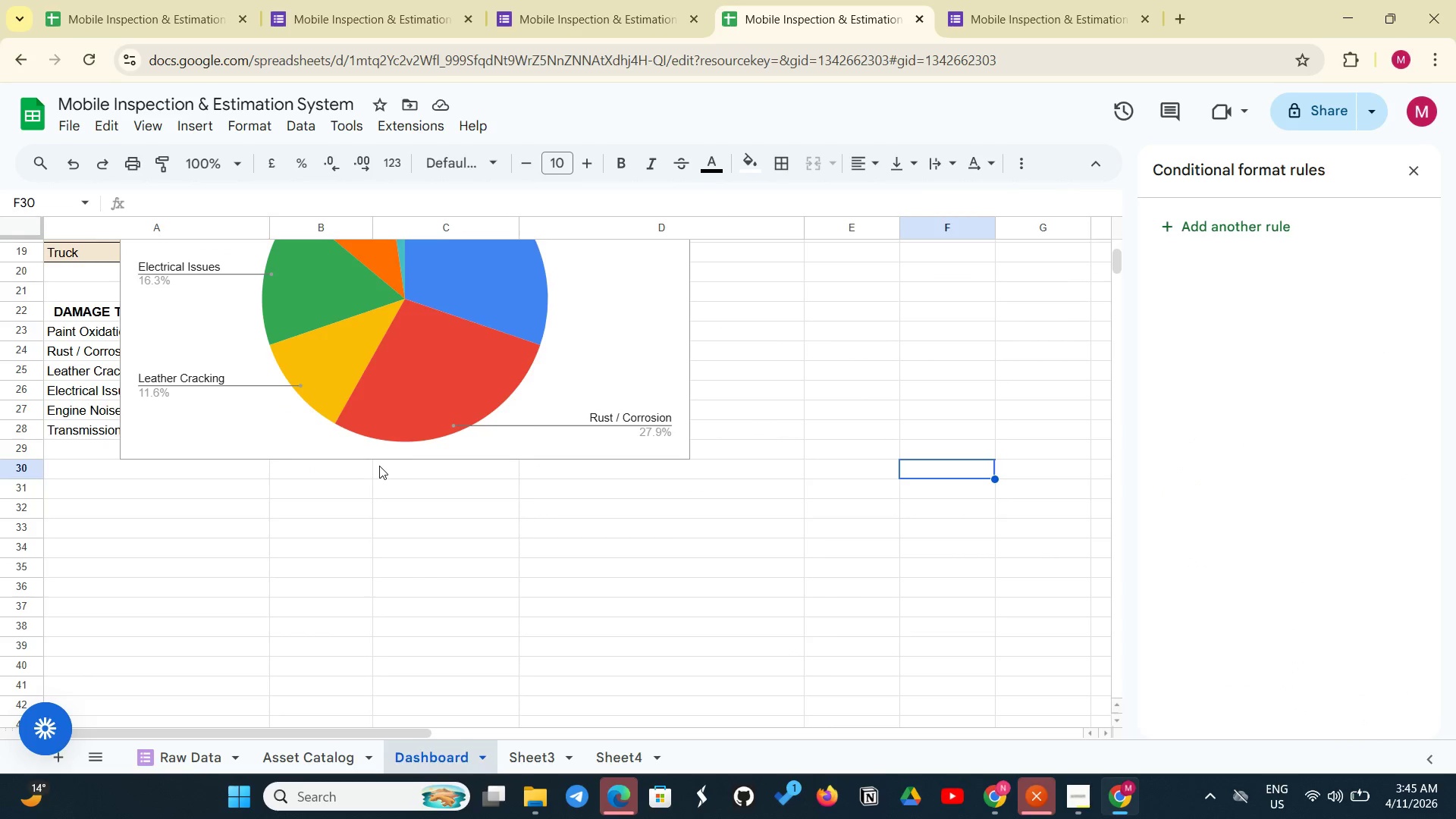 
left_click([388, 459])
 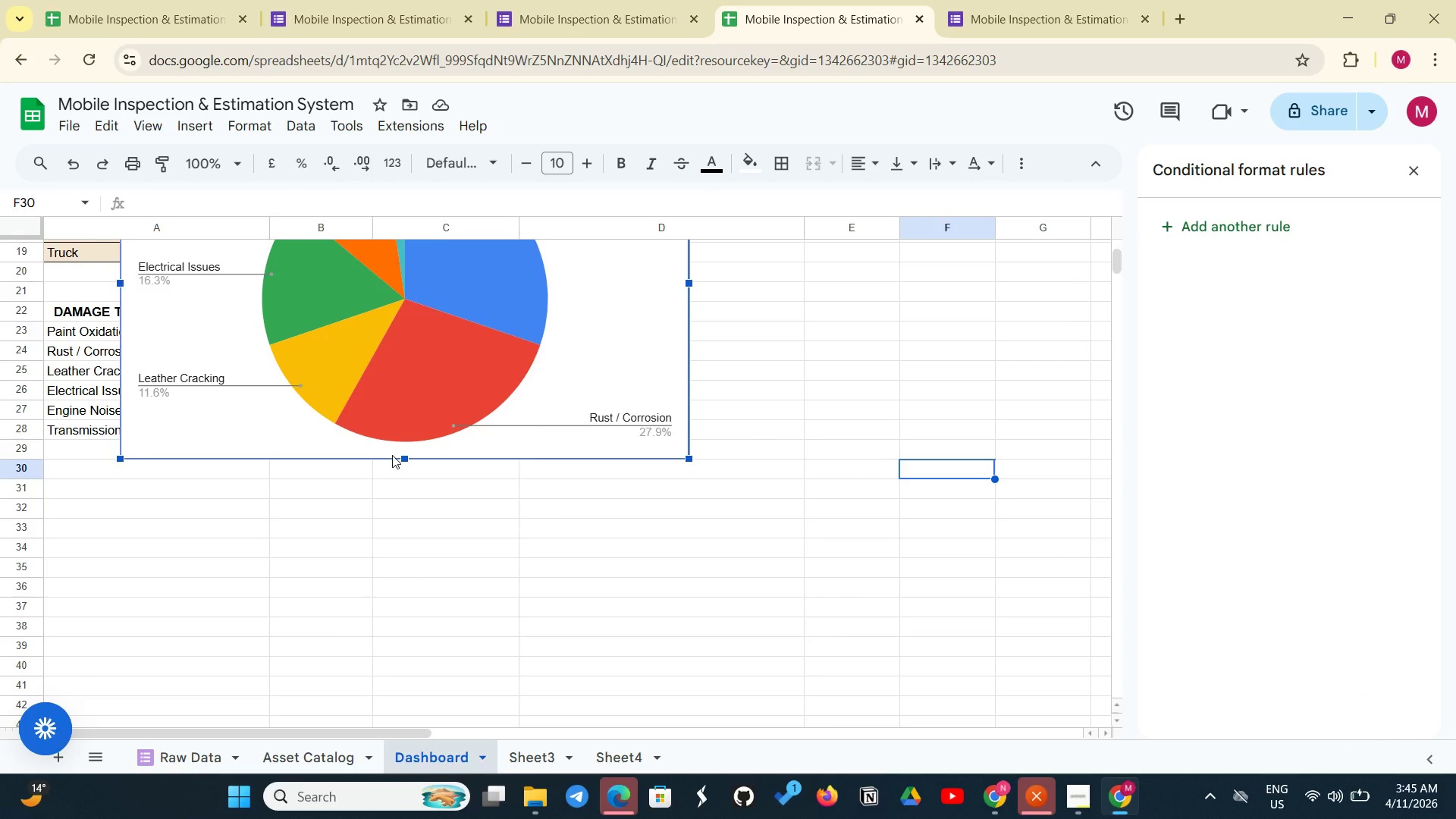 
left_click_drag(start_coordinate=[392, 455], to_coordinate=[334, 818])
 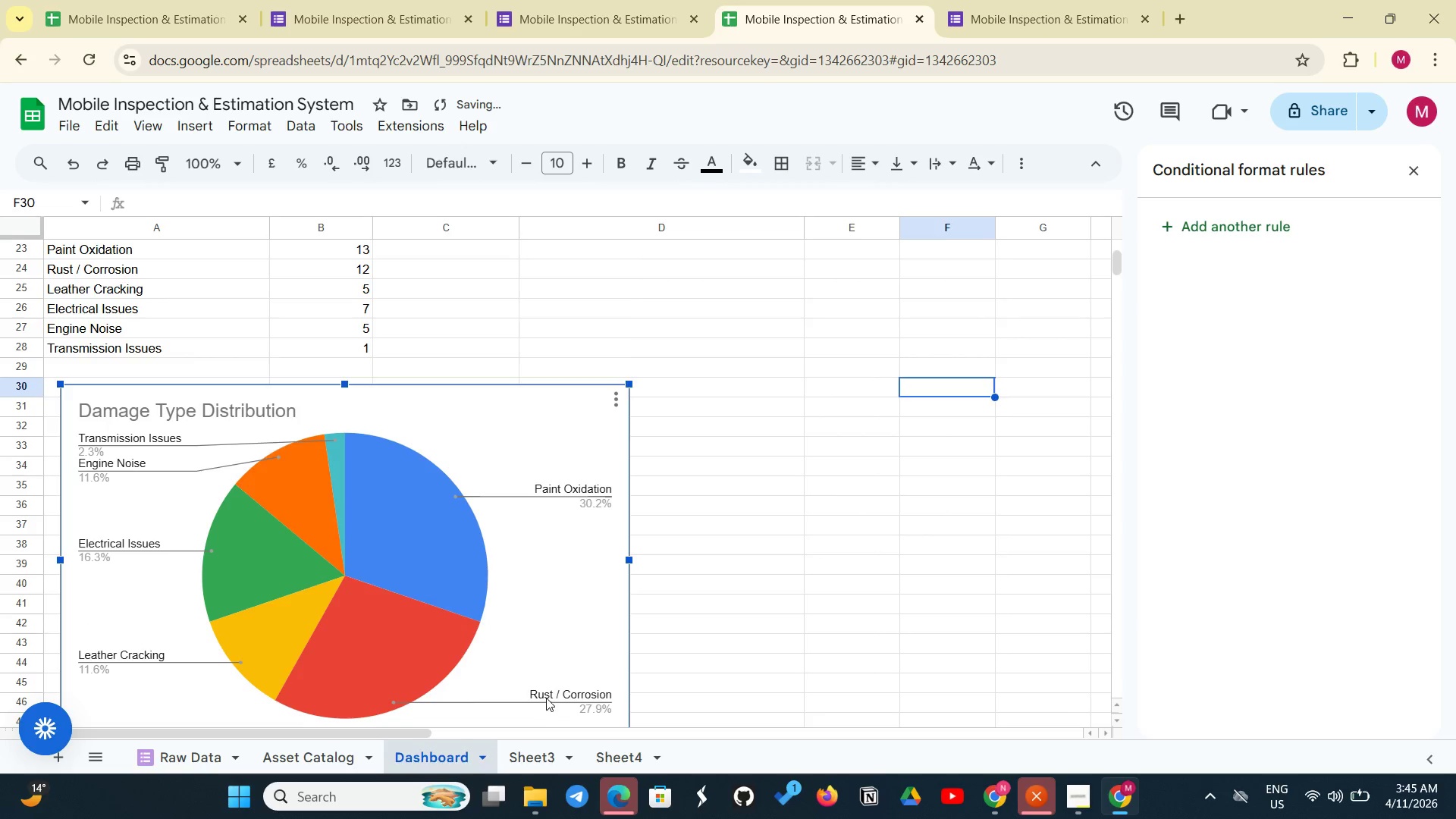 
scroll: coordinate [546, 698], scroll_direction: down, amount: 3.0
 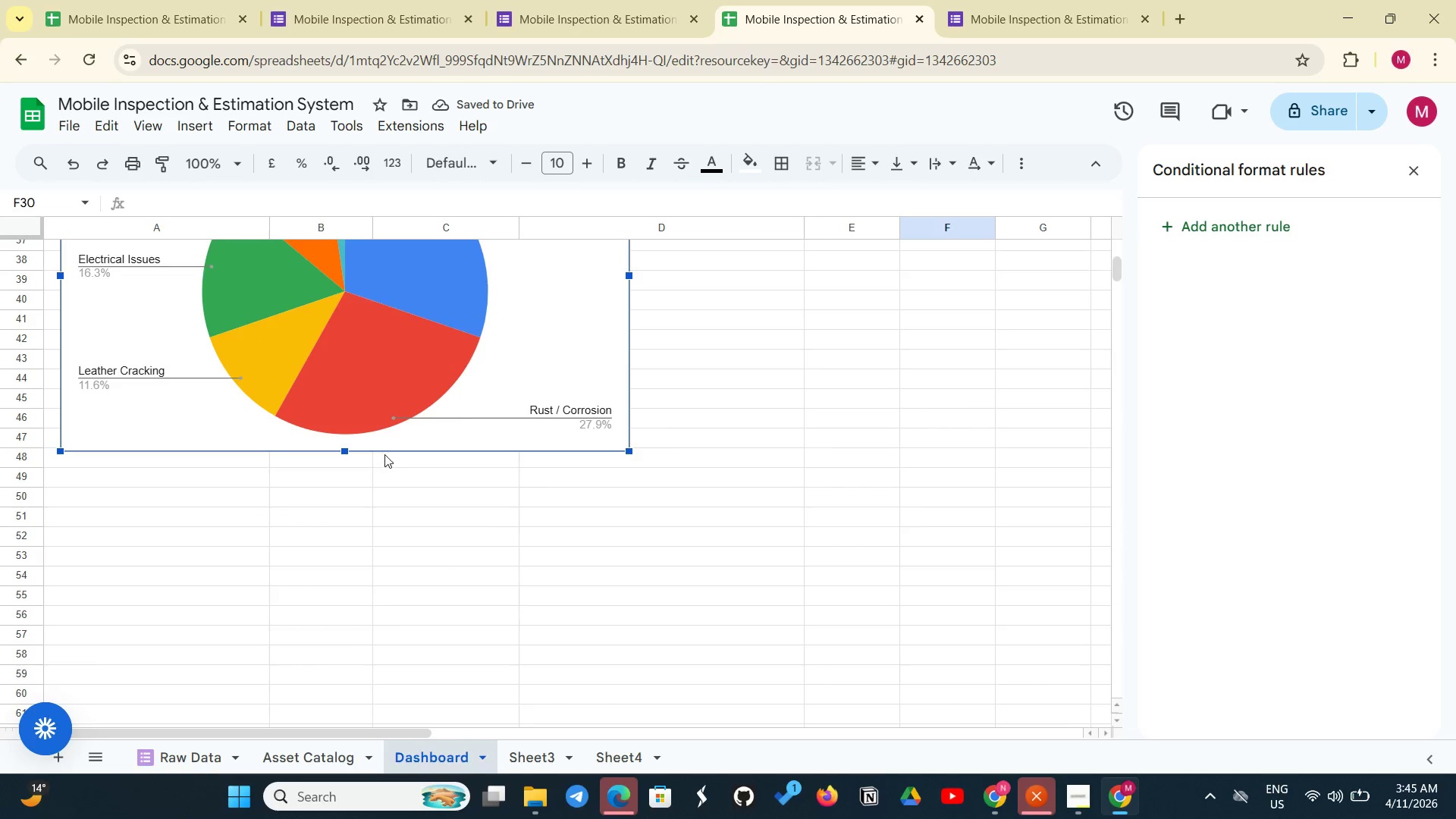 
left_click_drag(start_coordinate=[389, 449], to_coordinate=[365, 636])
 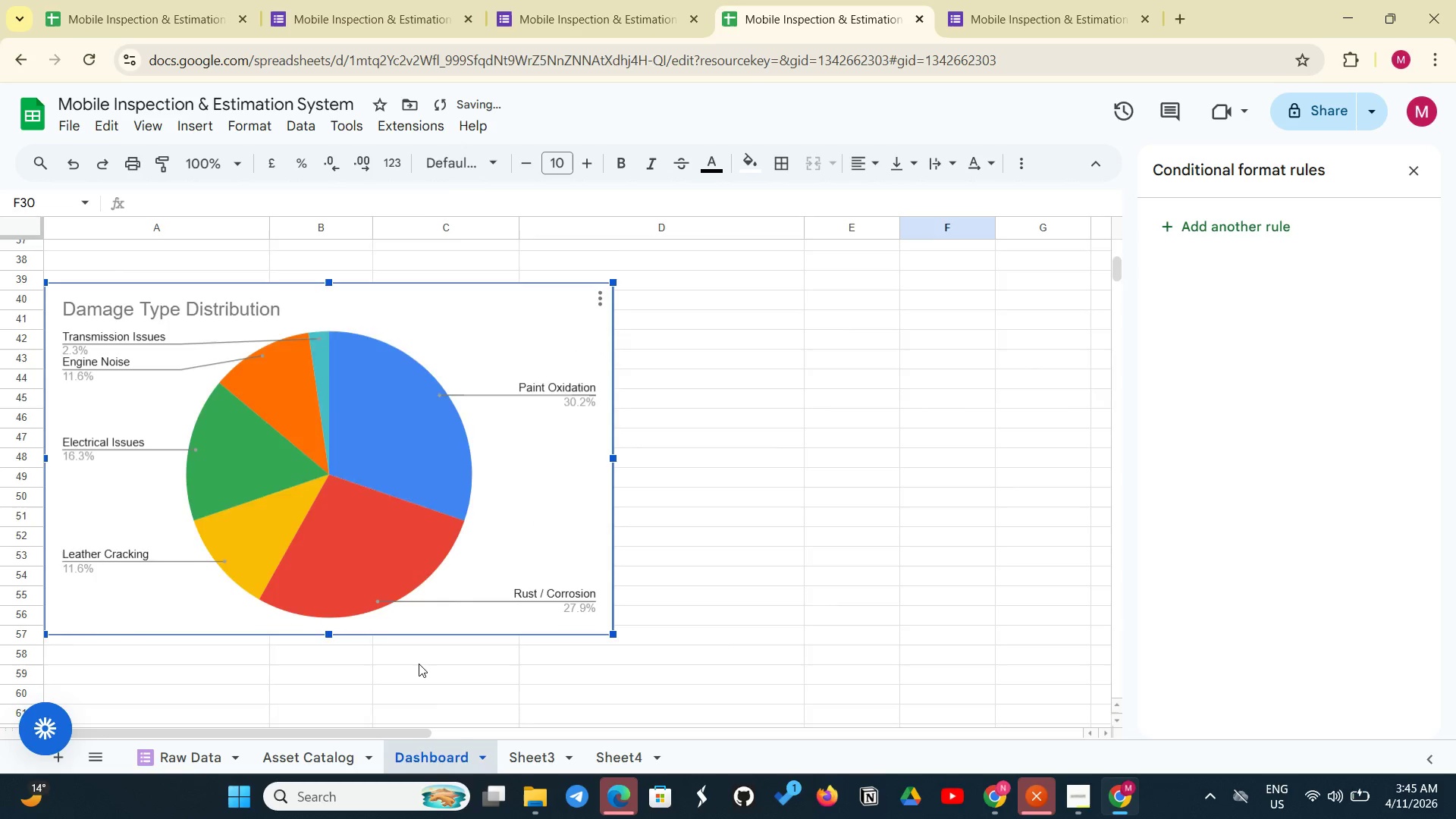 
scroll: coordinate [419, 664], scroll_direction: up, amount: 2.0
 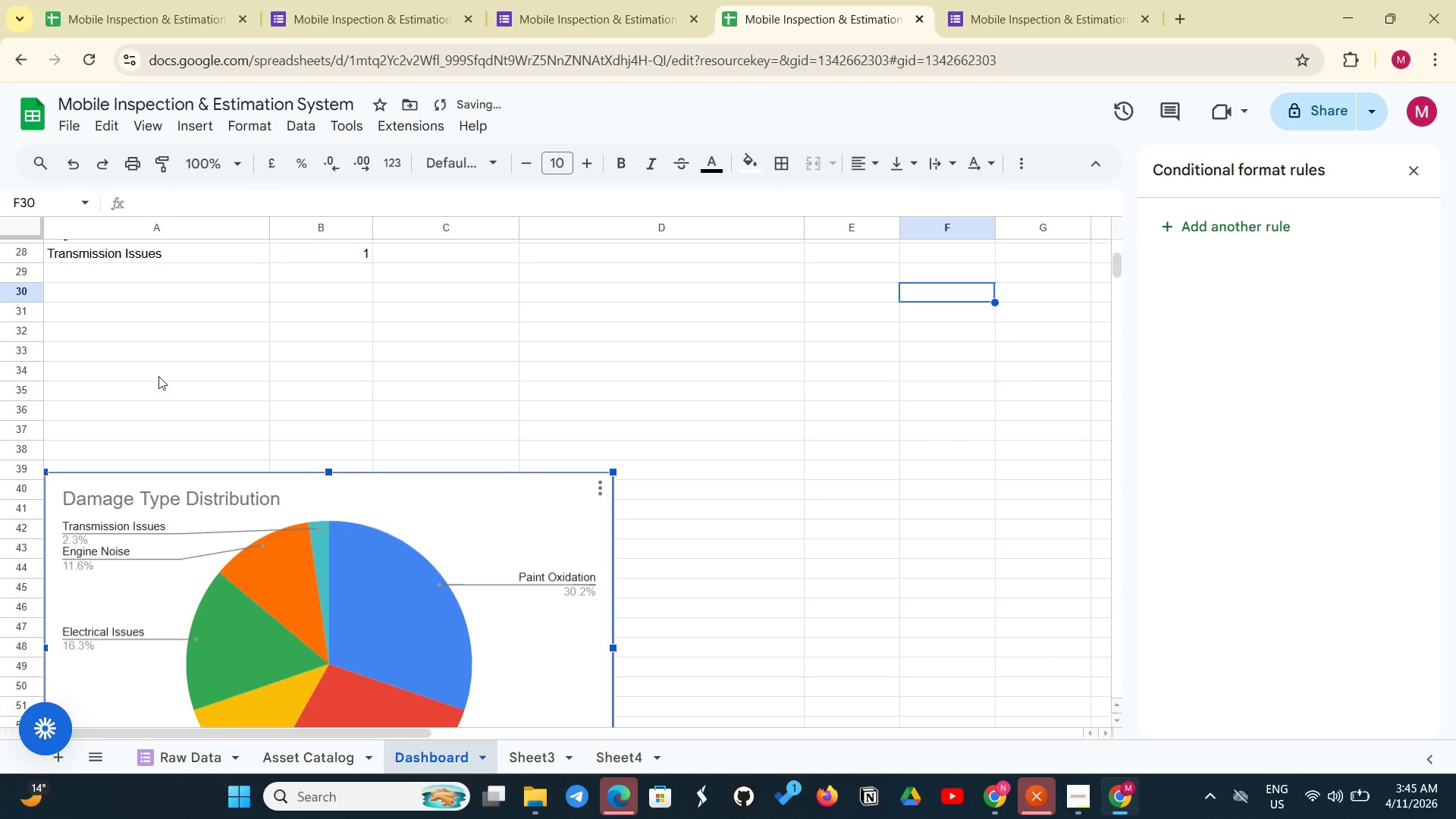 
left_click([163, 358])
 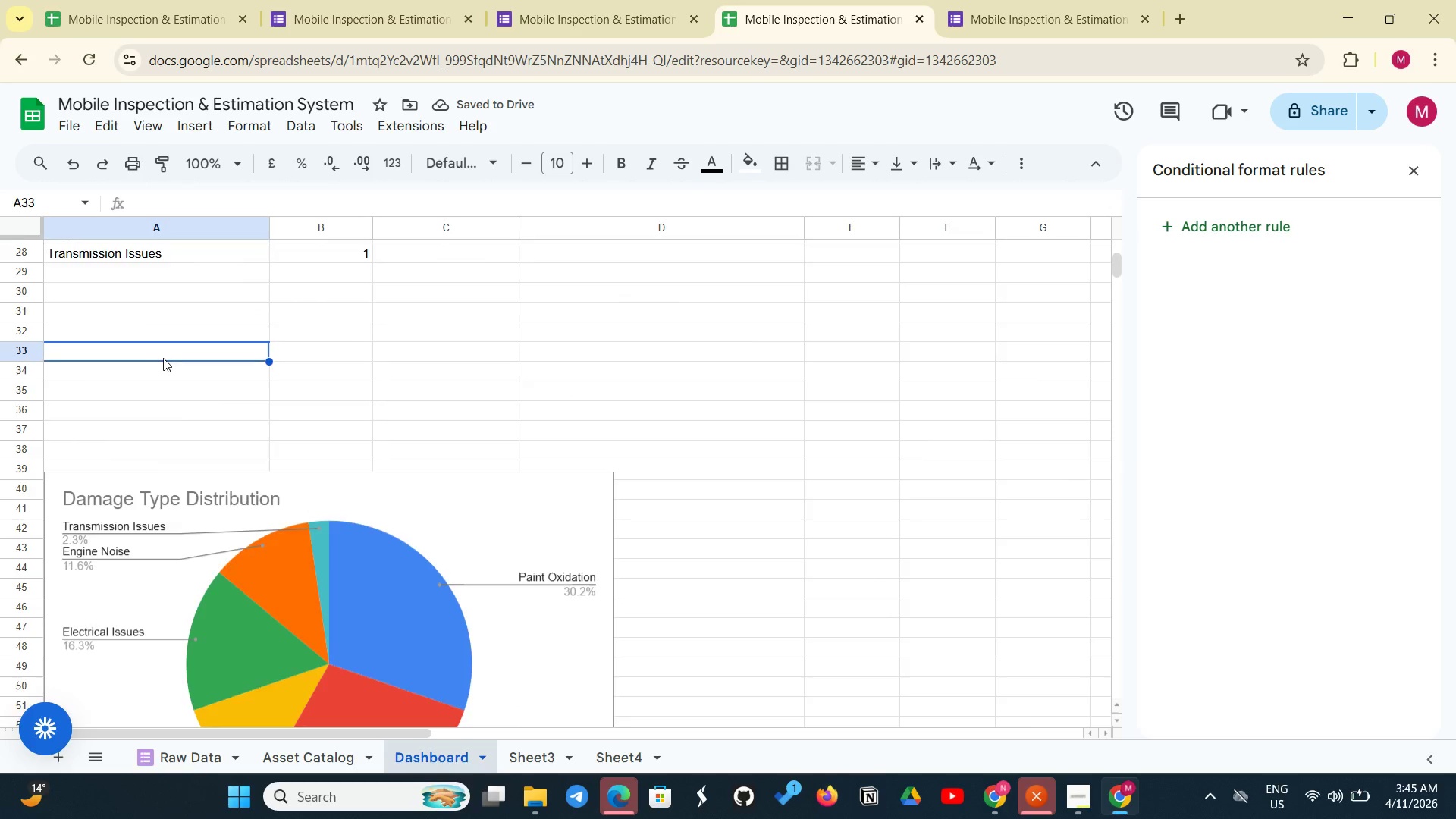 
scroll: coordinate [163, 358], scroll_direction: up, amount: 3.0
 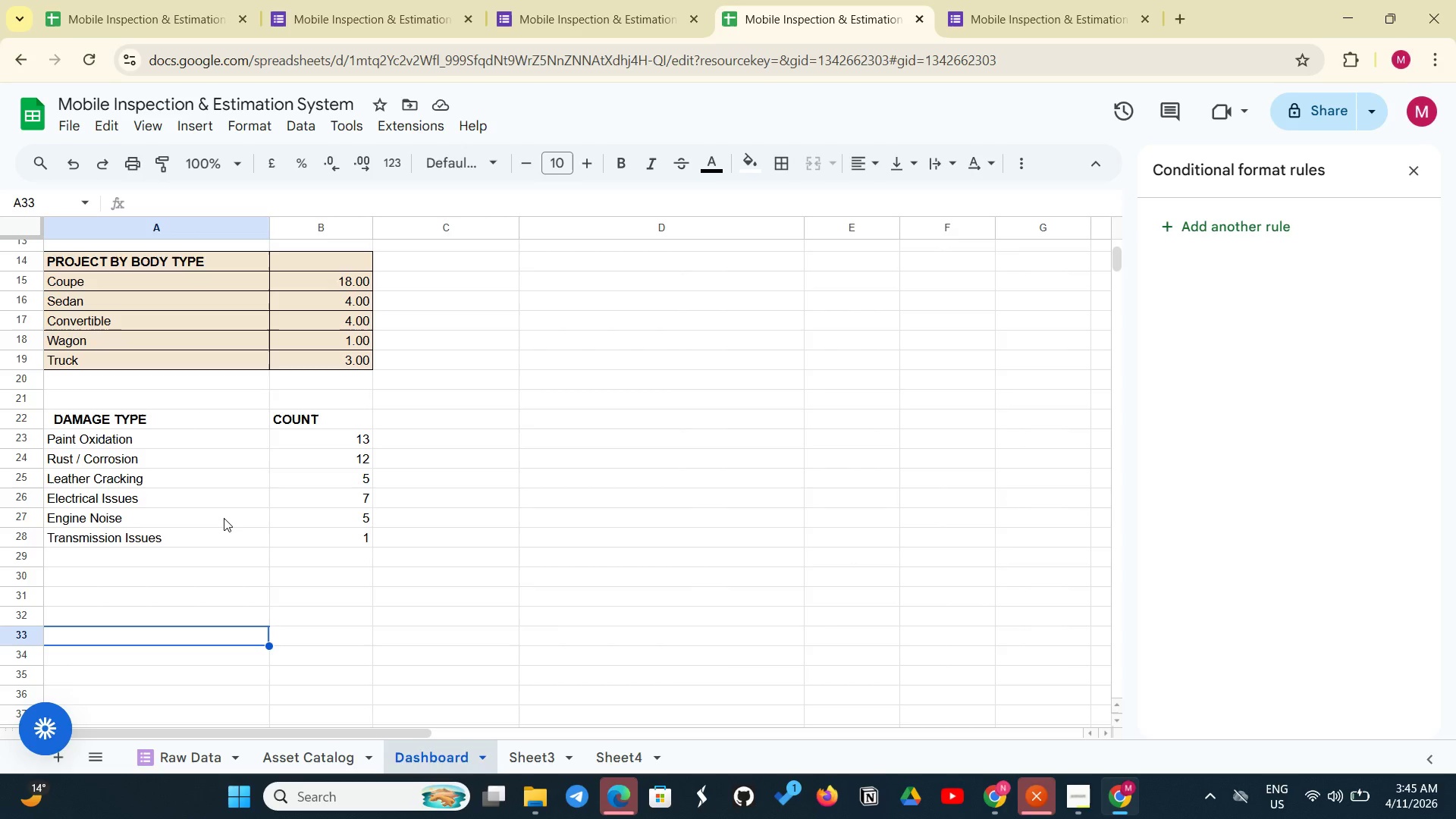 
wait(13.02)
 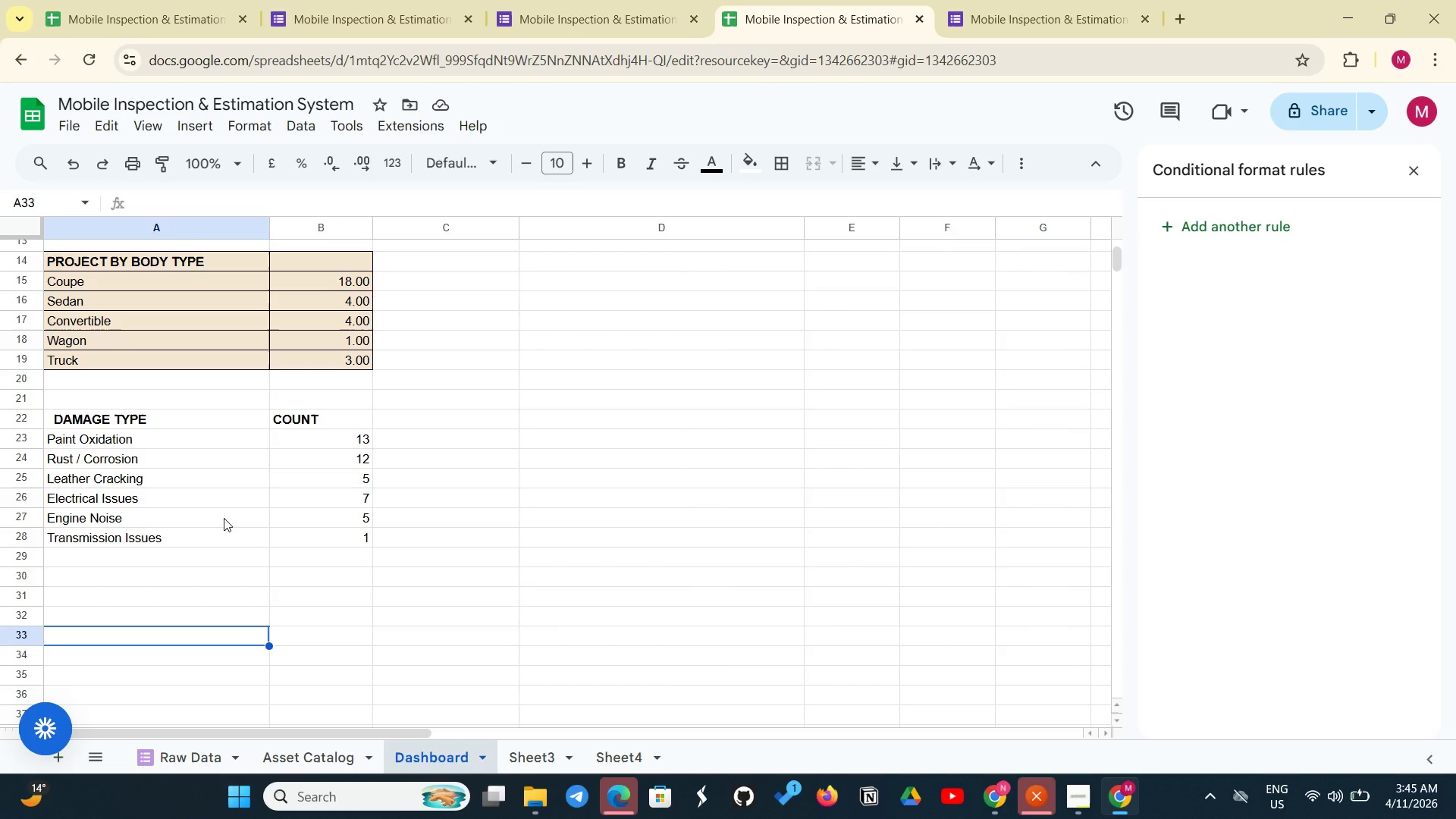 
left_click([146, 610])
 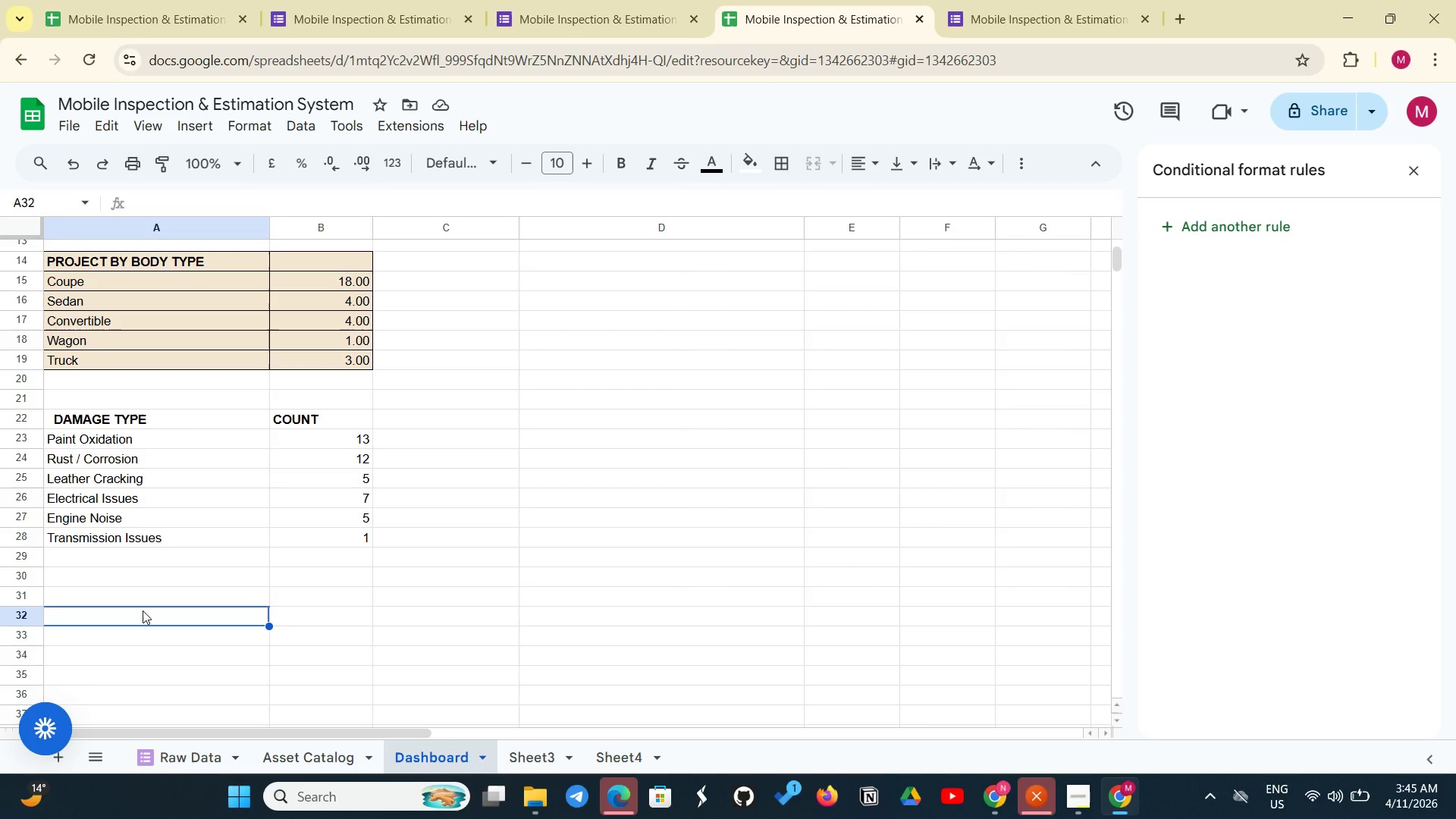 
type(PROJECT TIMI)
key(Backspace)
type(ELINE COMPARISON)
 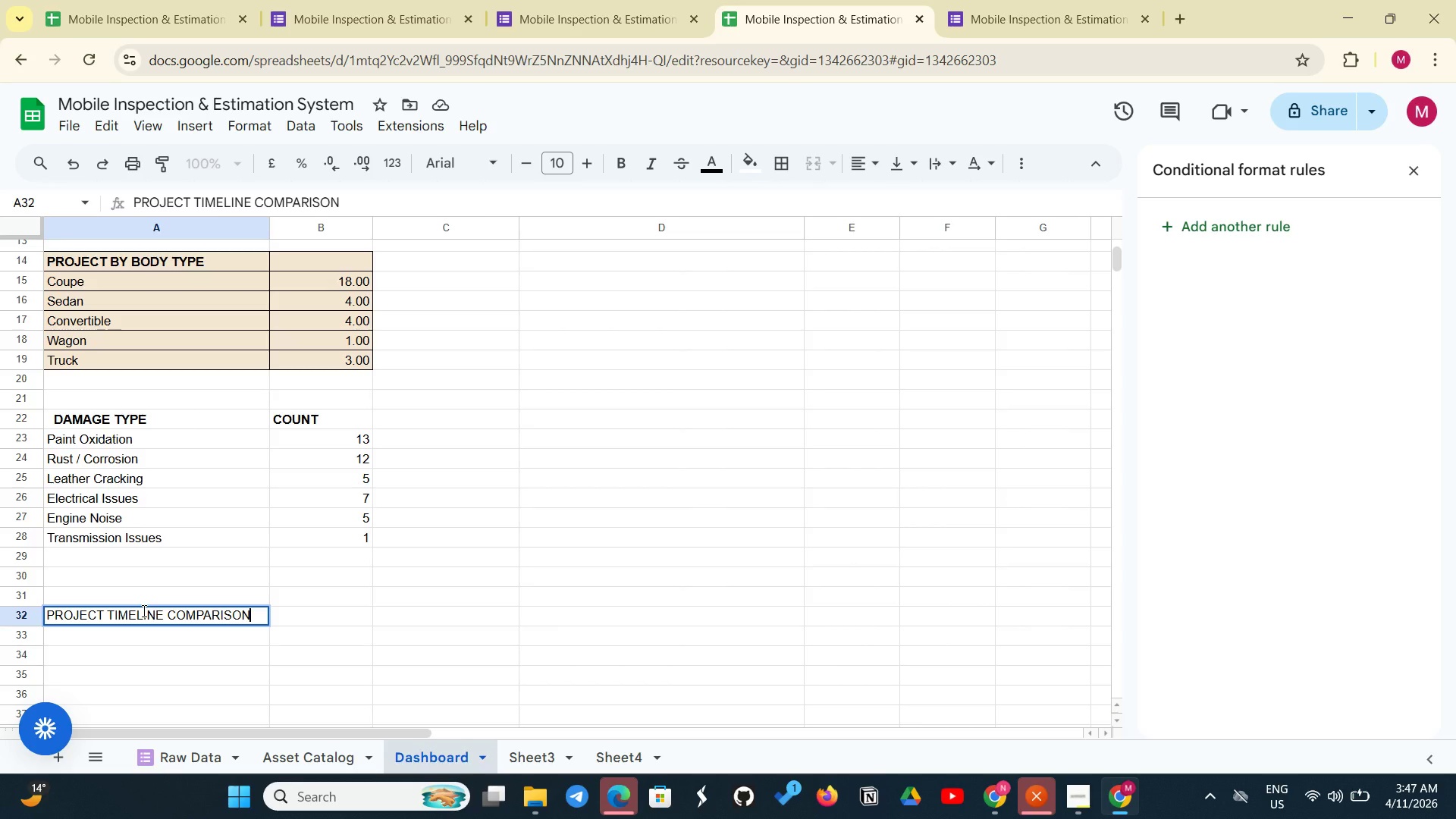 
wait(67.74)
 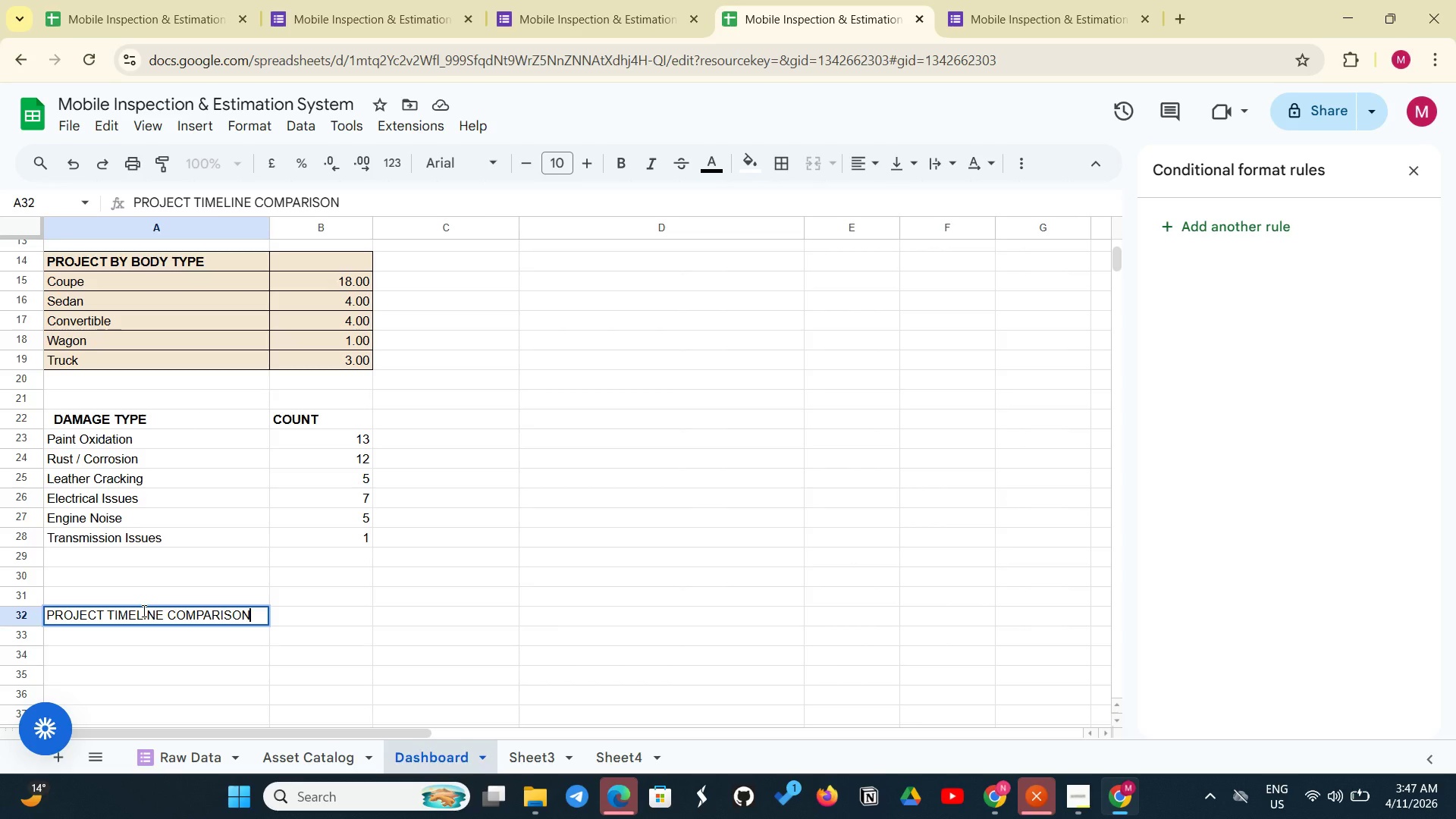 
key(Enter)
 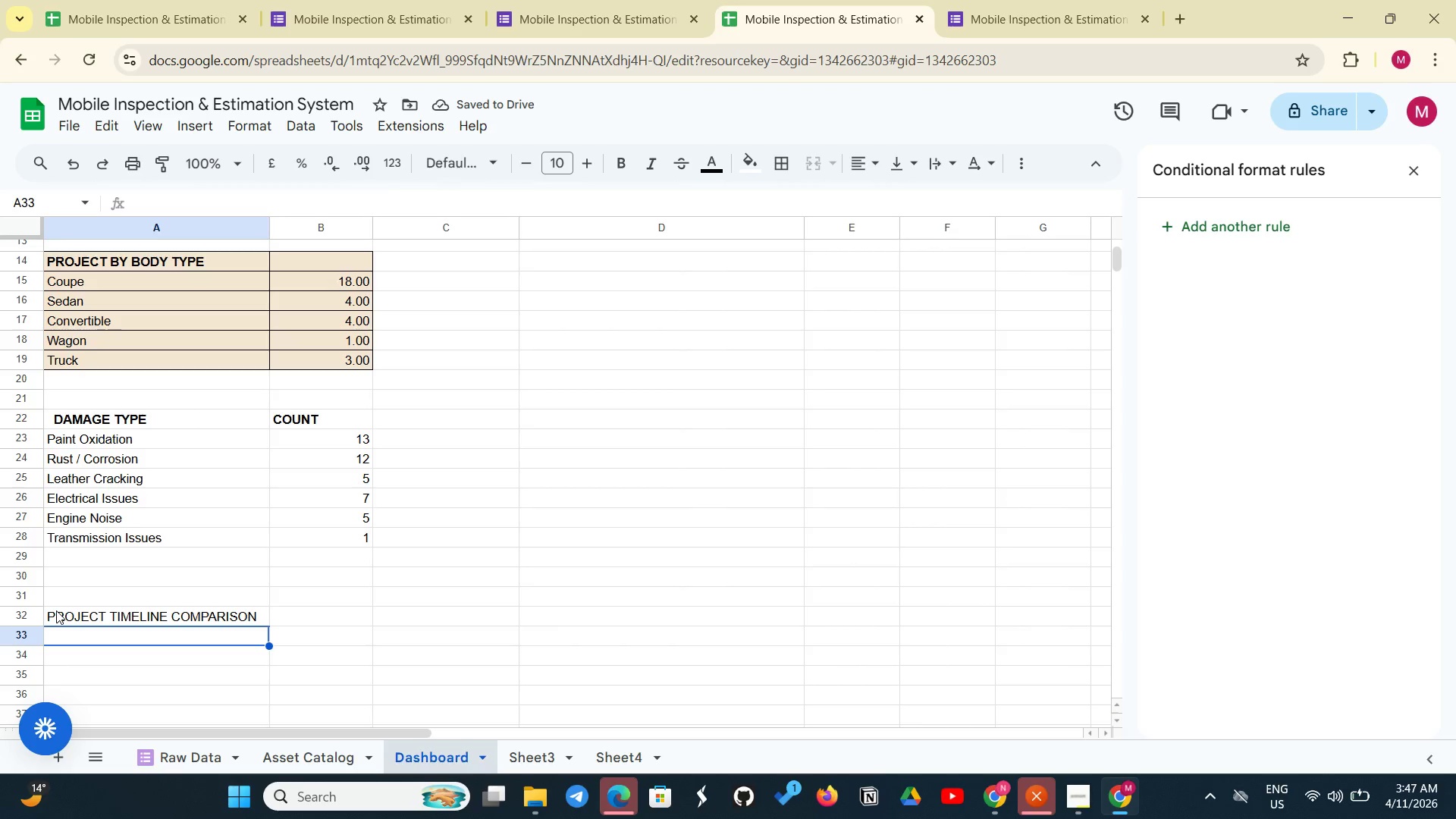 
double_click([56, 610])
 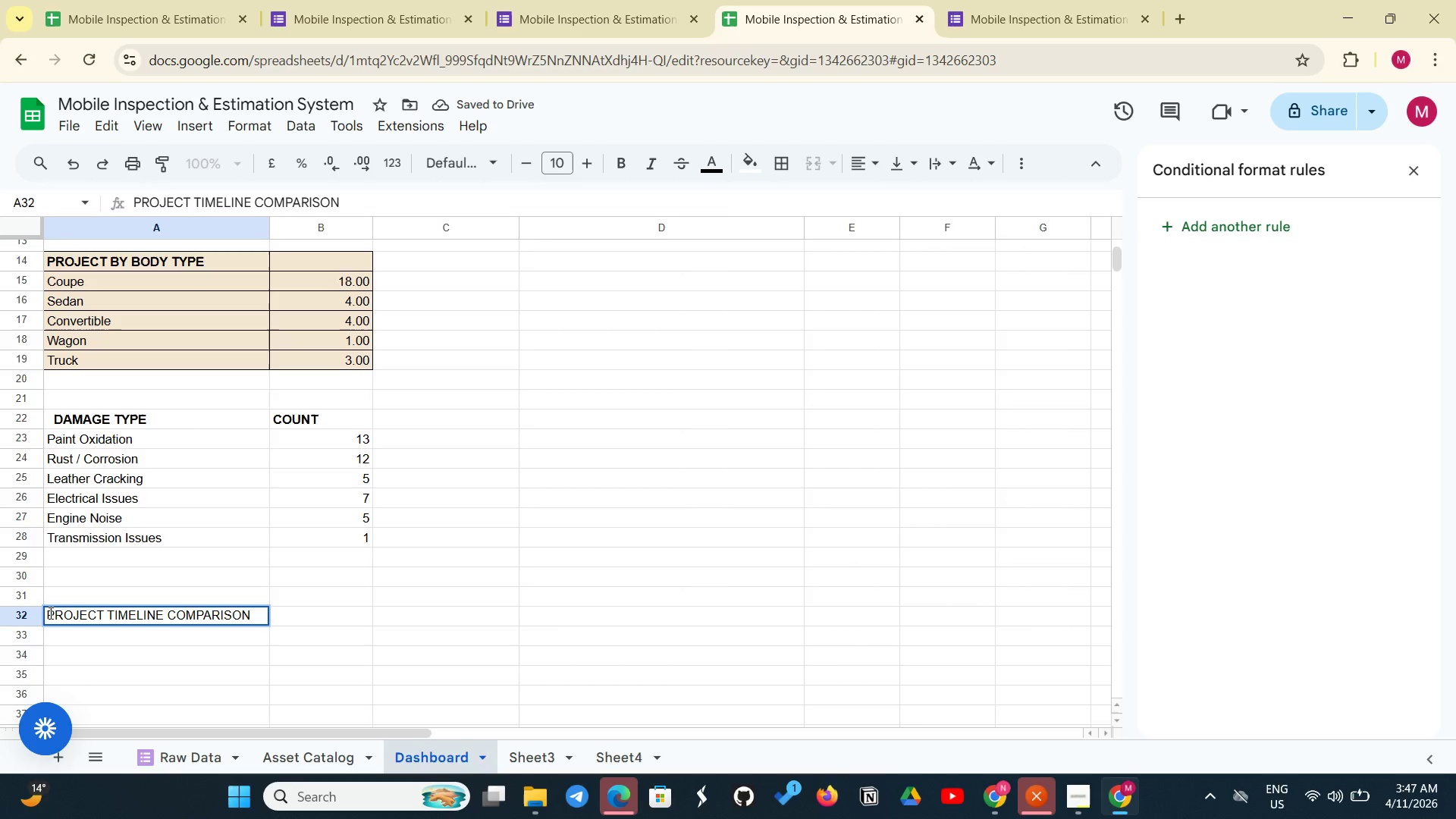 
left_click([49, 613])
 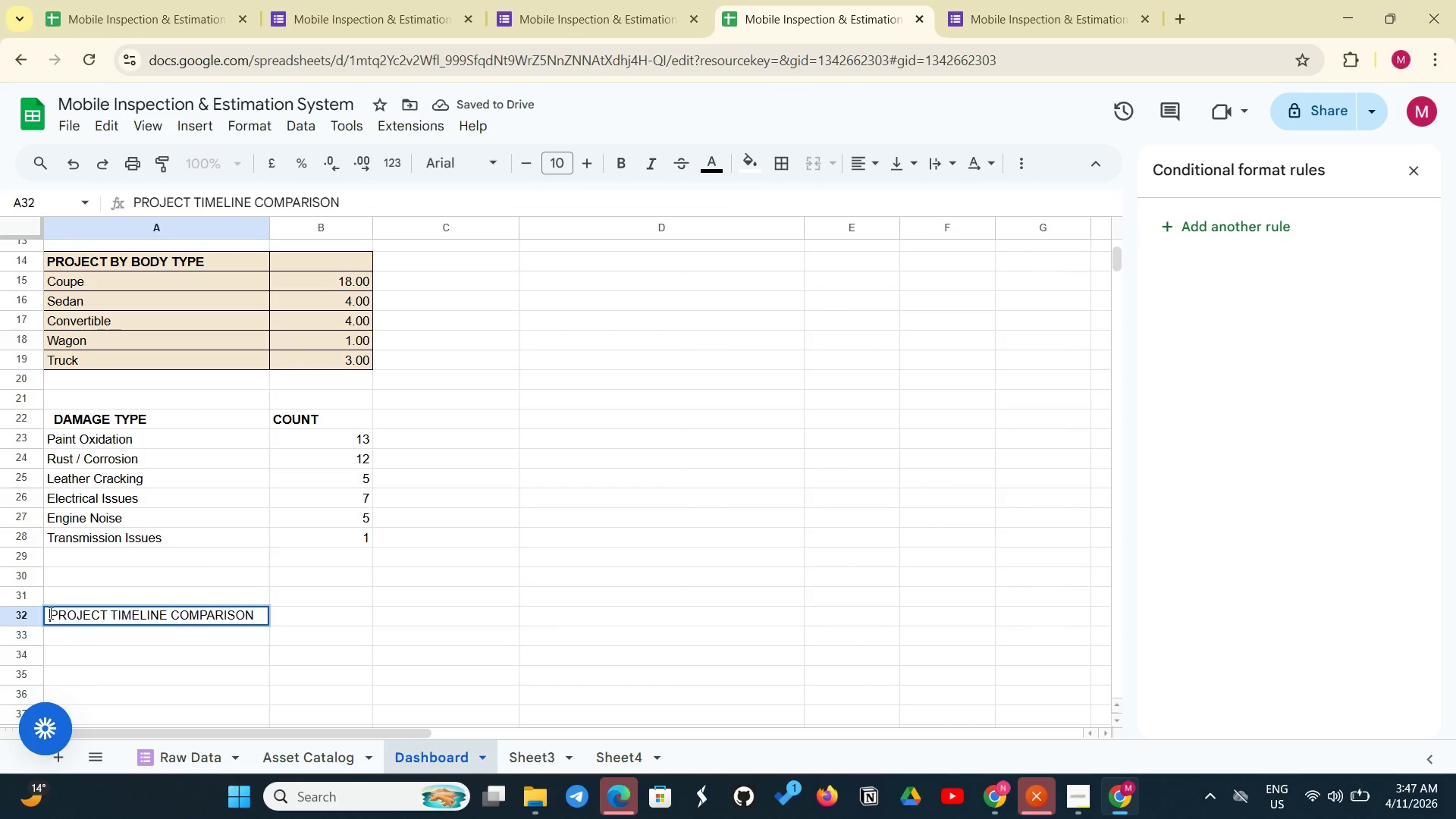 
key(Space)
 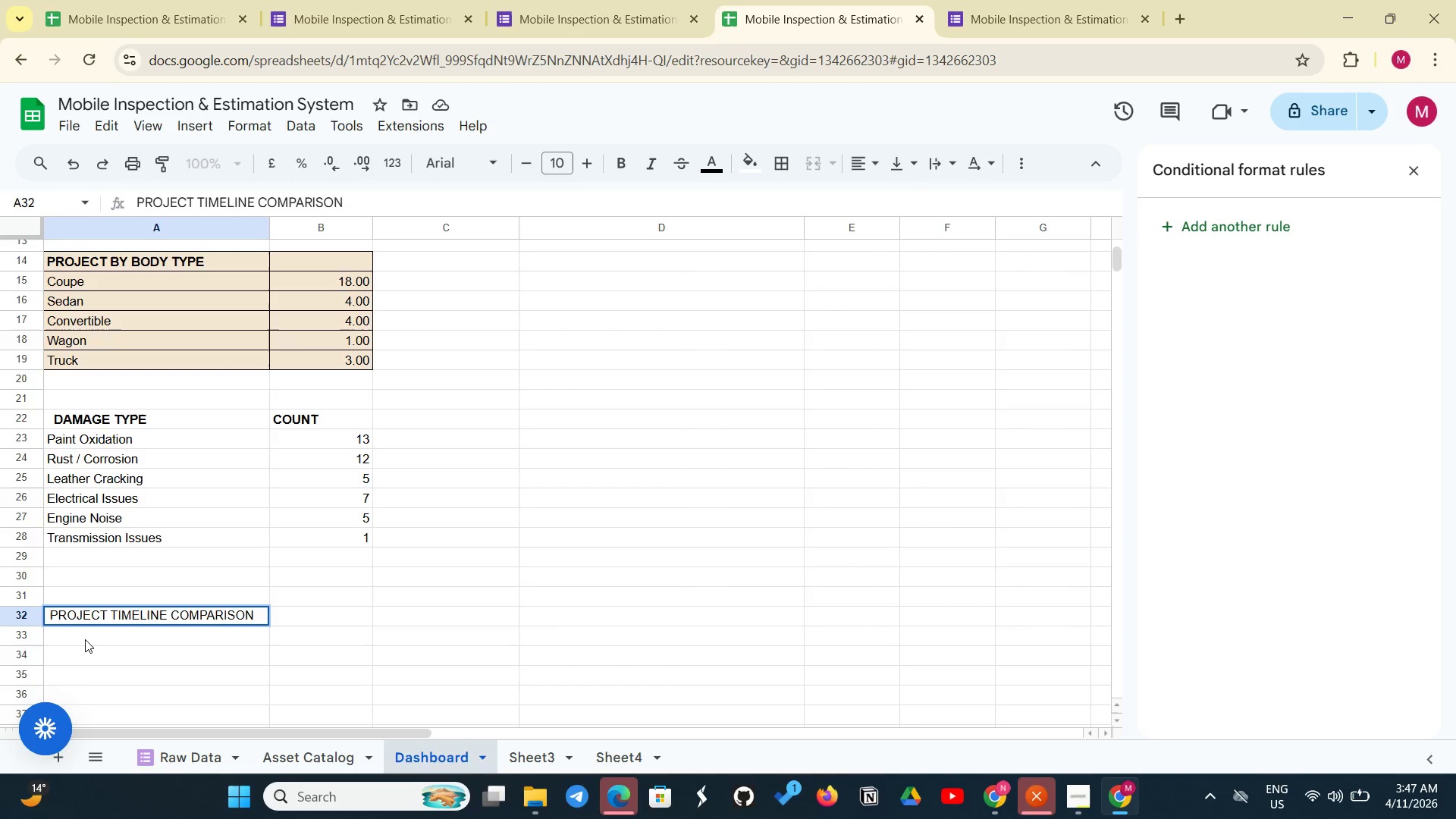 
left_click([85, 640])
 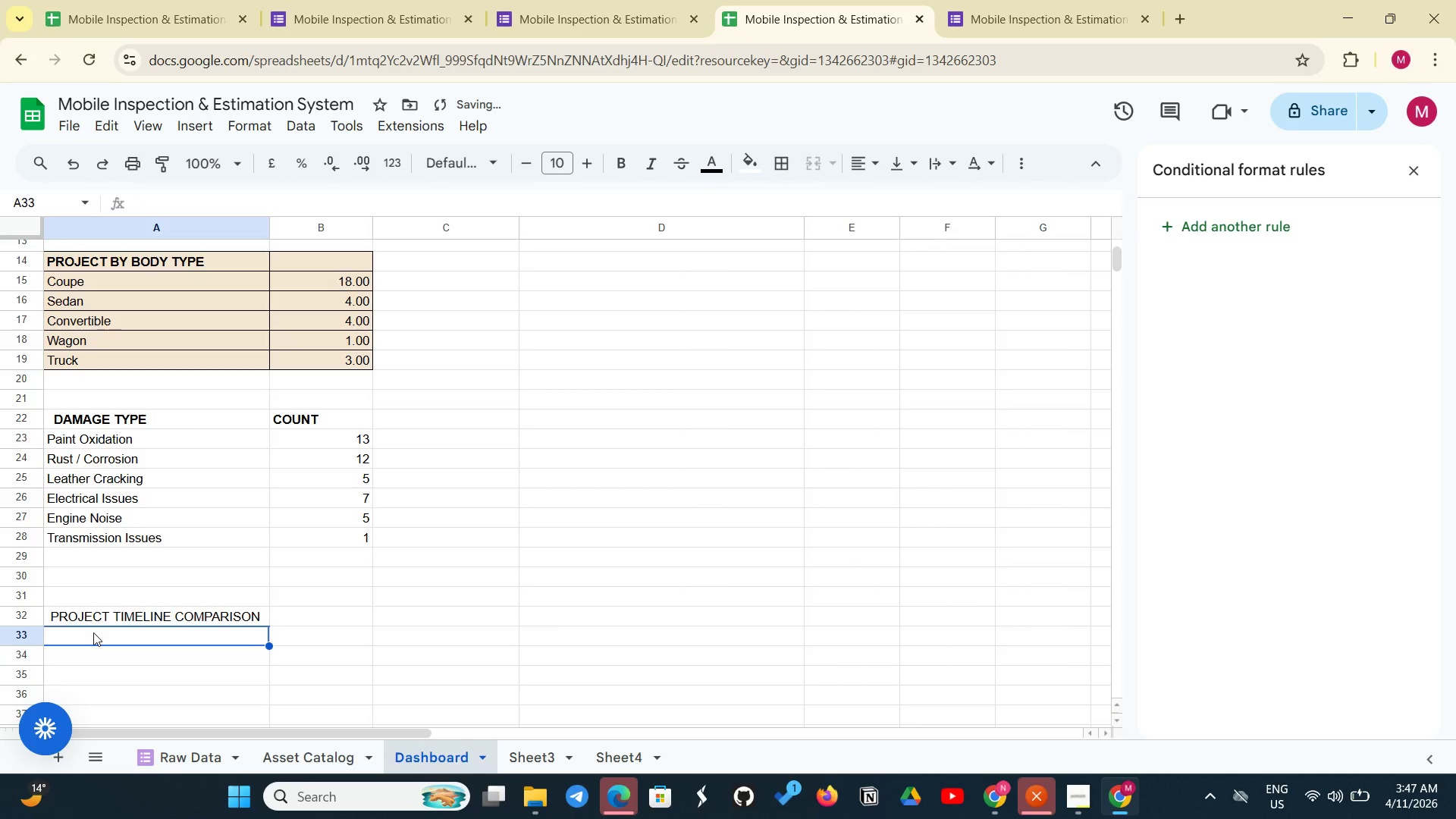 
left_click([93, 632])
 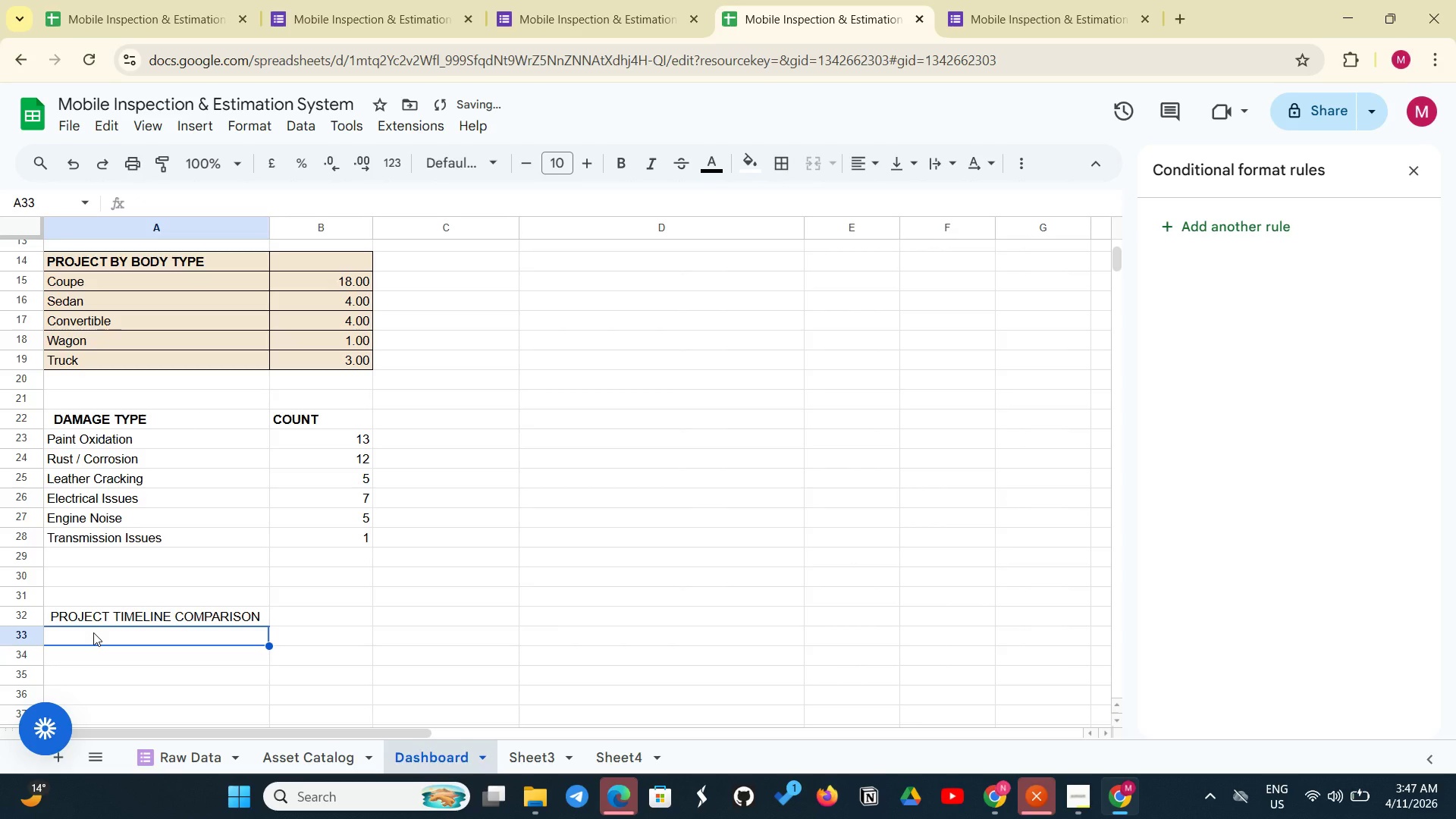 
type(p)
key(Backspace)
type(  Project Id)
 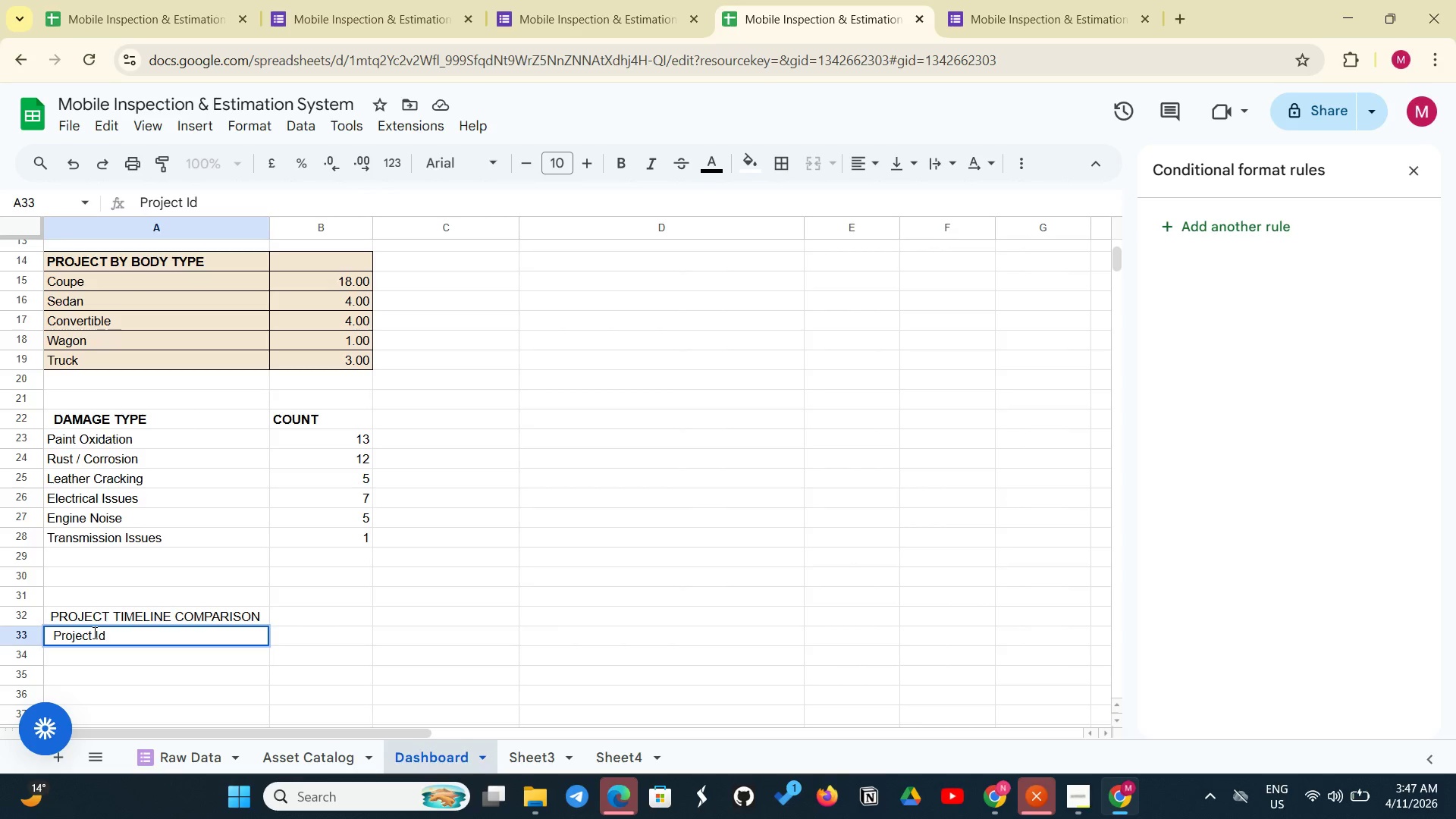 
key(Enter)
 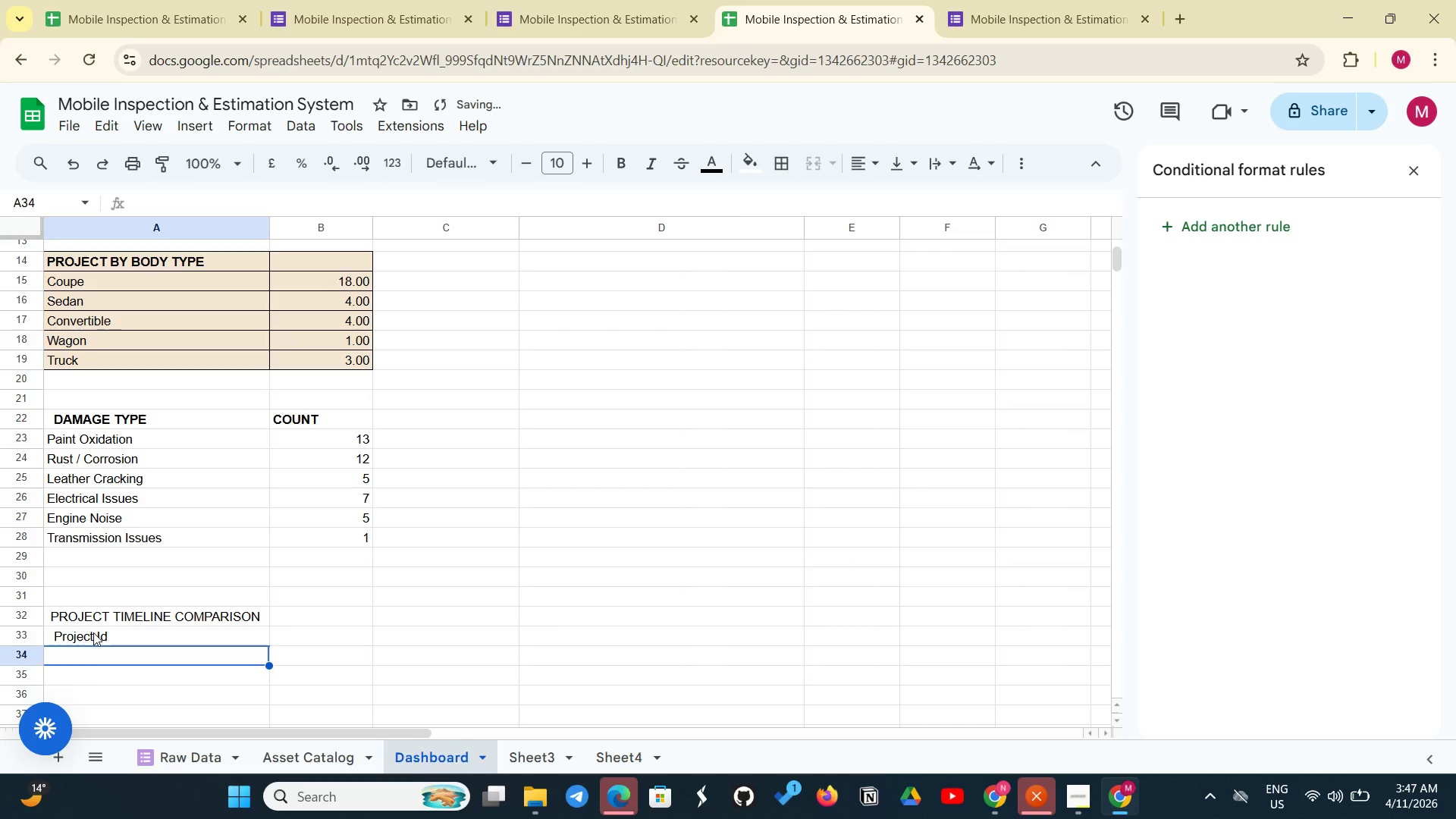 
type(12)
 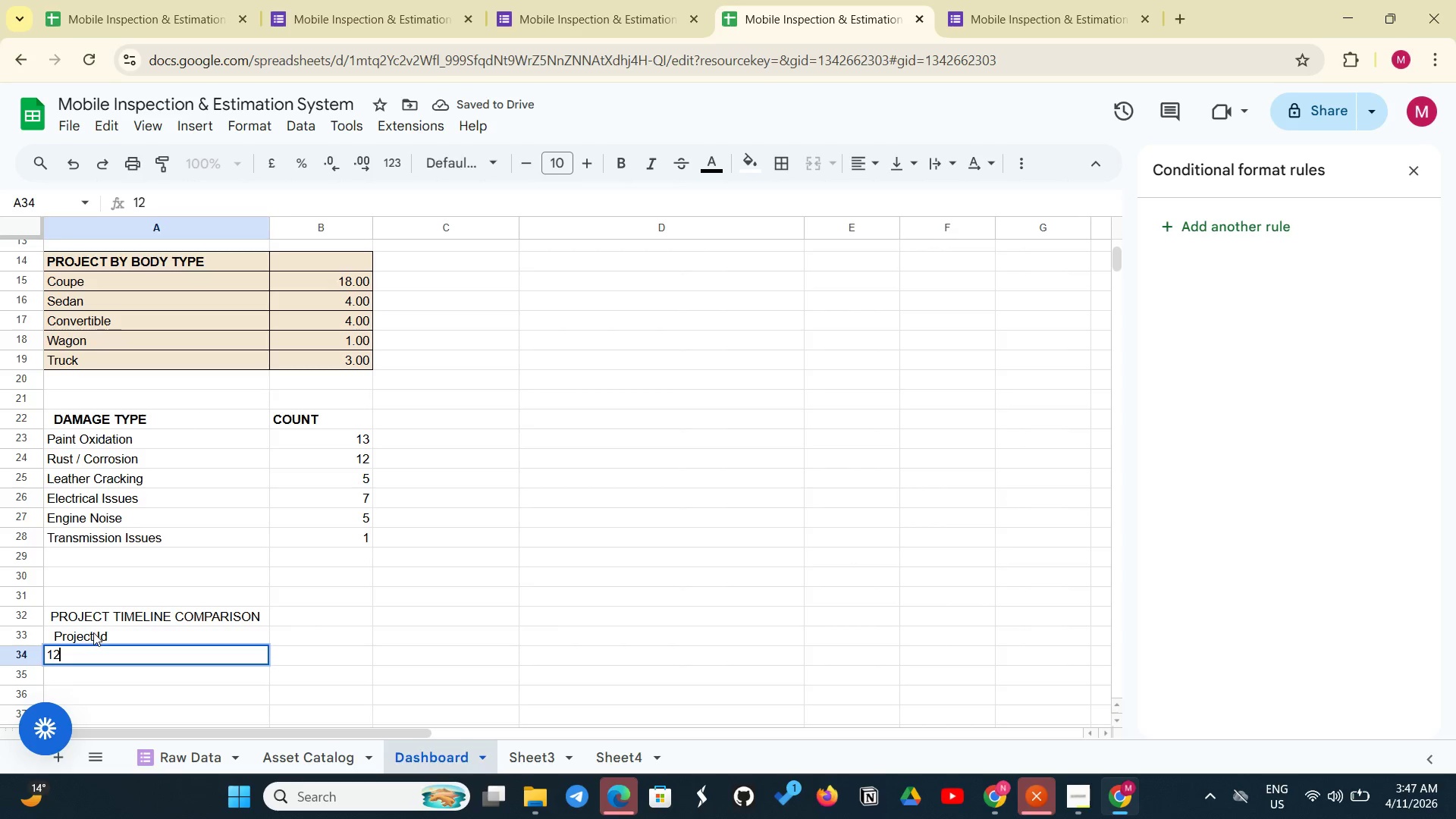 
key(Enter)
 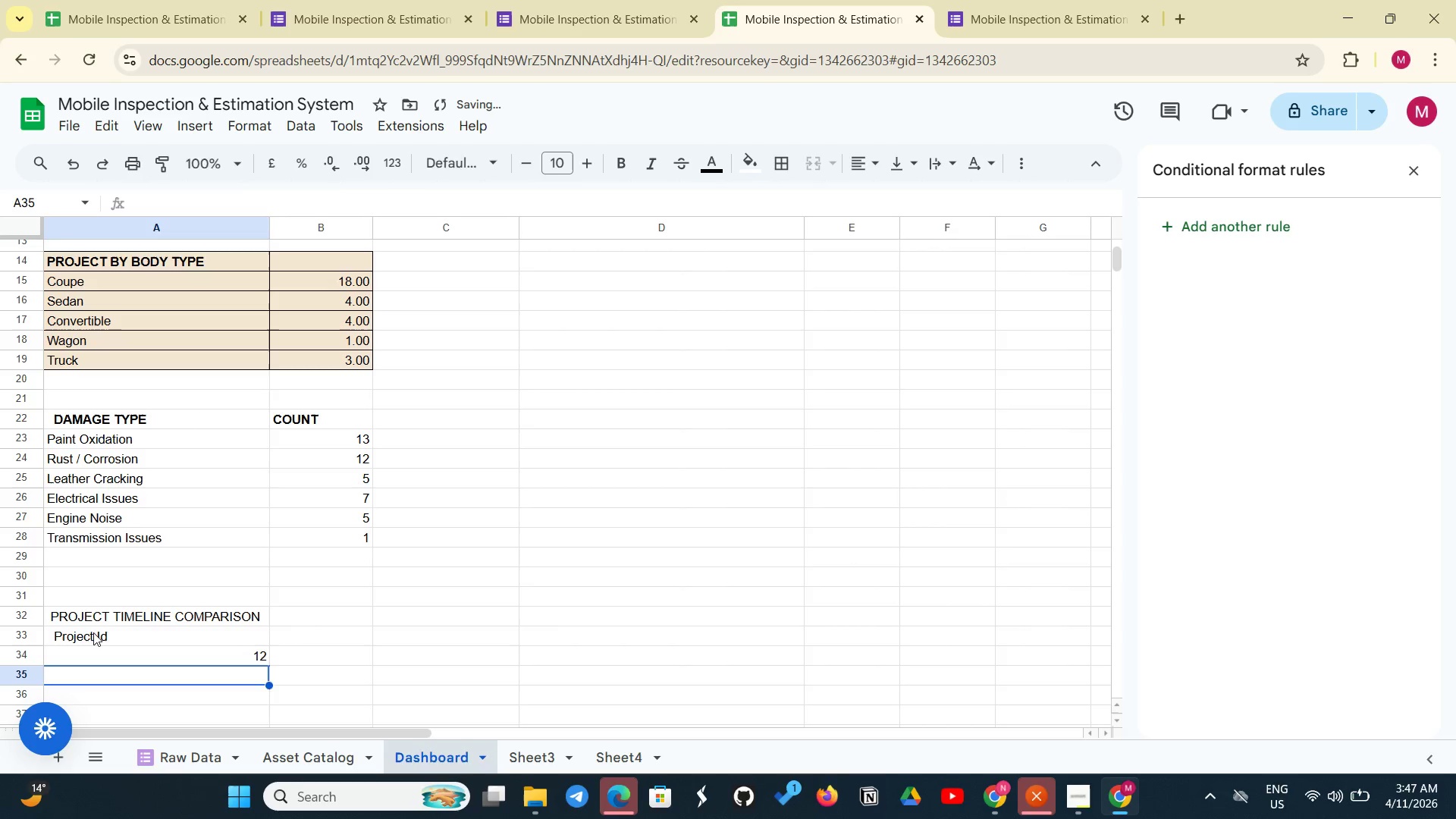 
key(2)
 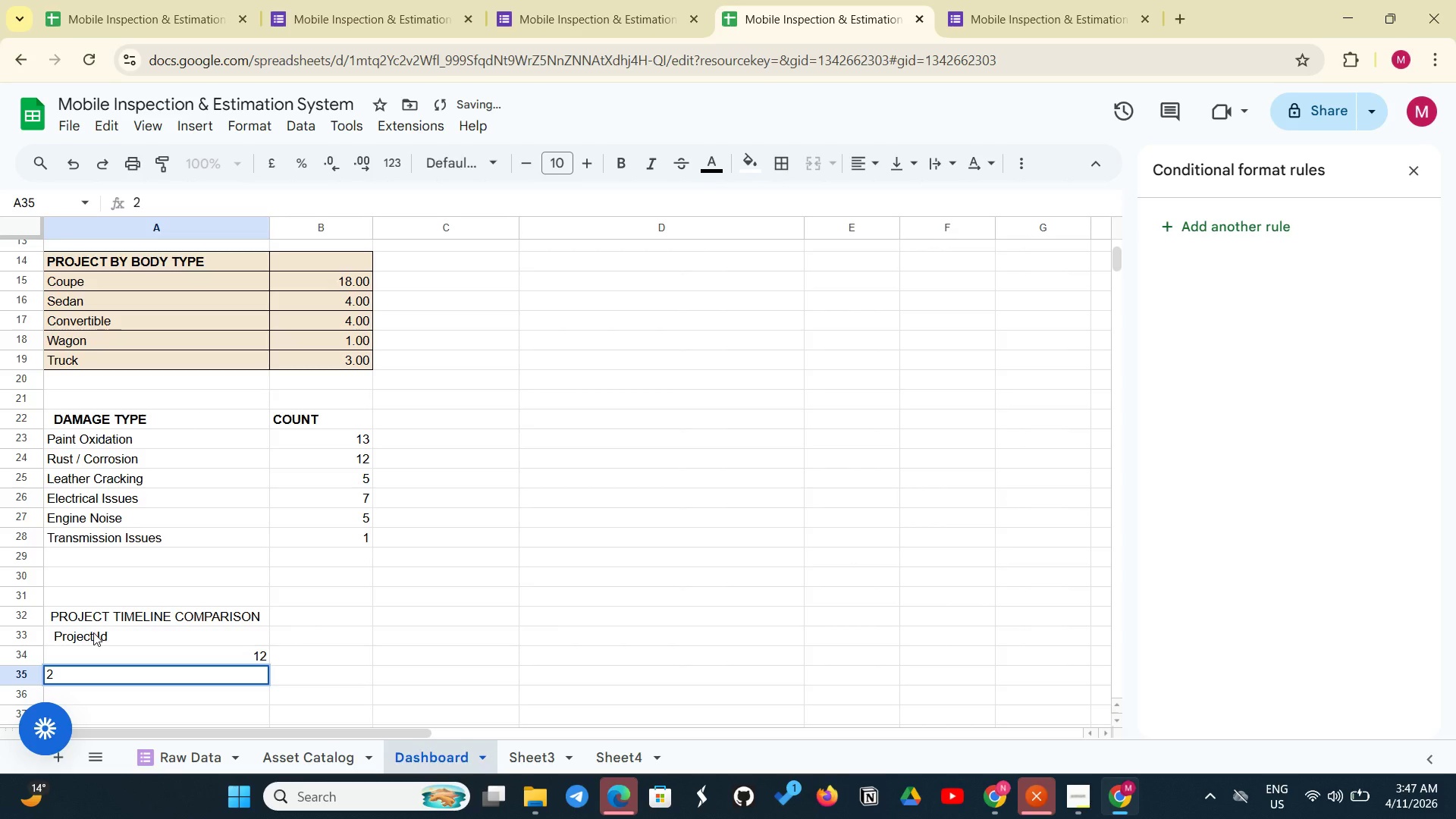 
key(Backspace)
 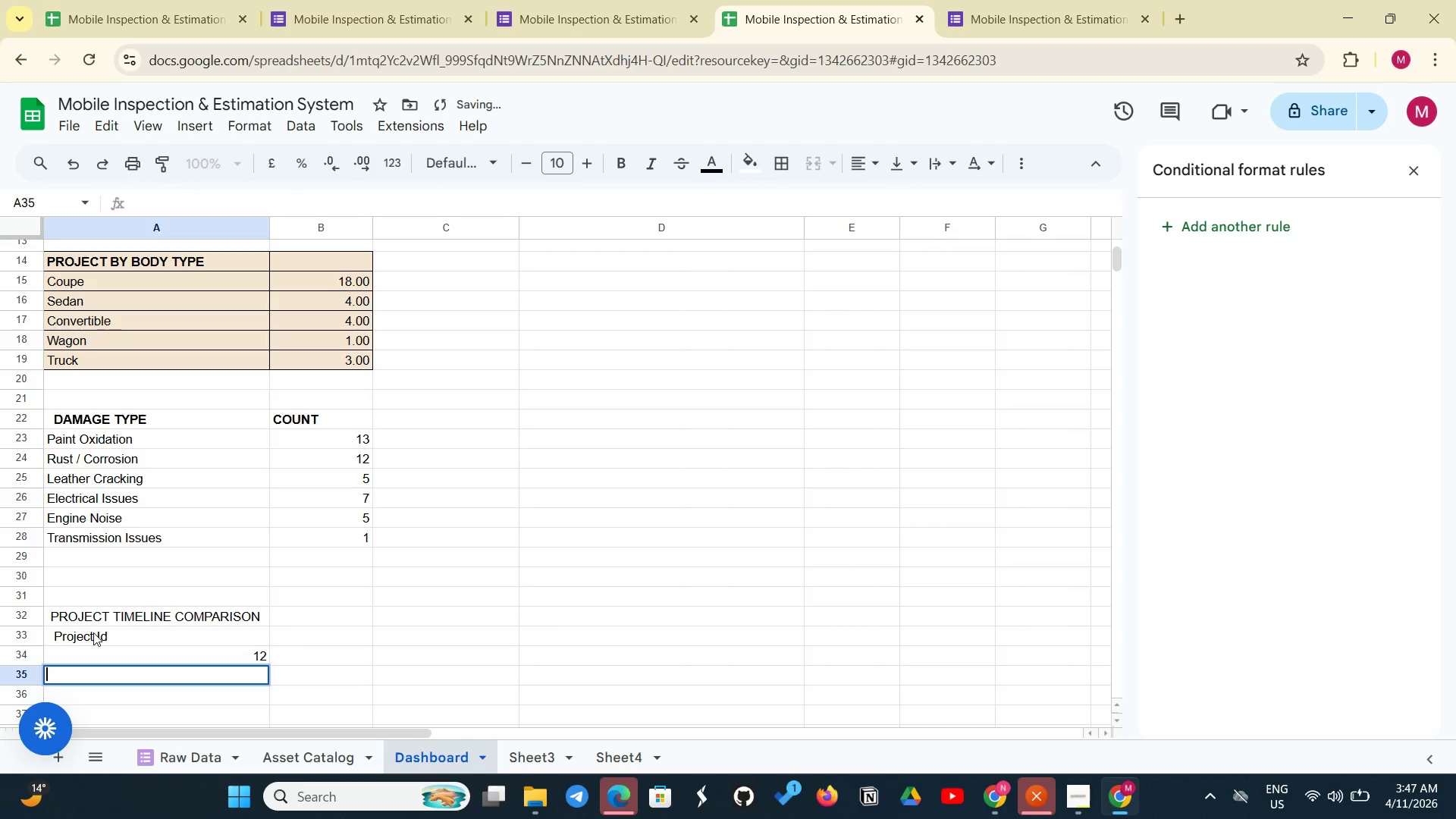 
key(Backspace)
 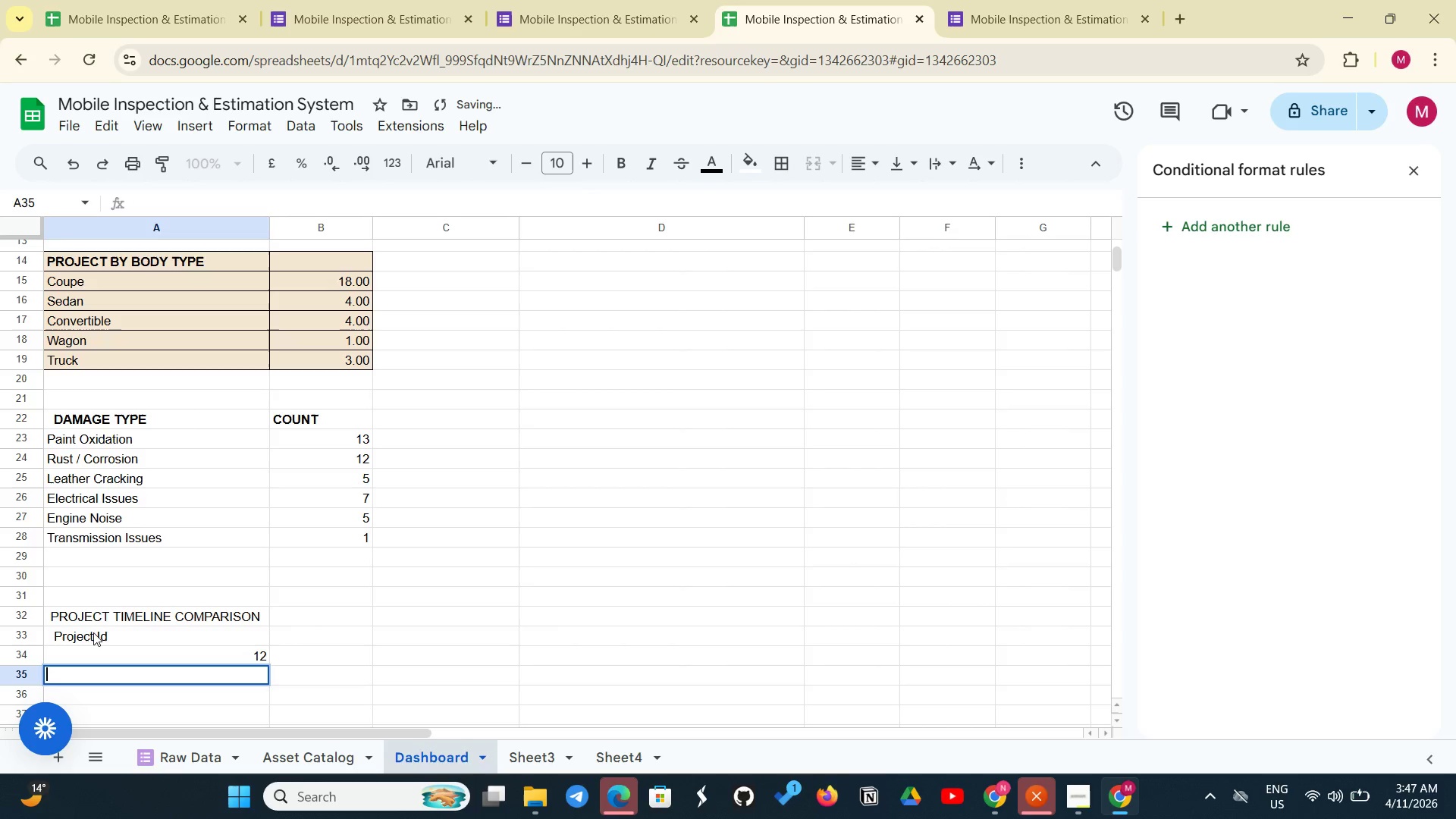 
key(Backspace)
 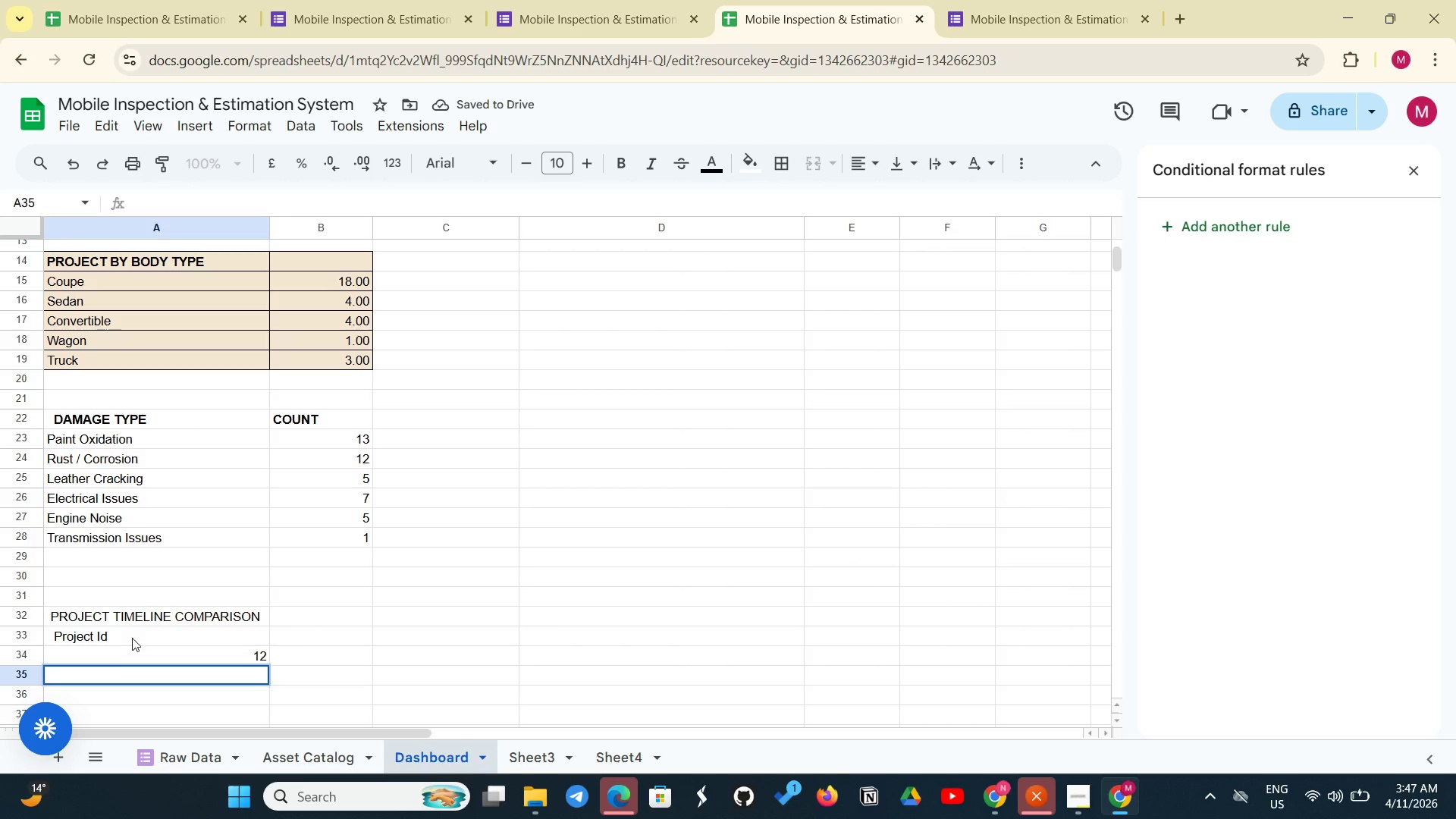 
left_click([129, 653])
 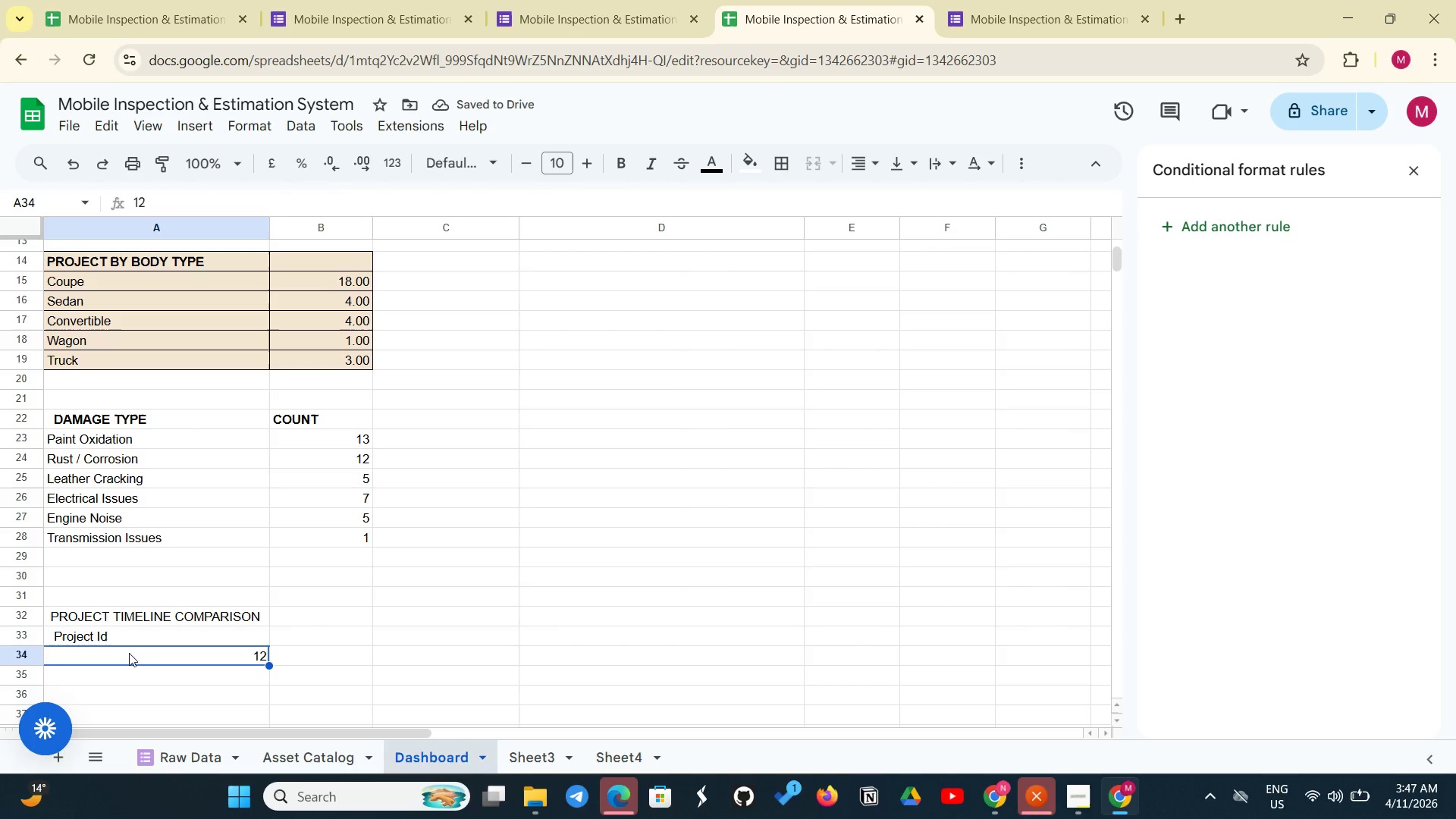 
key(Backspace)
 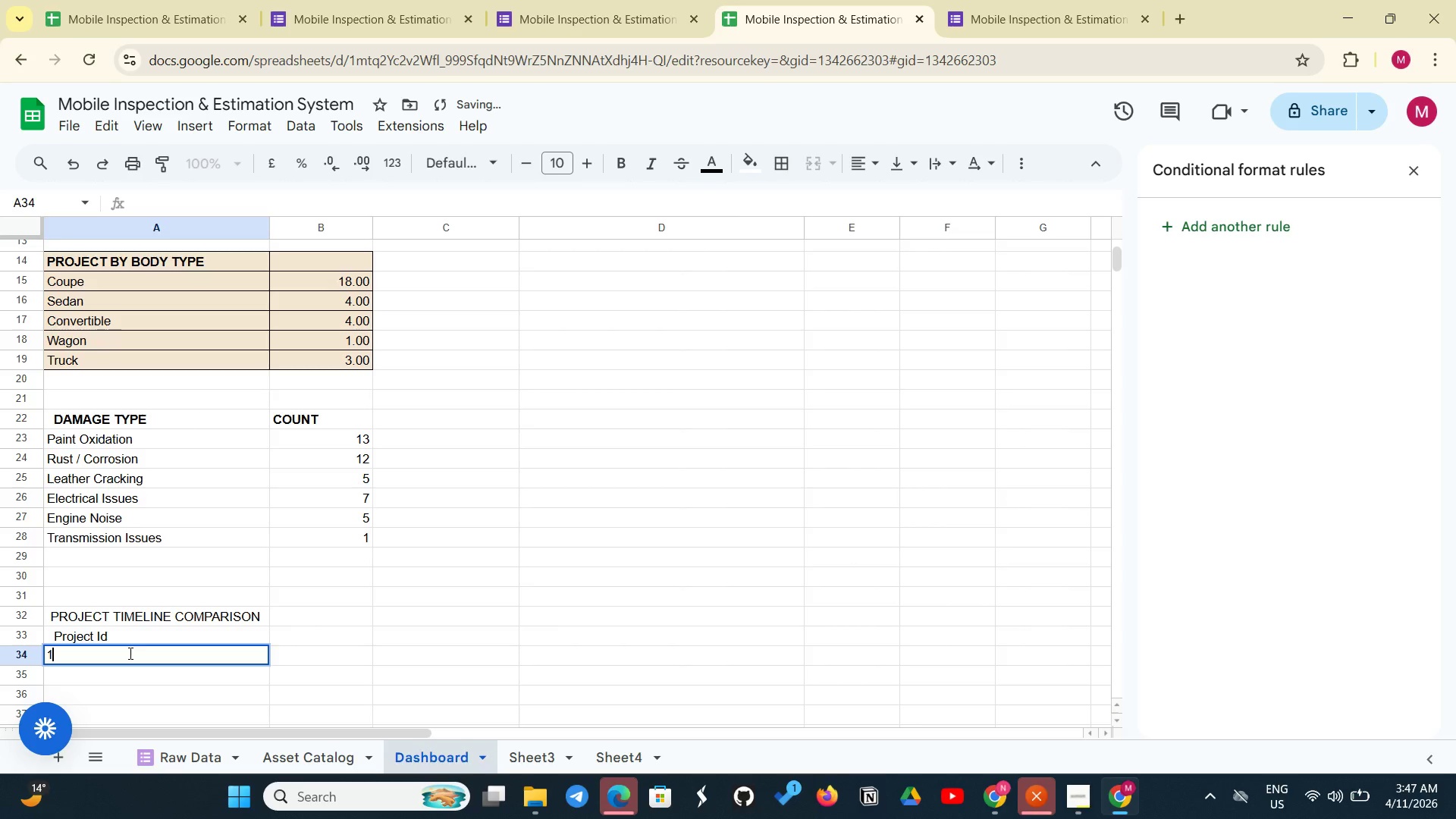 
key(1)
 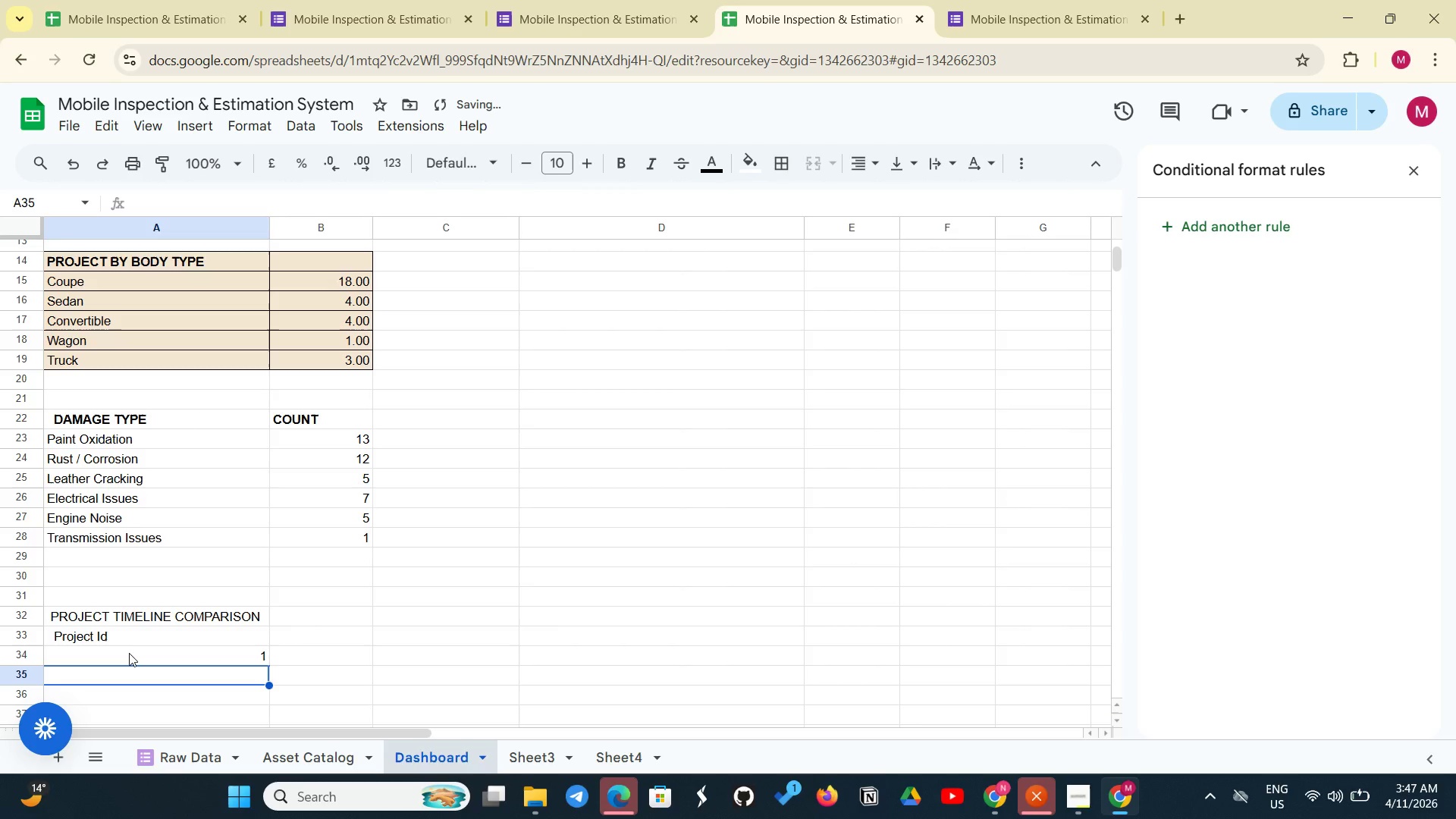 
key(Enter)
 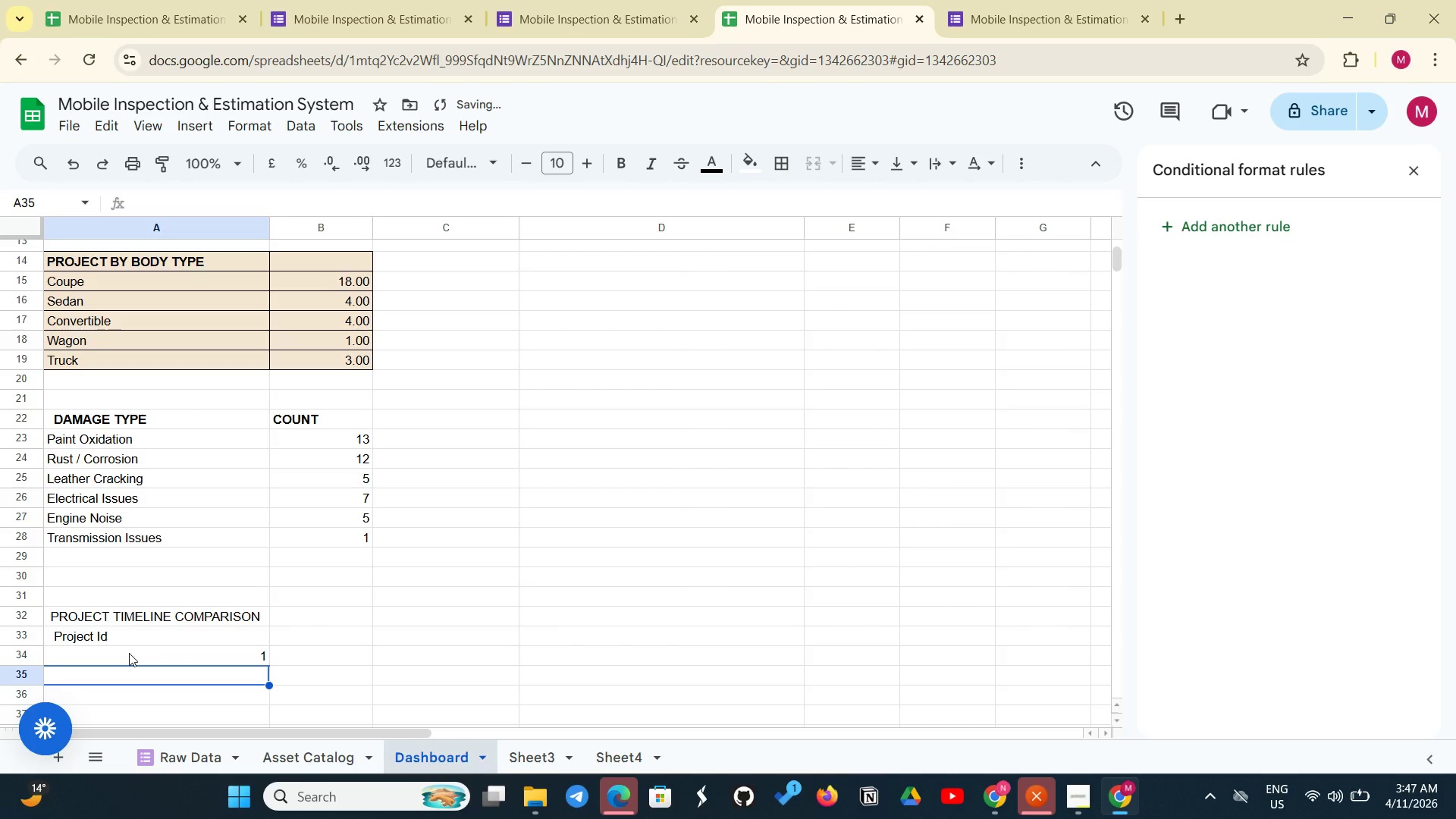 
key(2)
 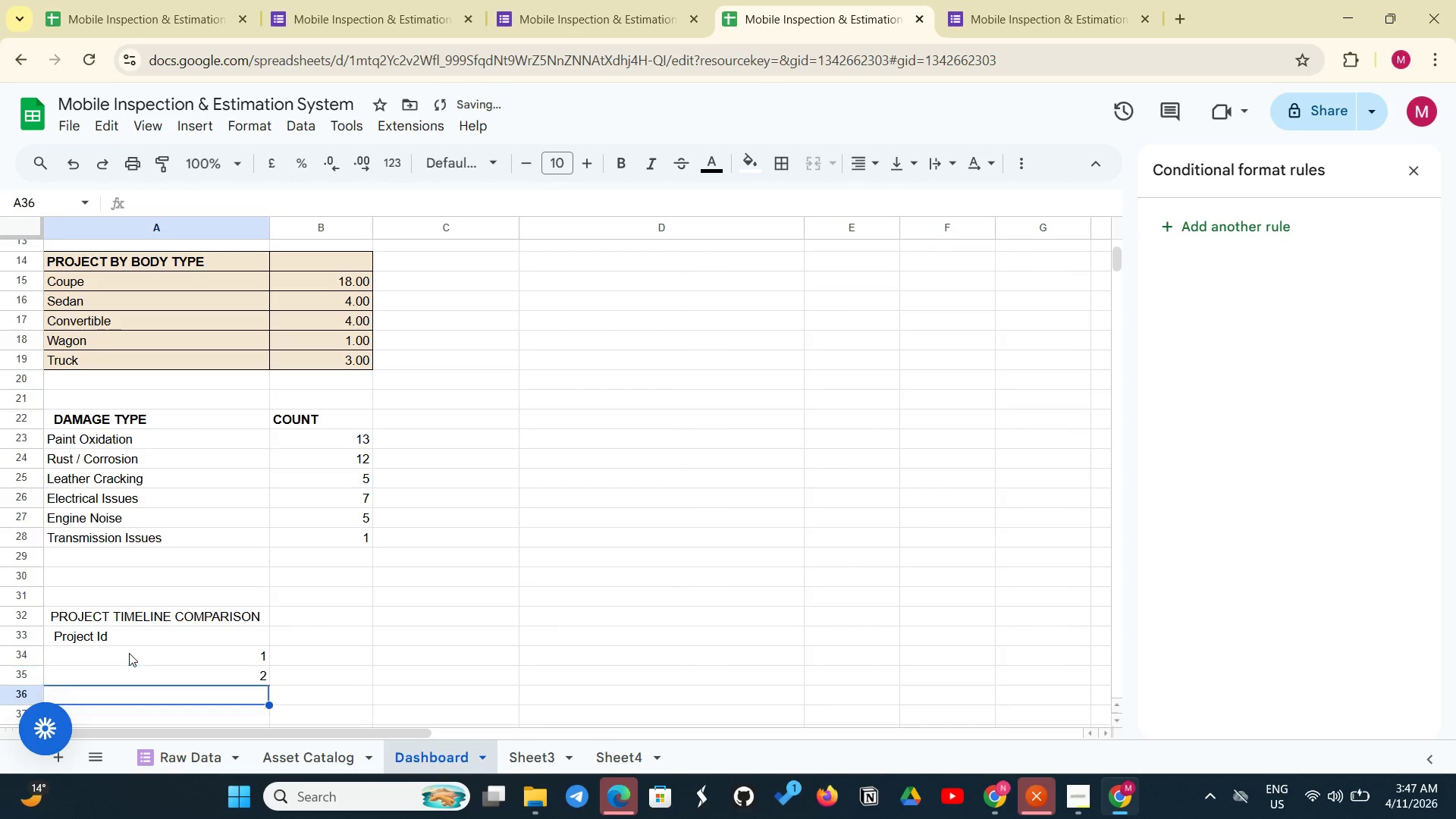 
key(Enter)
 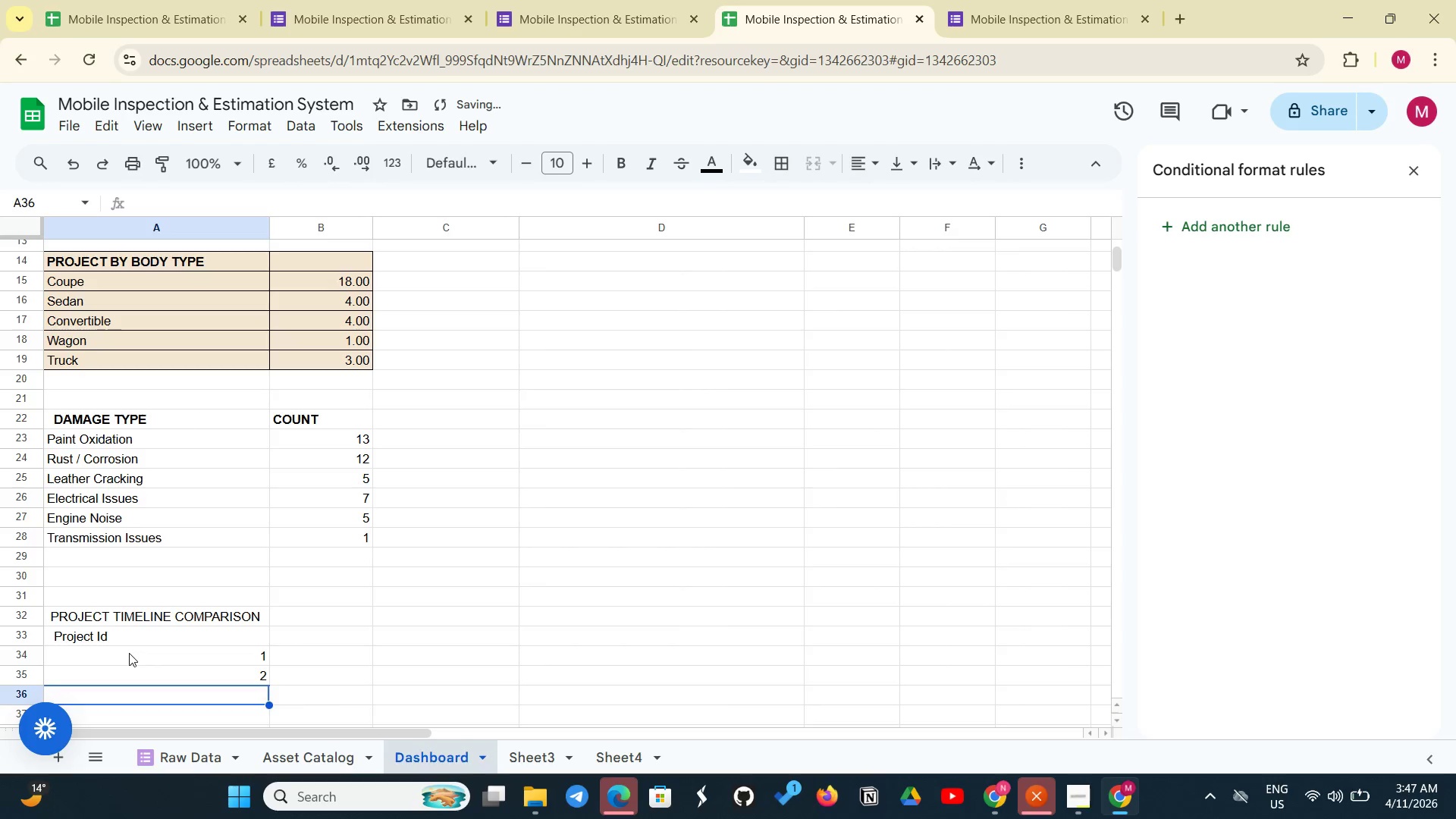 
key(2)
 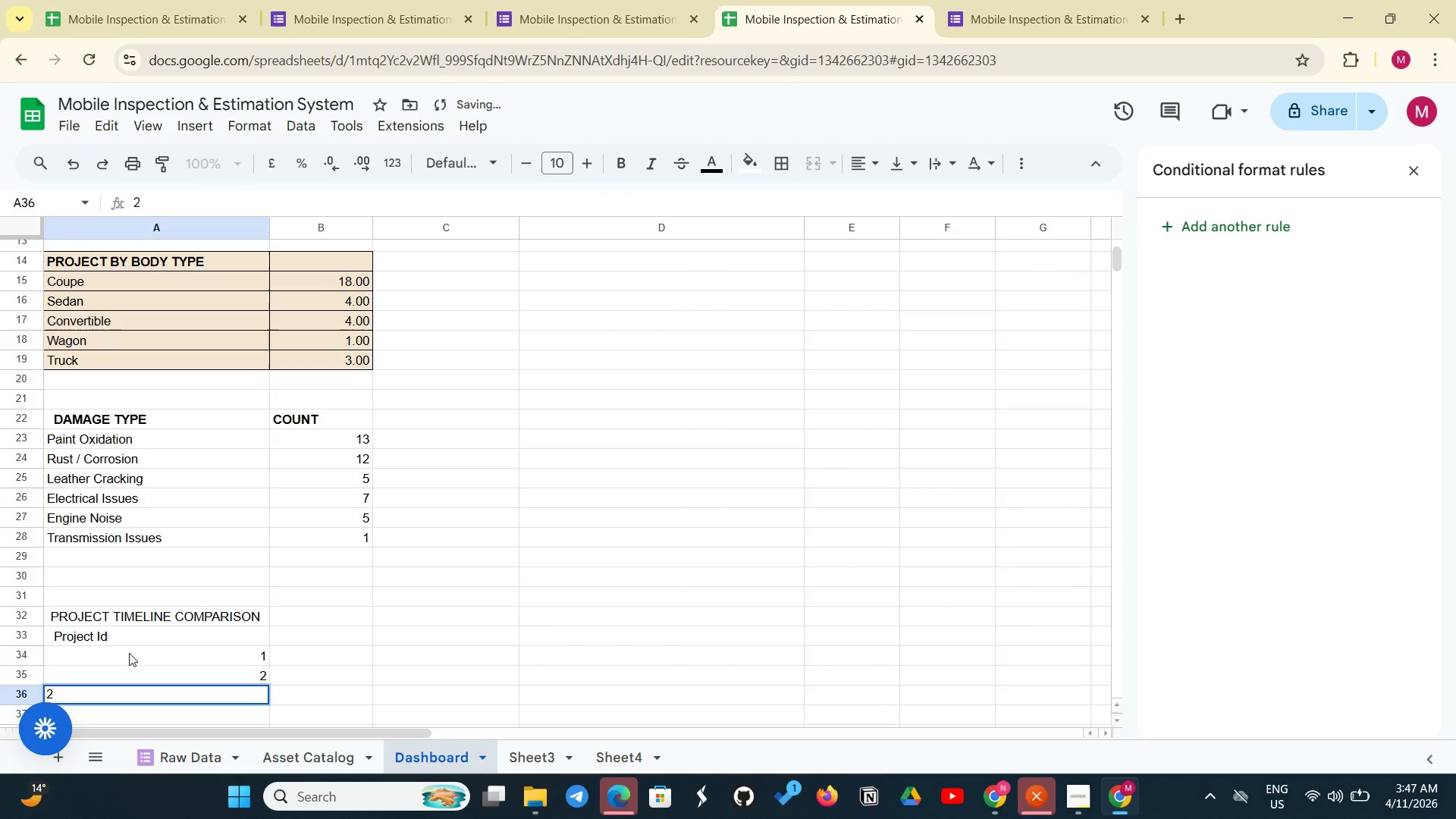 
key(Backspace)
 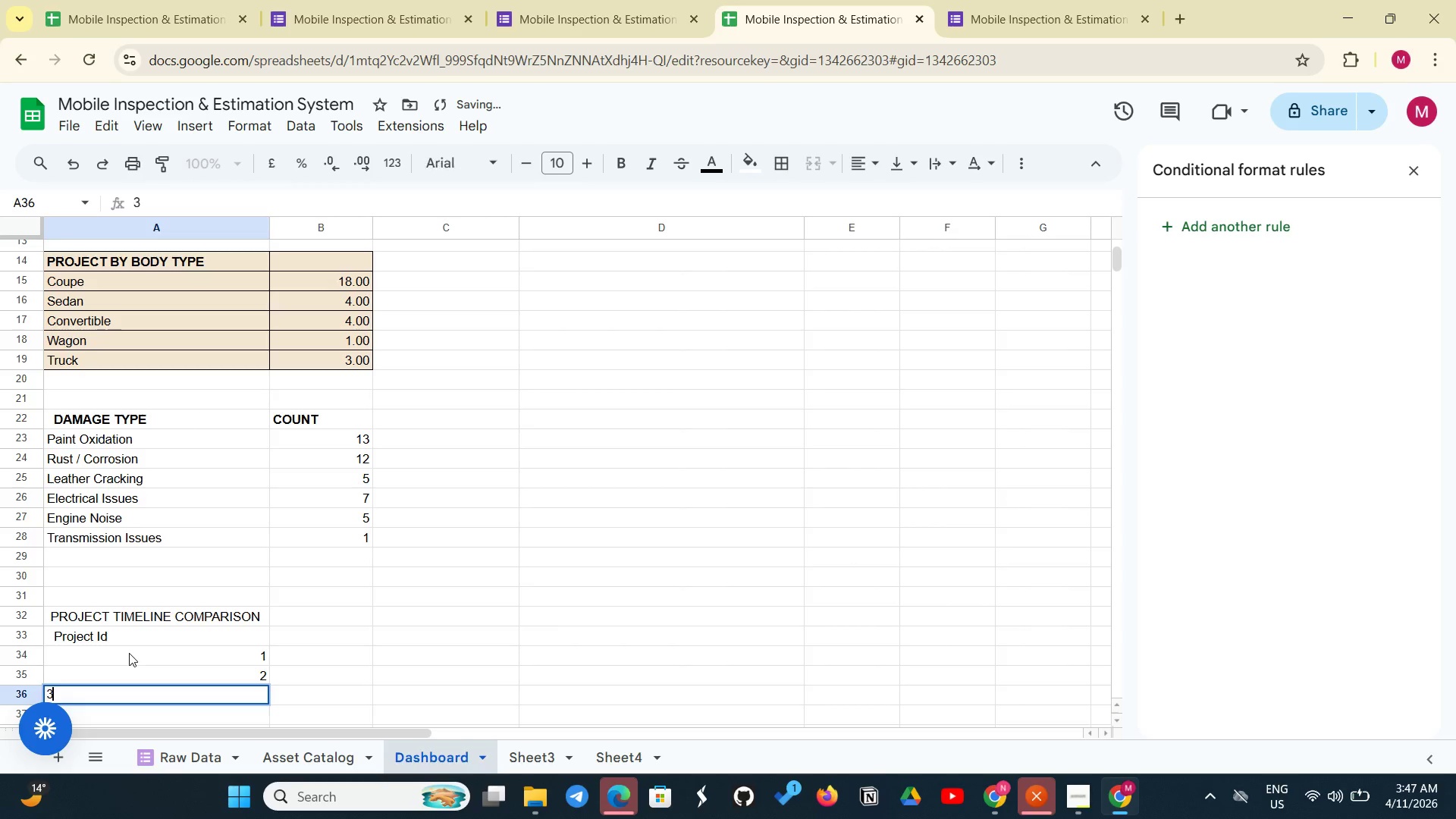 
key(3)
 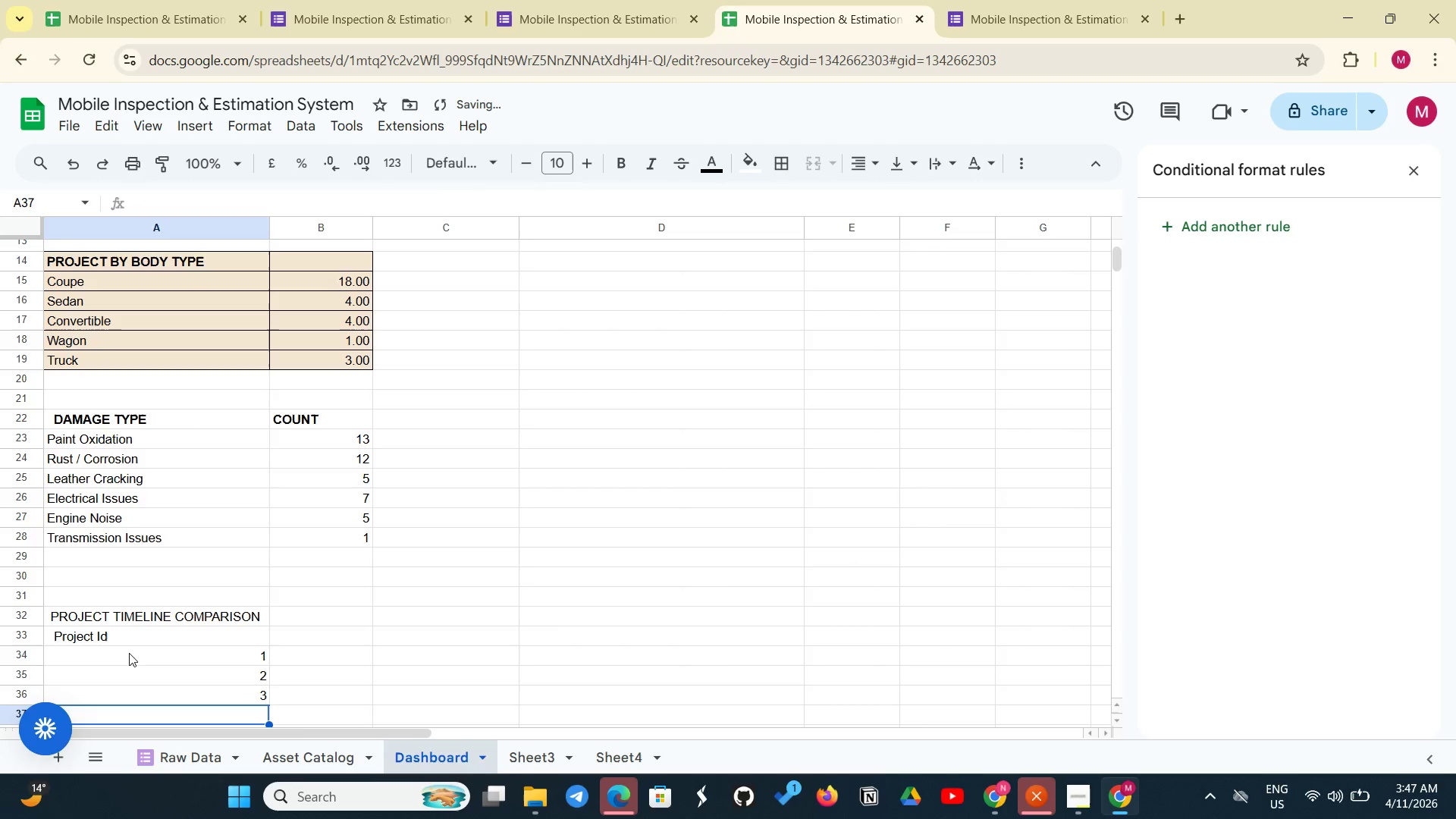 
key(Enter)
 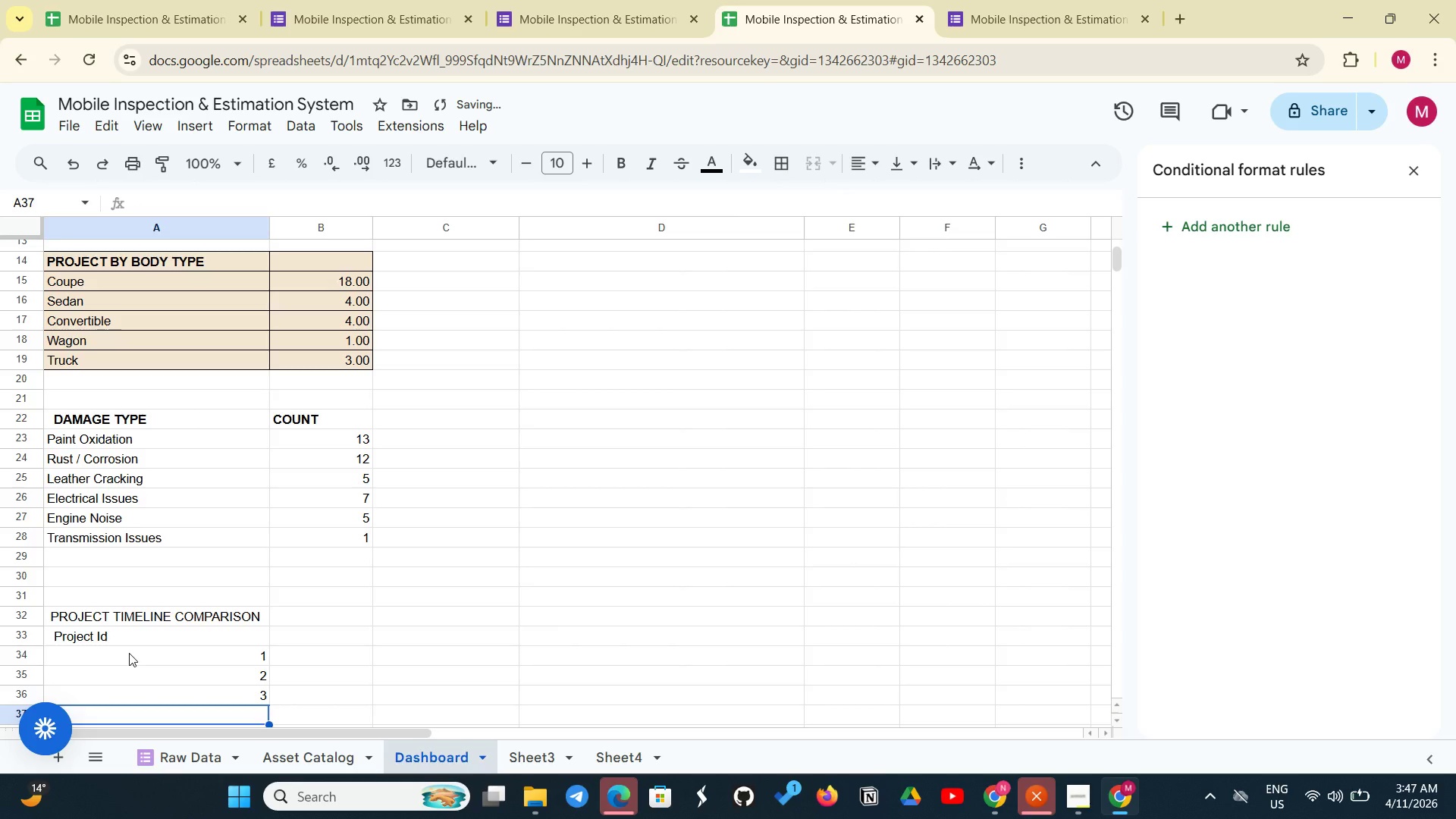 
key(4)
 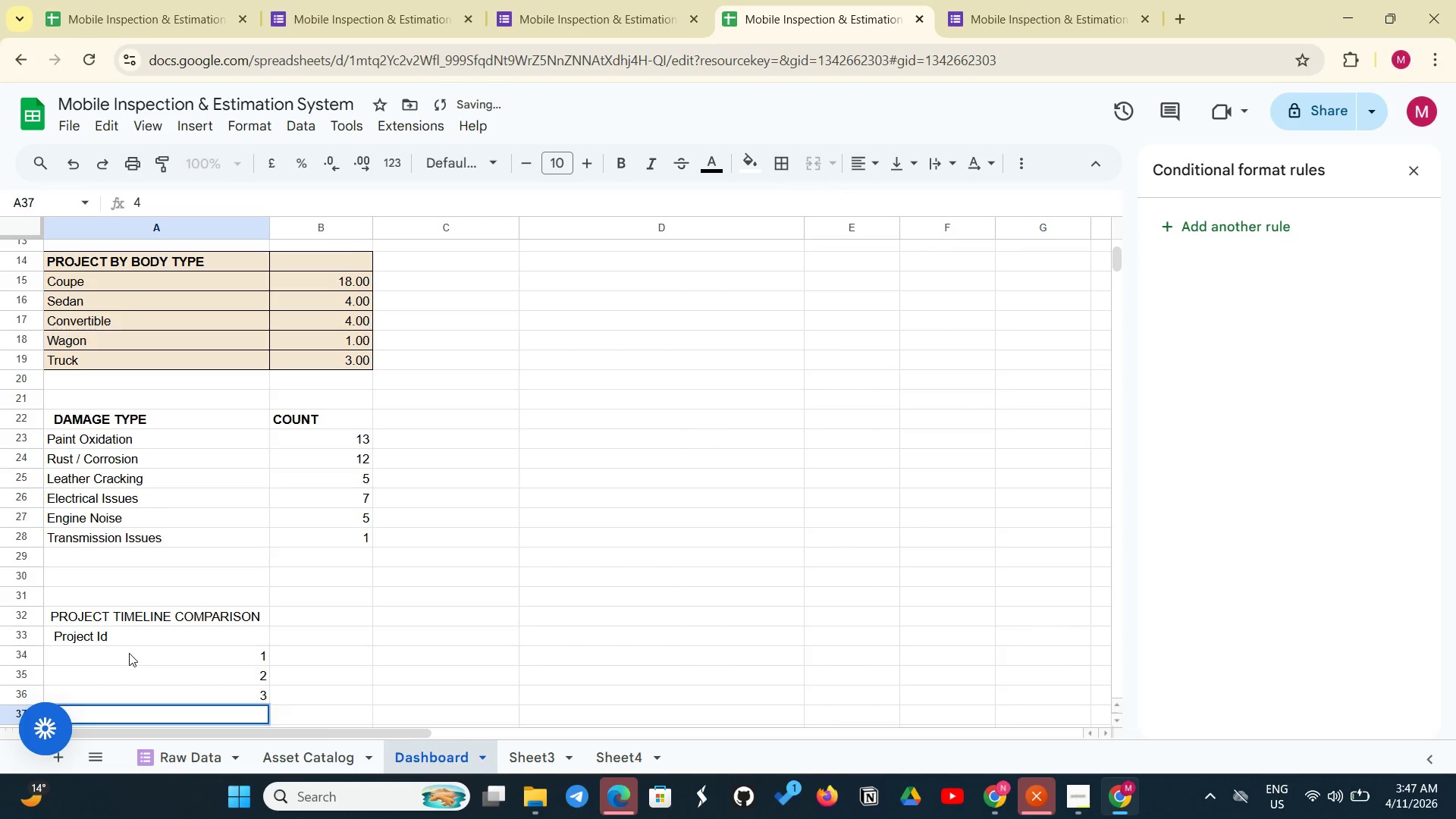 
key(Enter)
 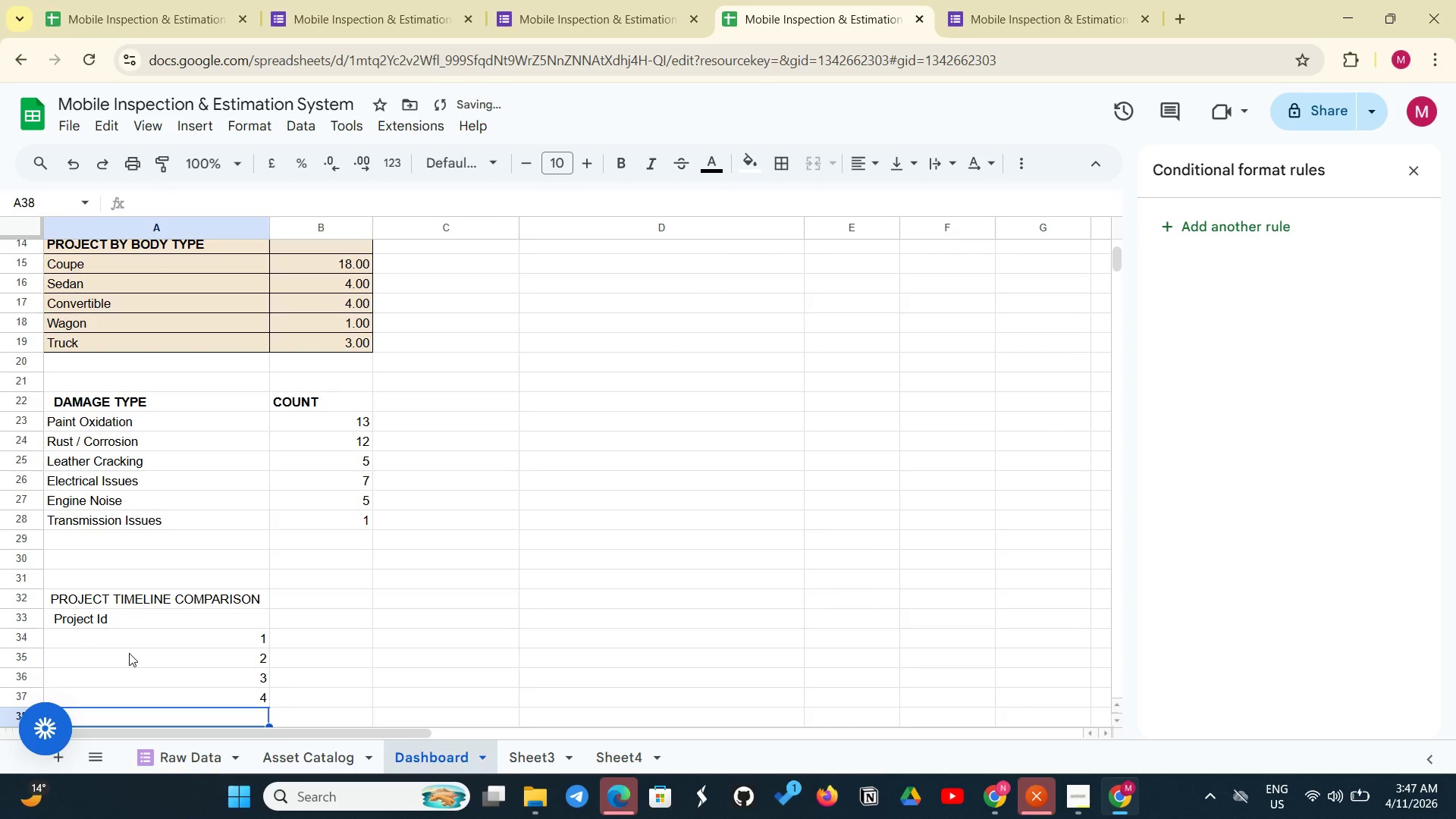 
key(5)
 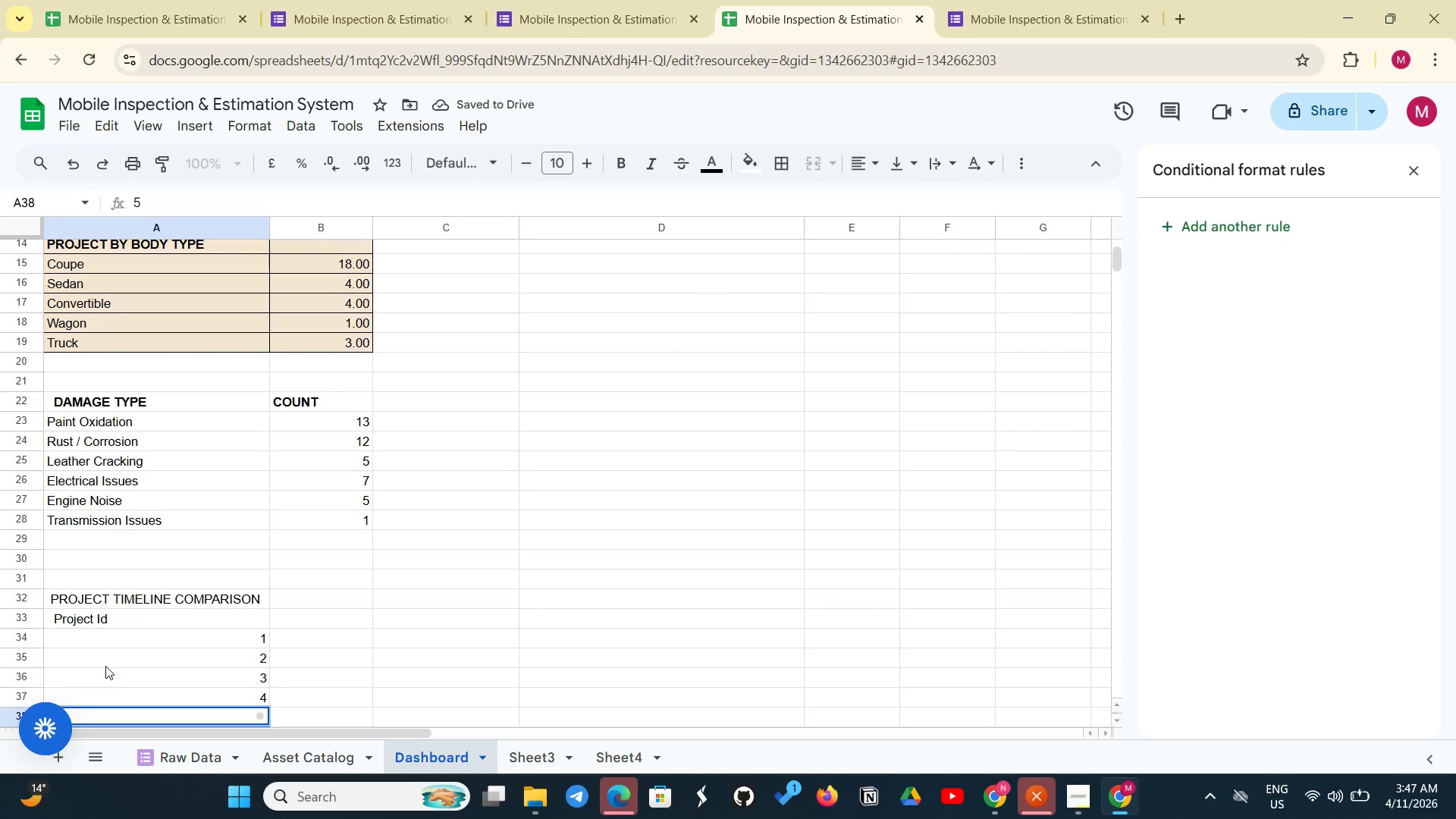 
scroll: coordinate [298, 547], scroll_direction: down, amount: 4.0
 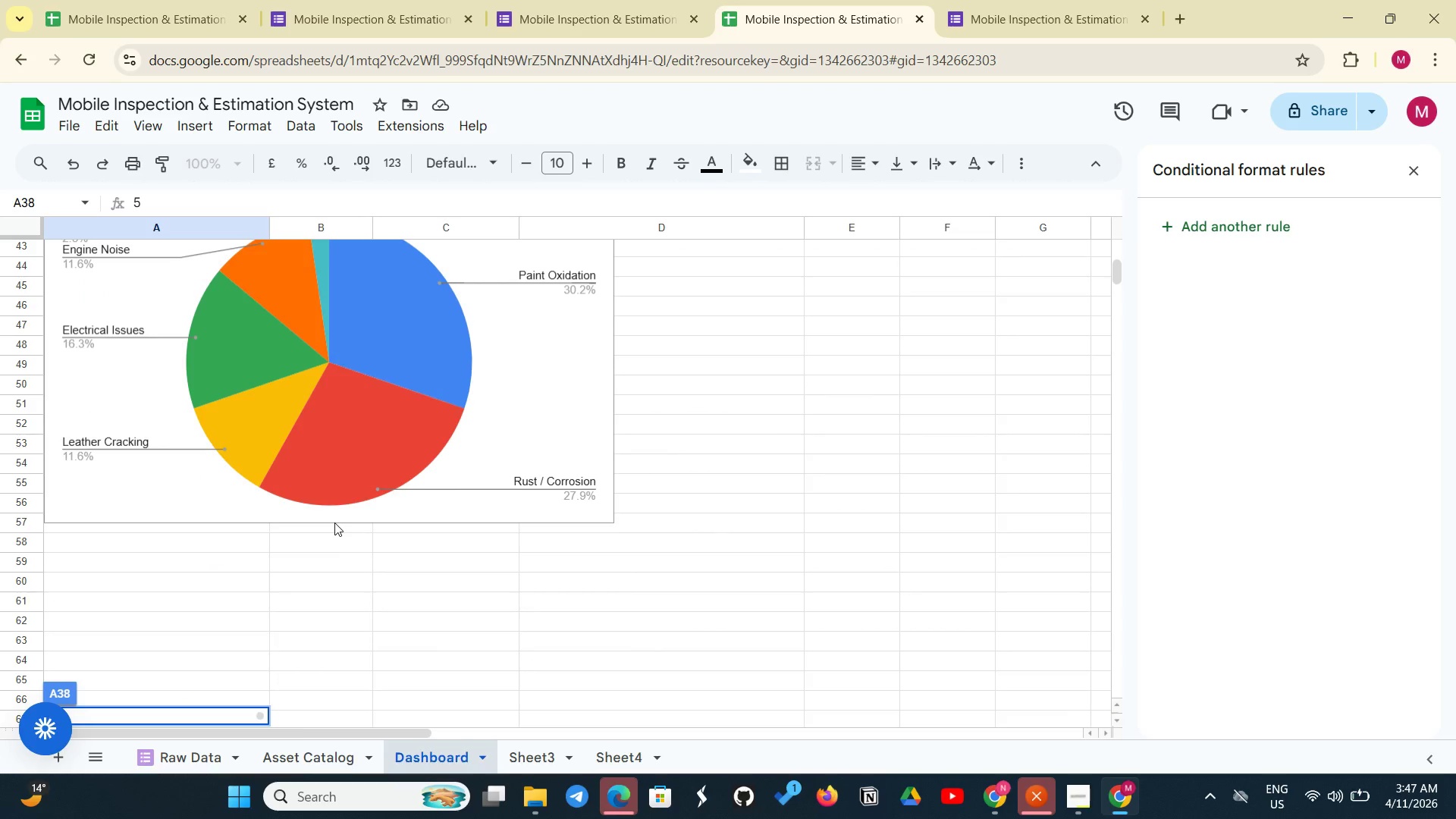 
left_click([334, 522])
 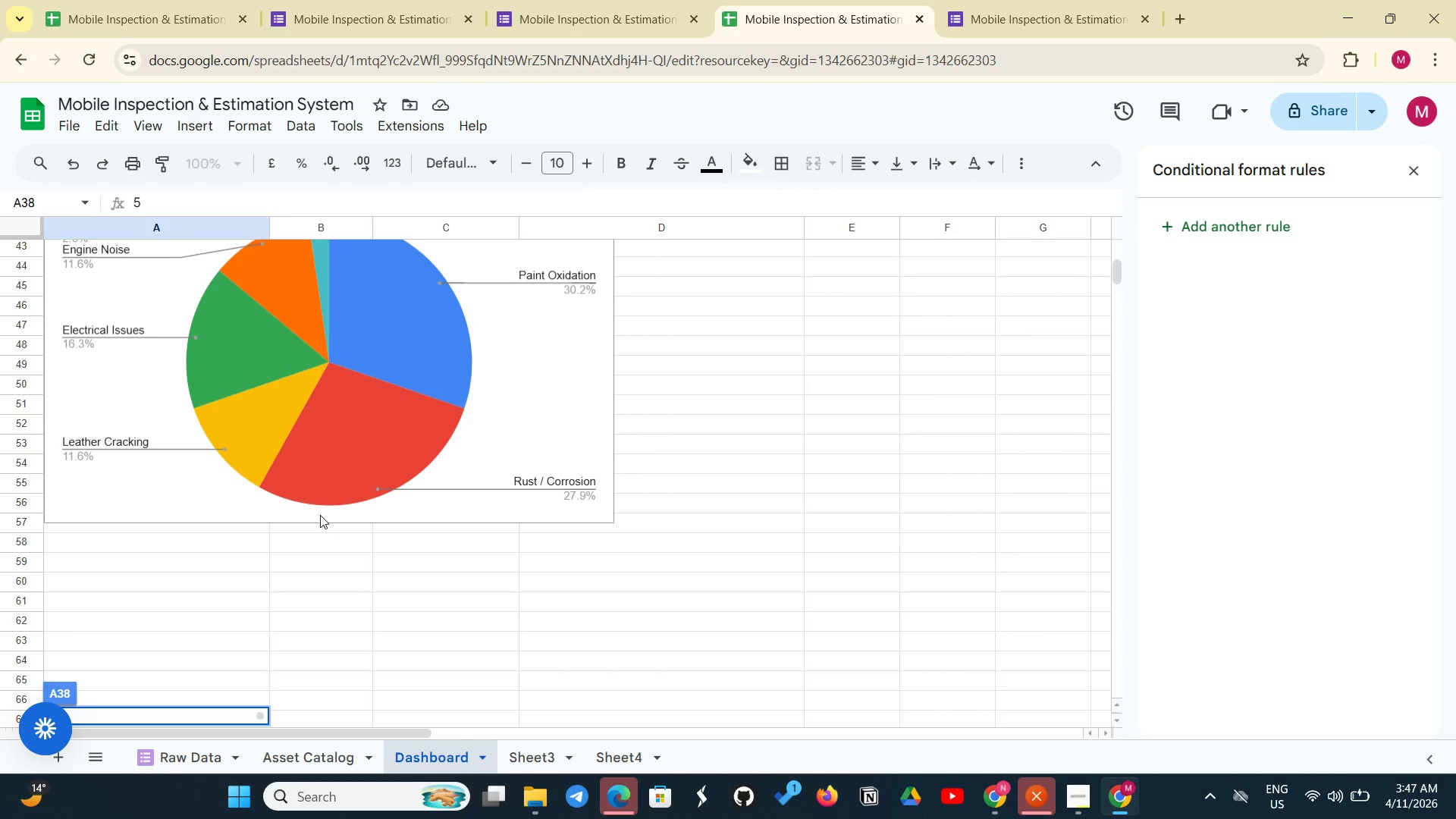 
left_click([320, 515])
 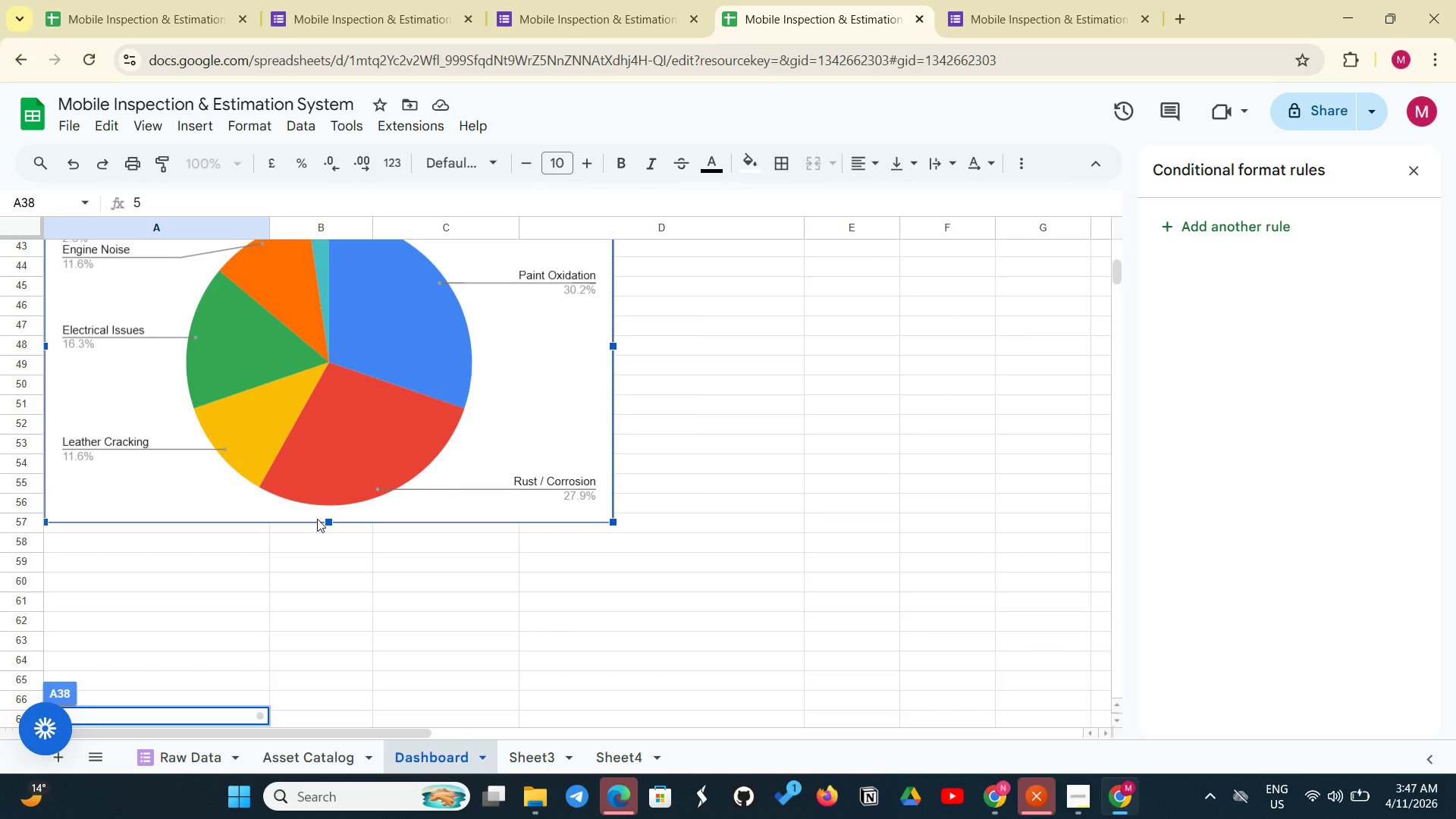 
left_click_drag(start_coordinate=[317, 519], to_coordinate=[314, 621])
 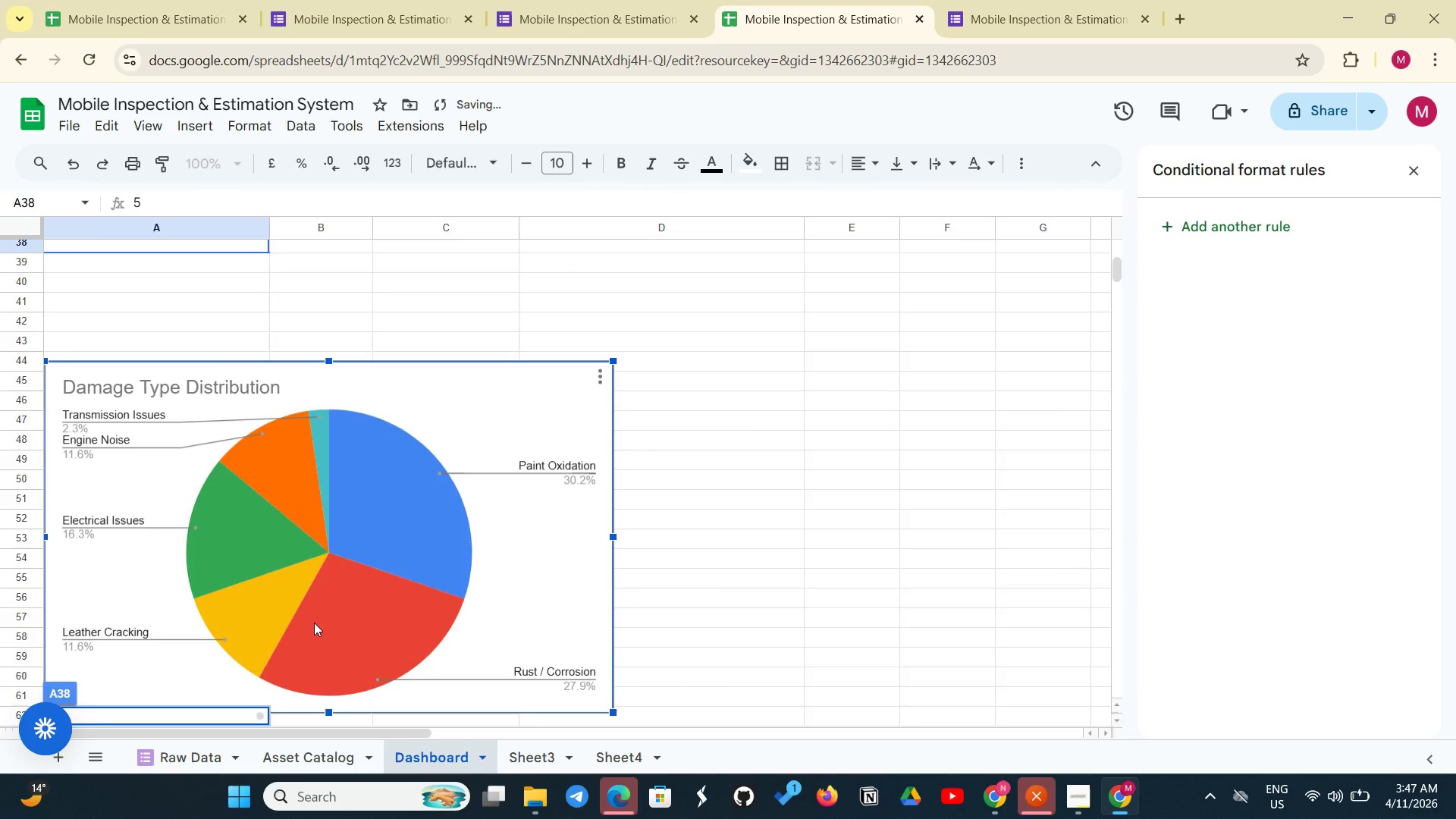 
scroll: coordinate [314, 623], scroll_direction: up, amount: 3.0
 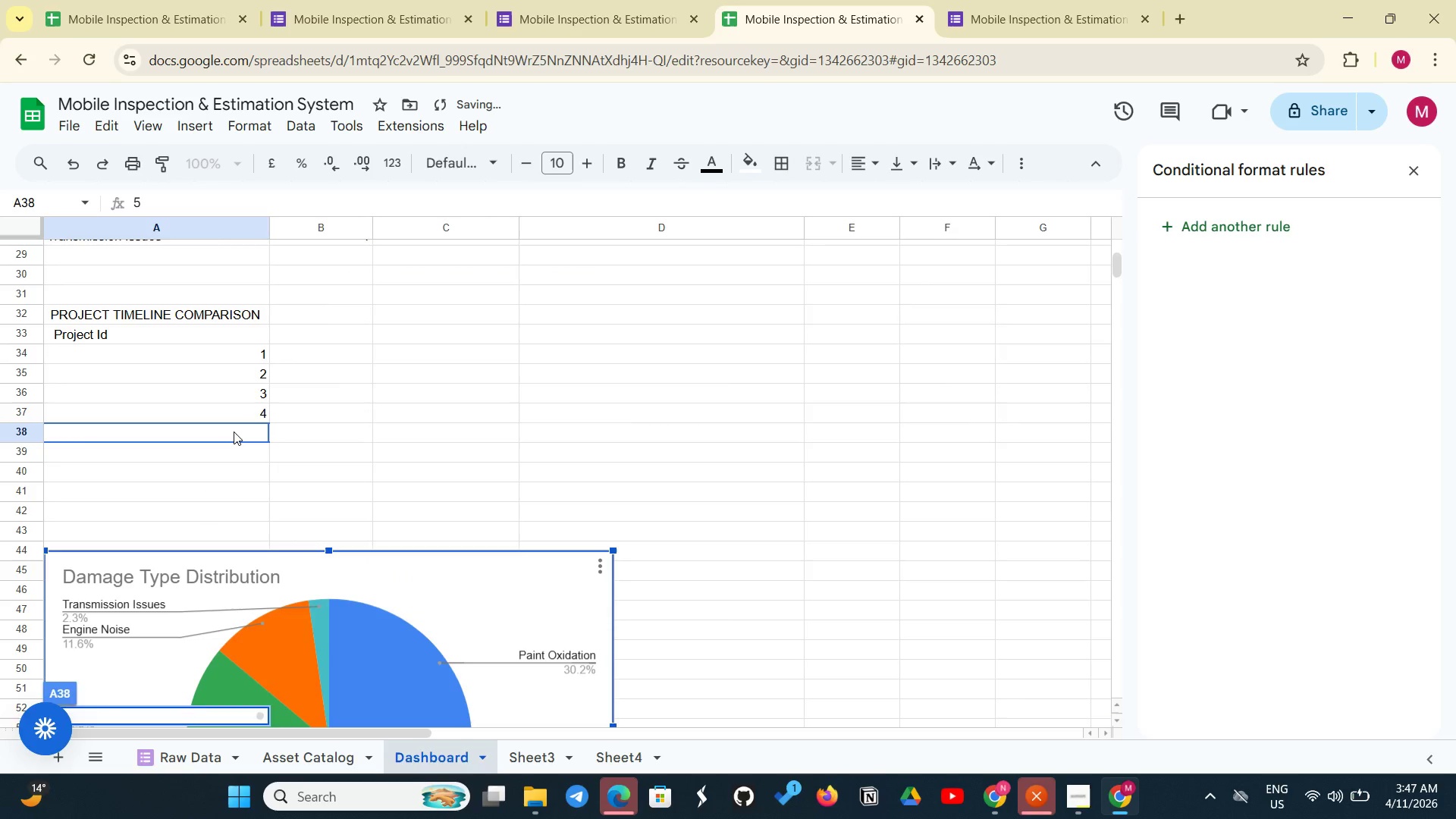 
left_click([234, 431])
 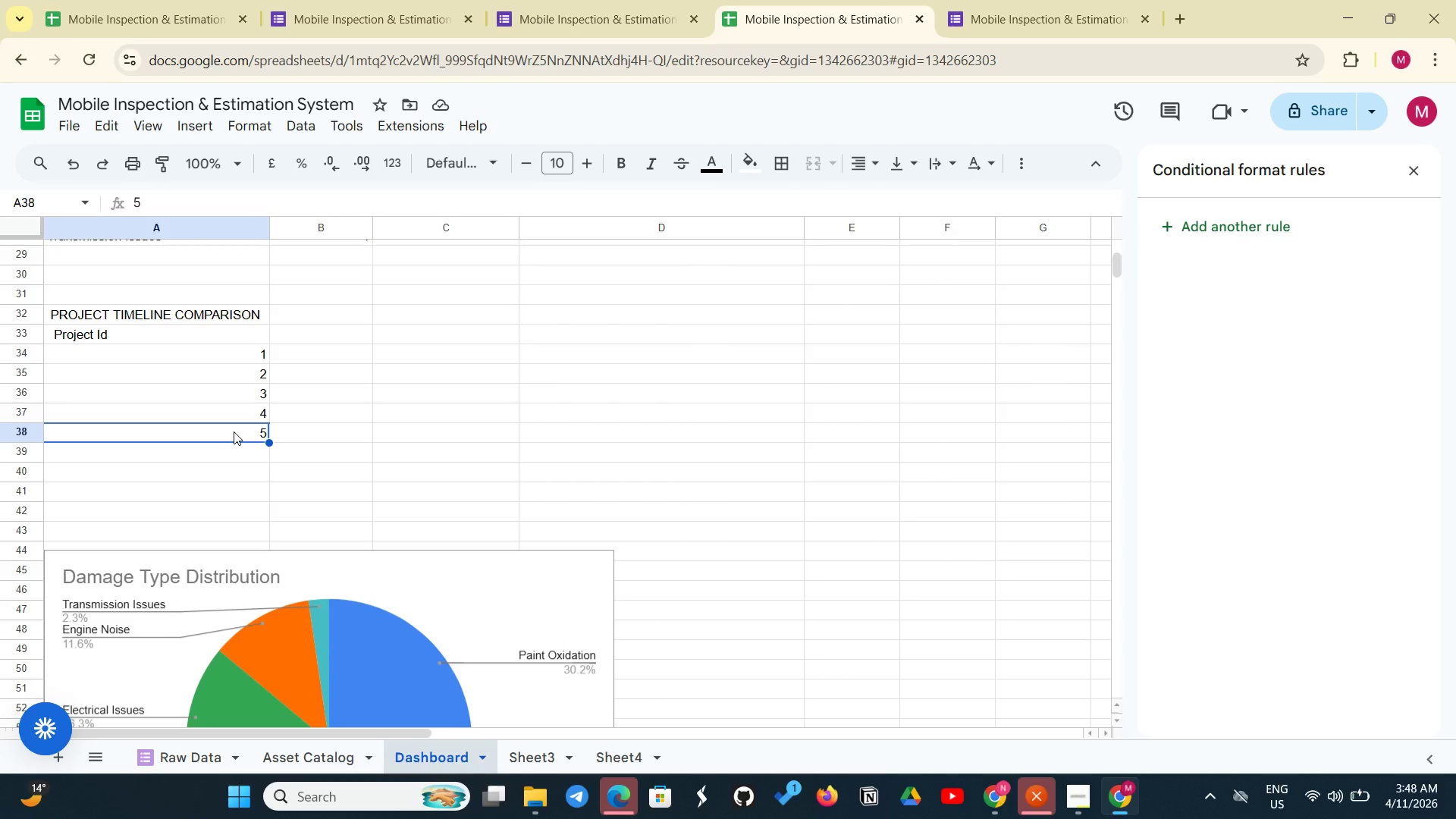 
wait(19.48)
 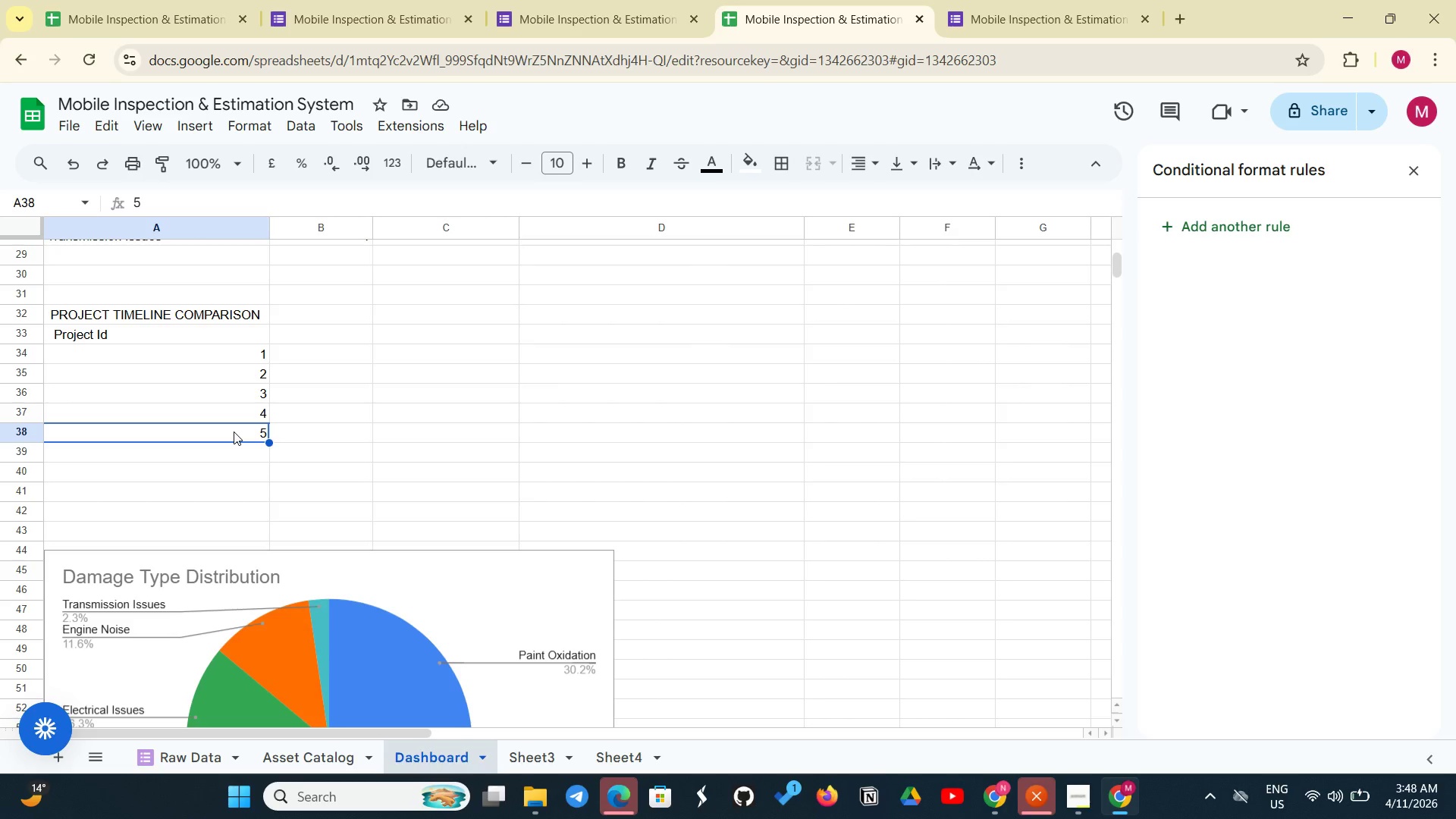 
scroll: coordinate [234, 431], scroll_direction: up, amount: 1.0
 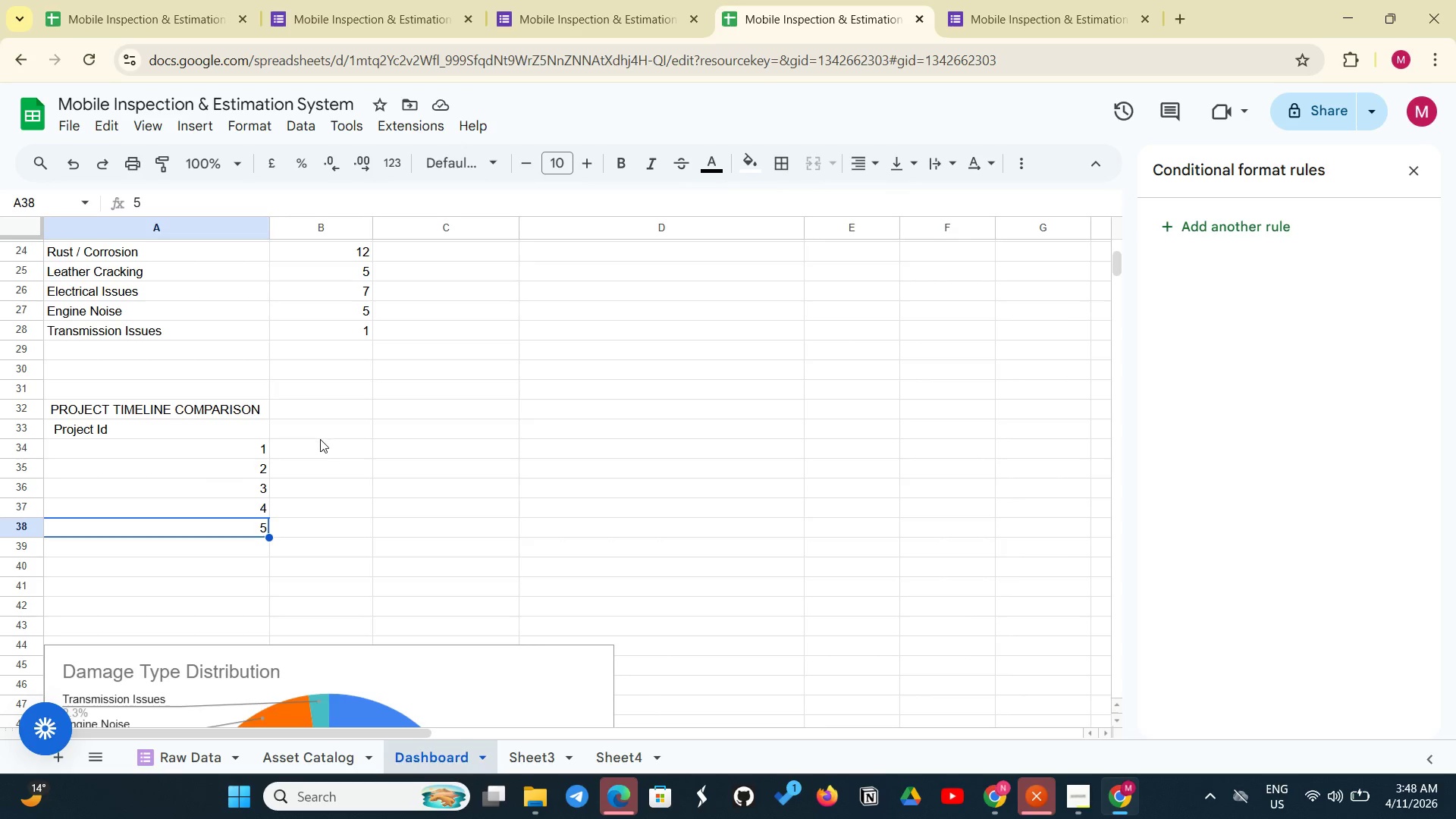 
left_click([320, 441])
 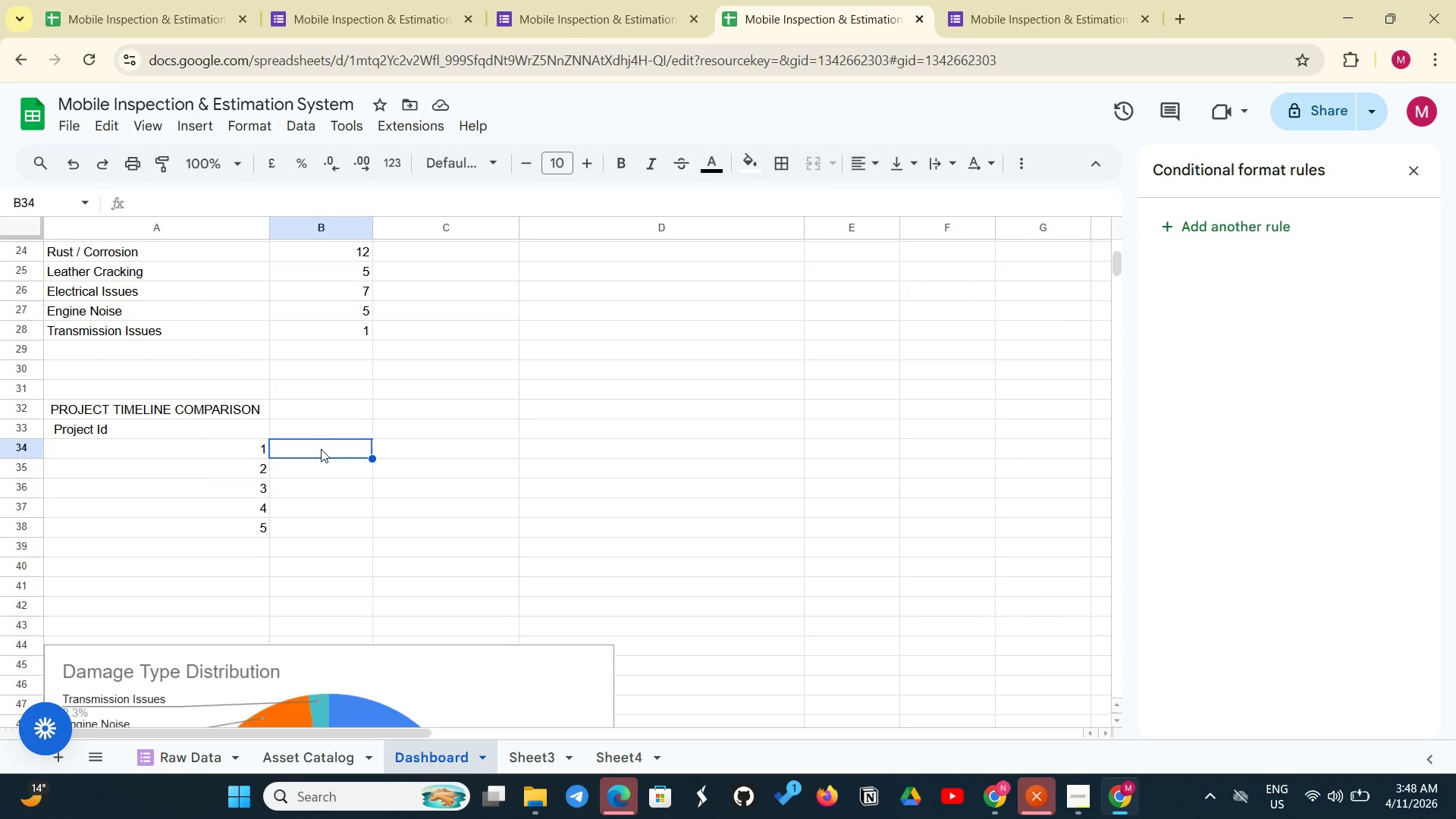 
left_click([321, 449])
 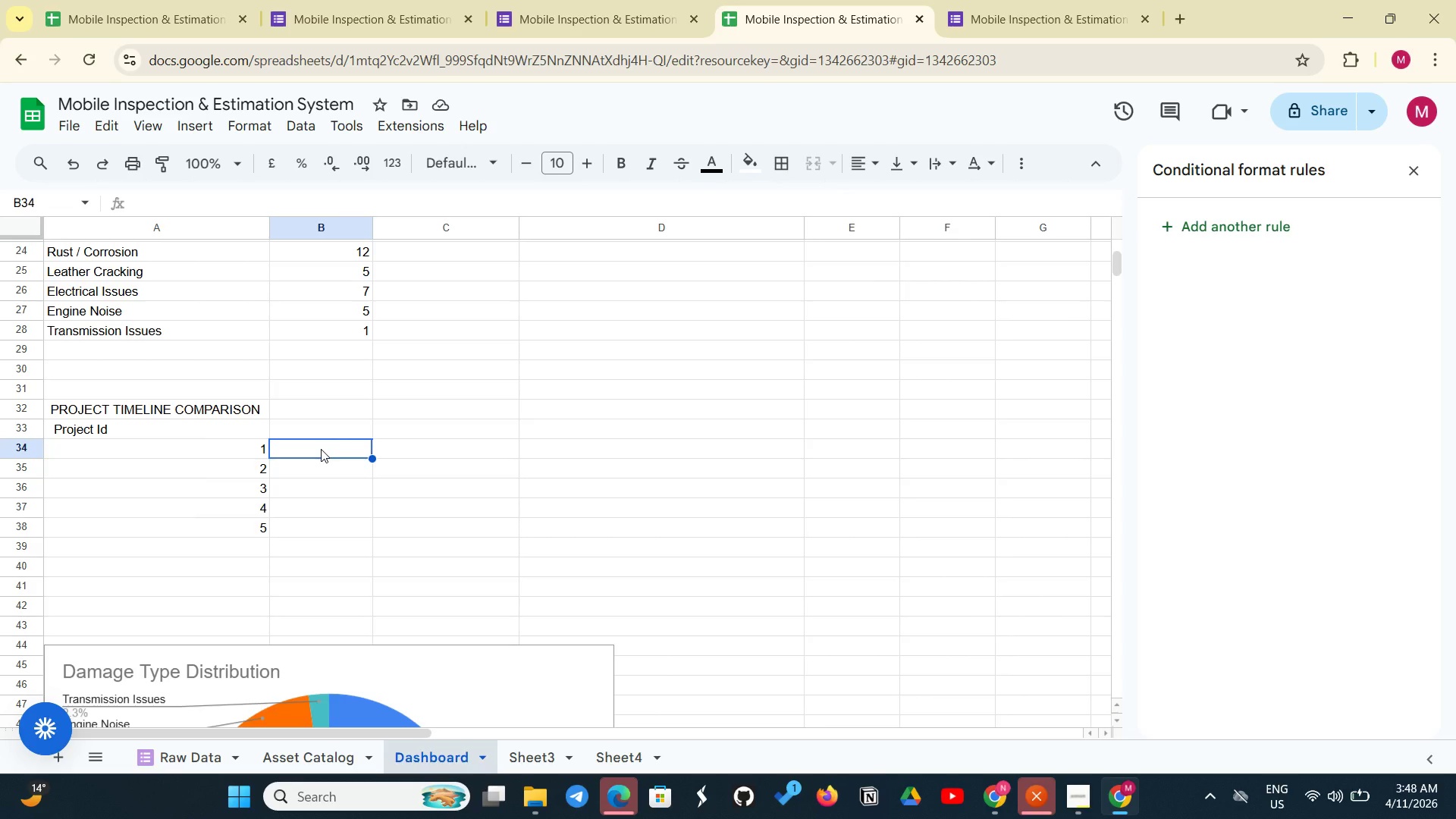 
type(='Raw data'!)
 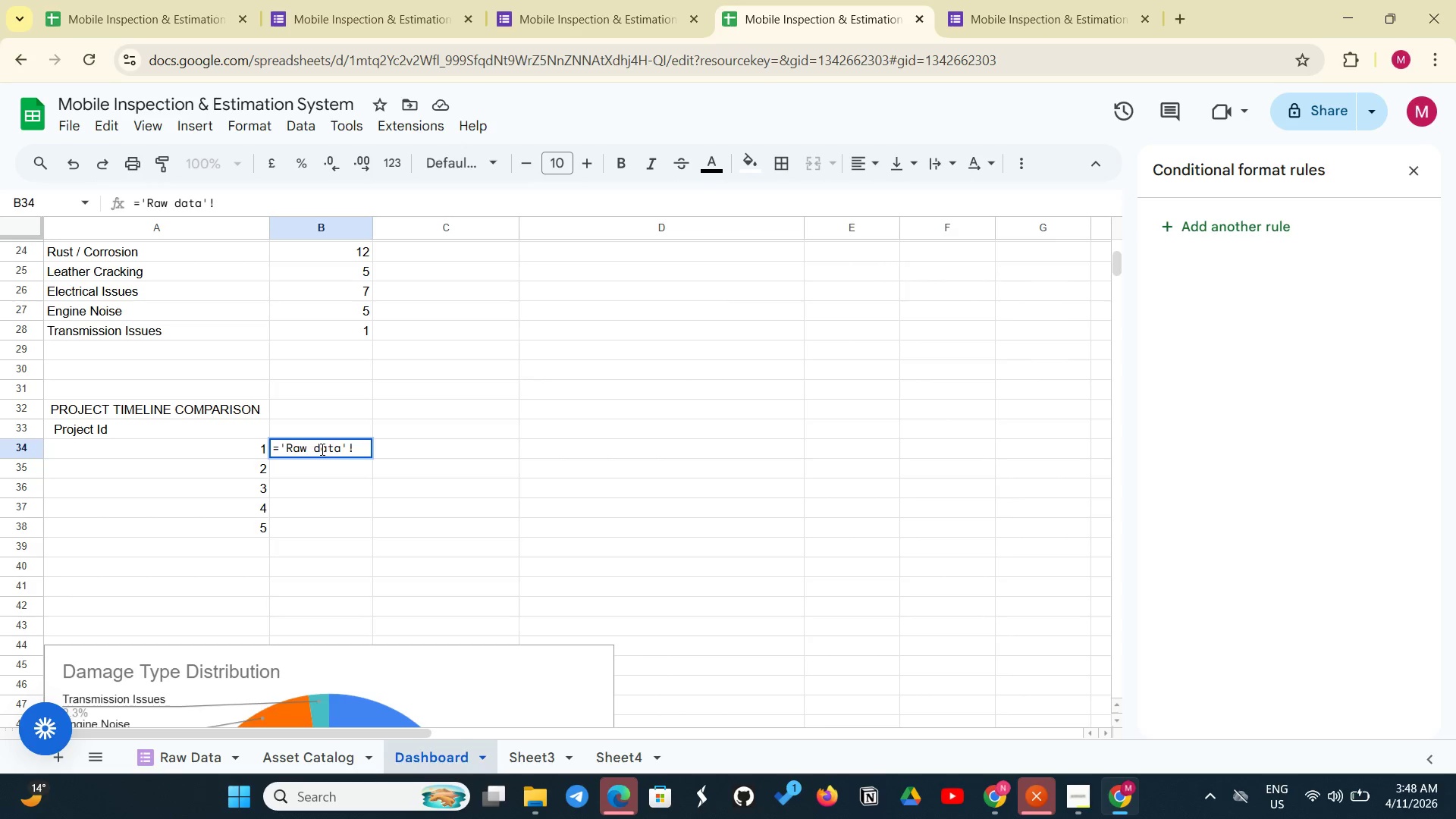 
wait(6.17)
 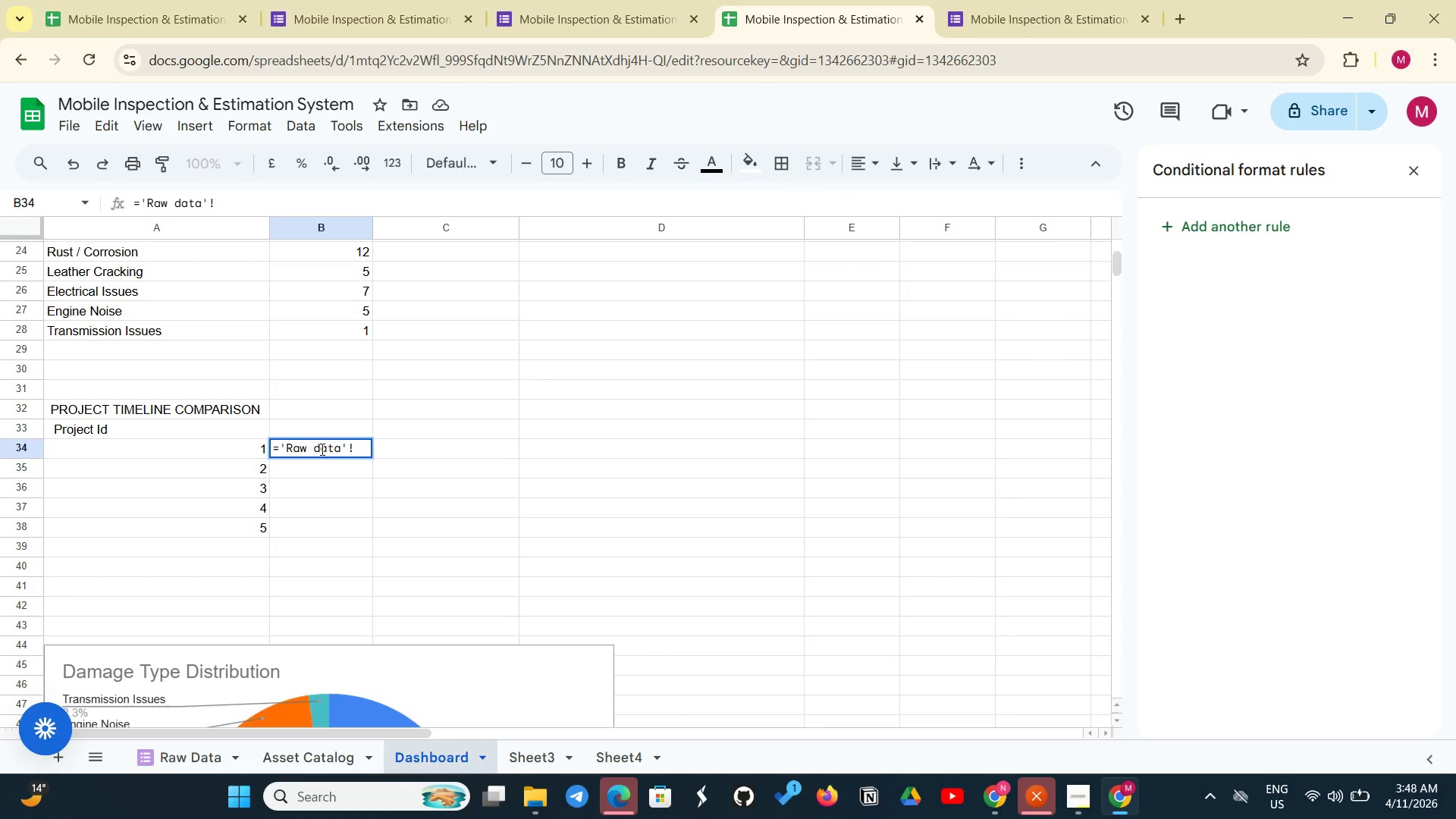 
type(o)
key(Backspace)
type(o2)
 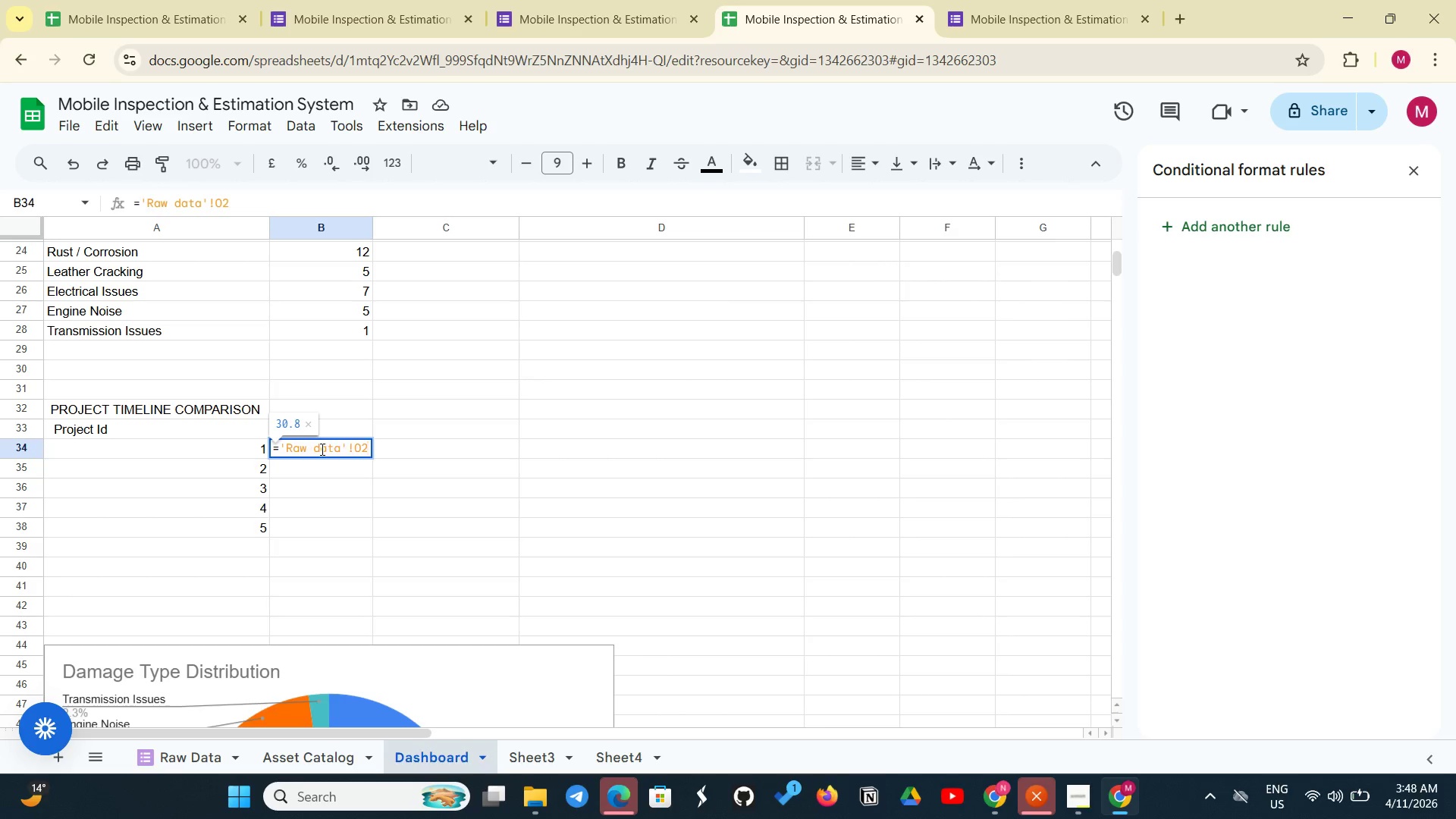 
key(Enter)
 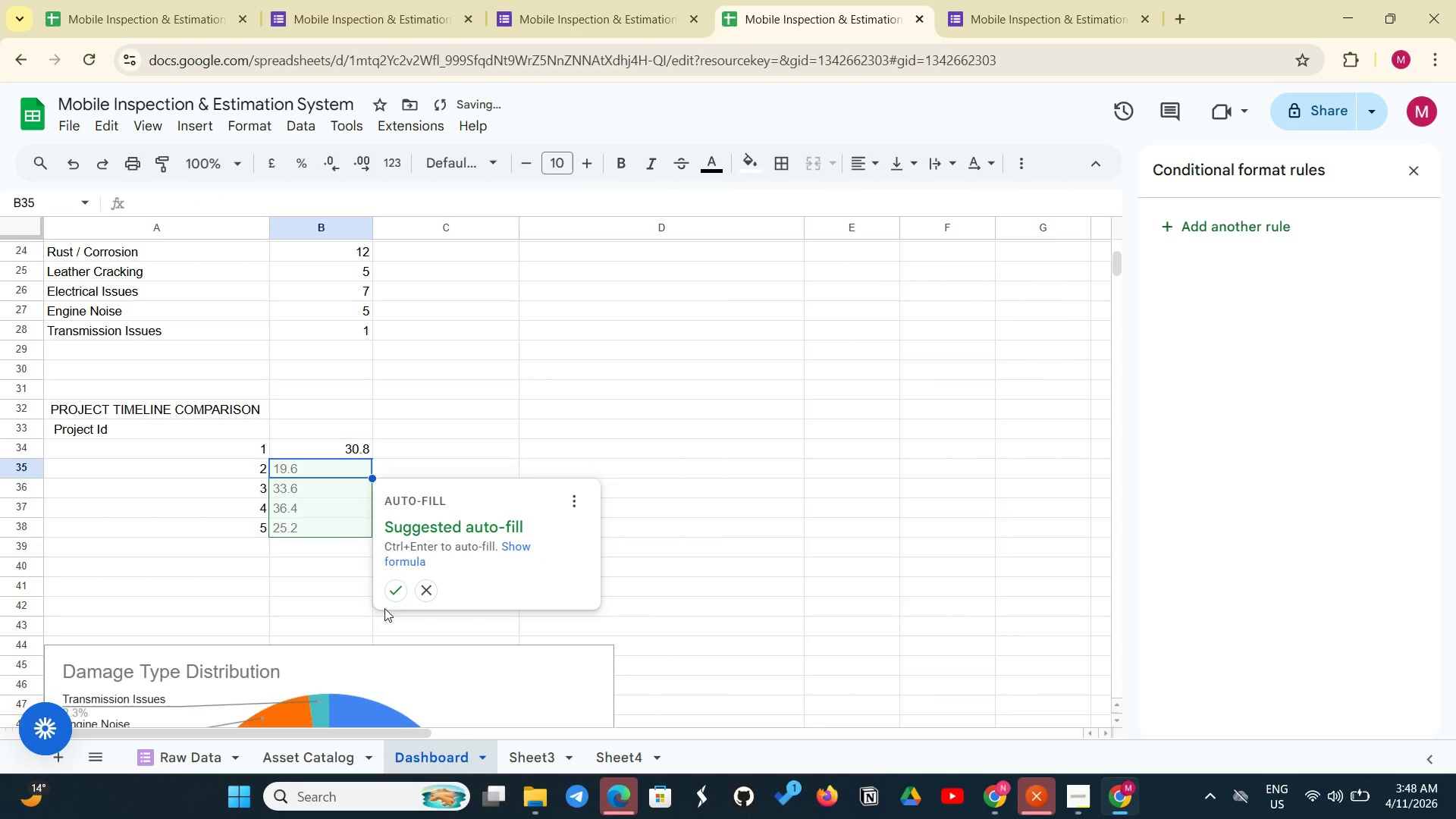 
left_click([394, 585])
 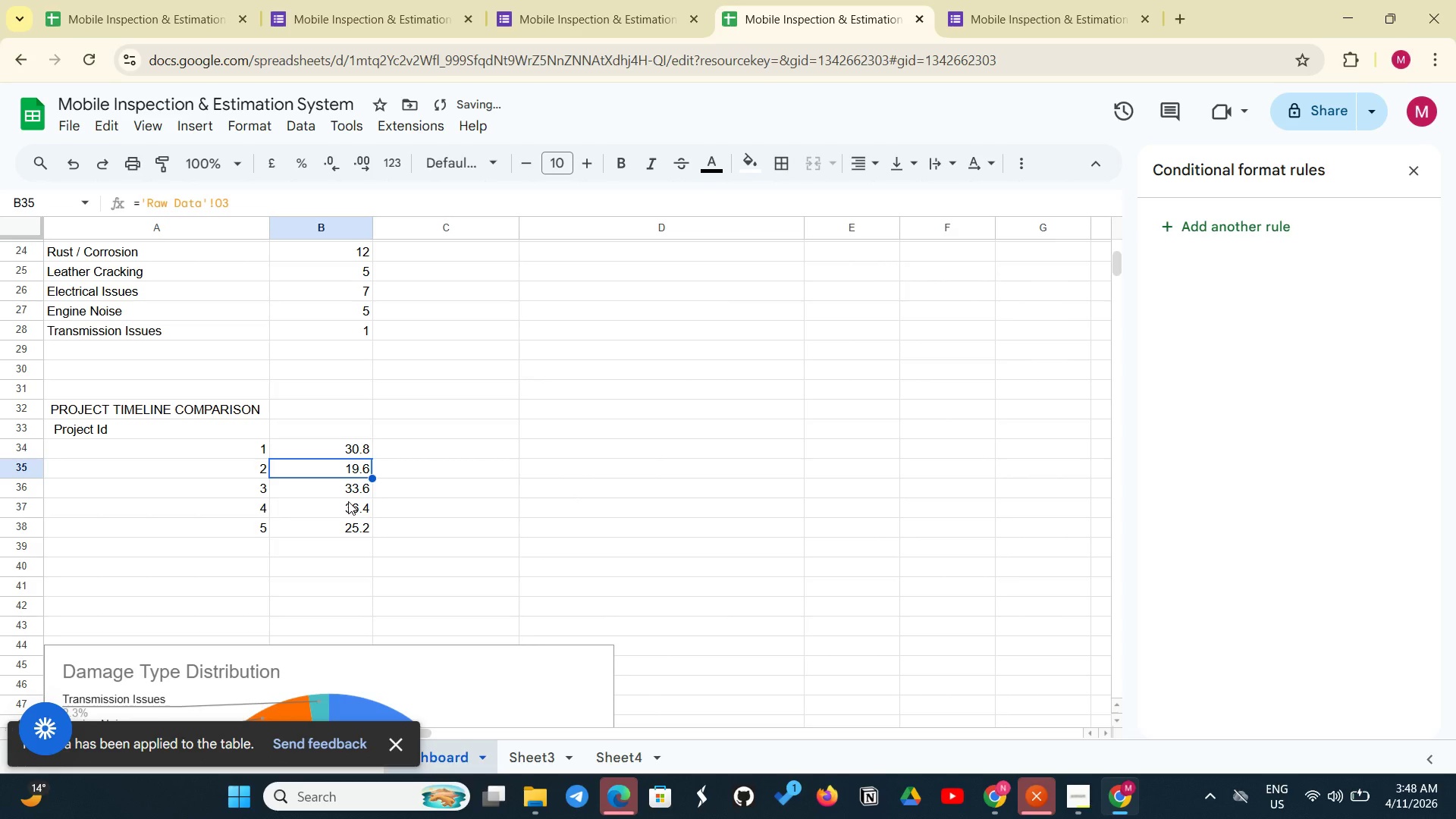 
left_click([351, 493])
 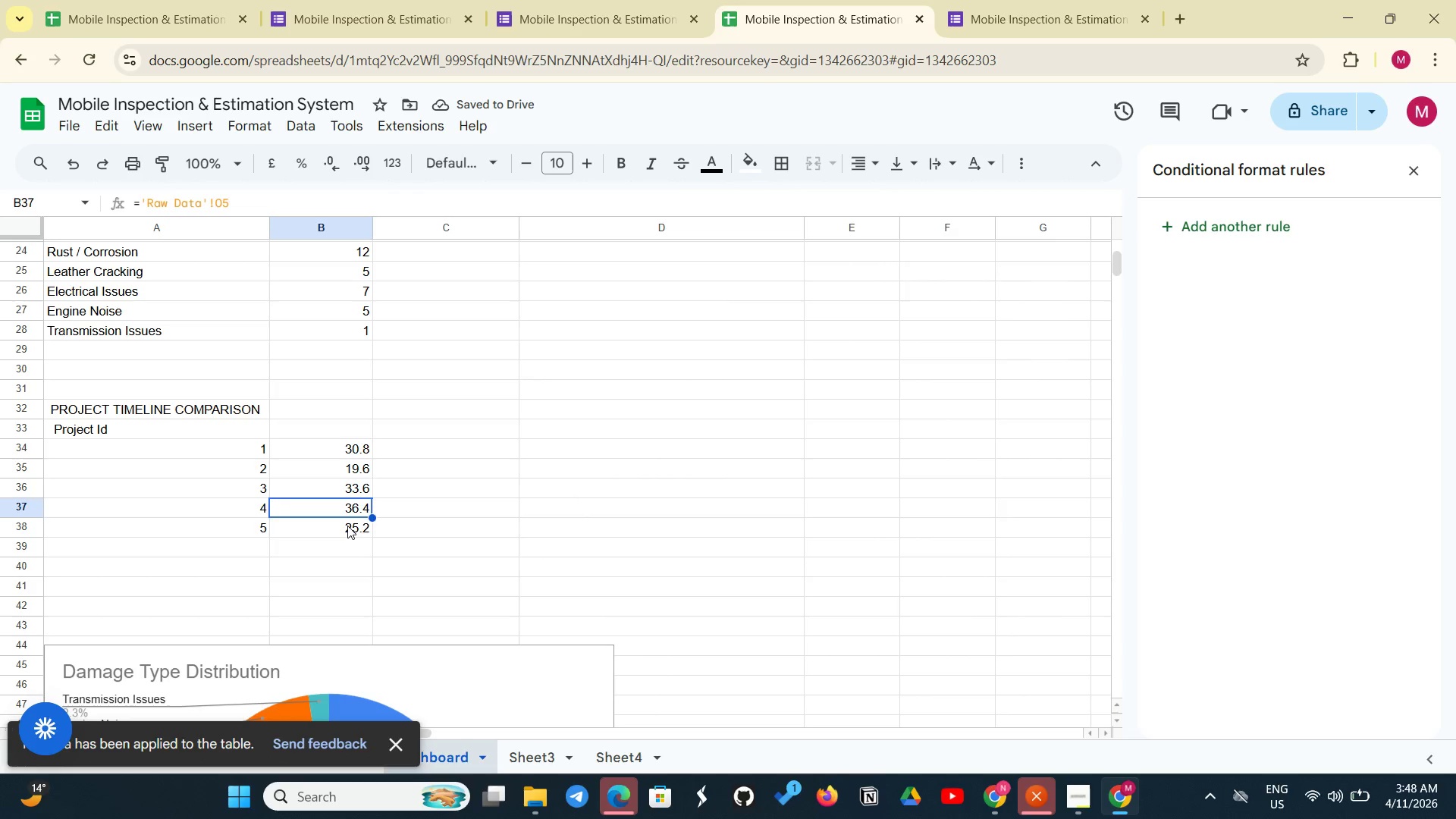 
left_click([347, 526])
 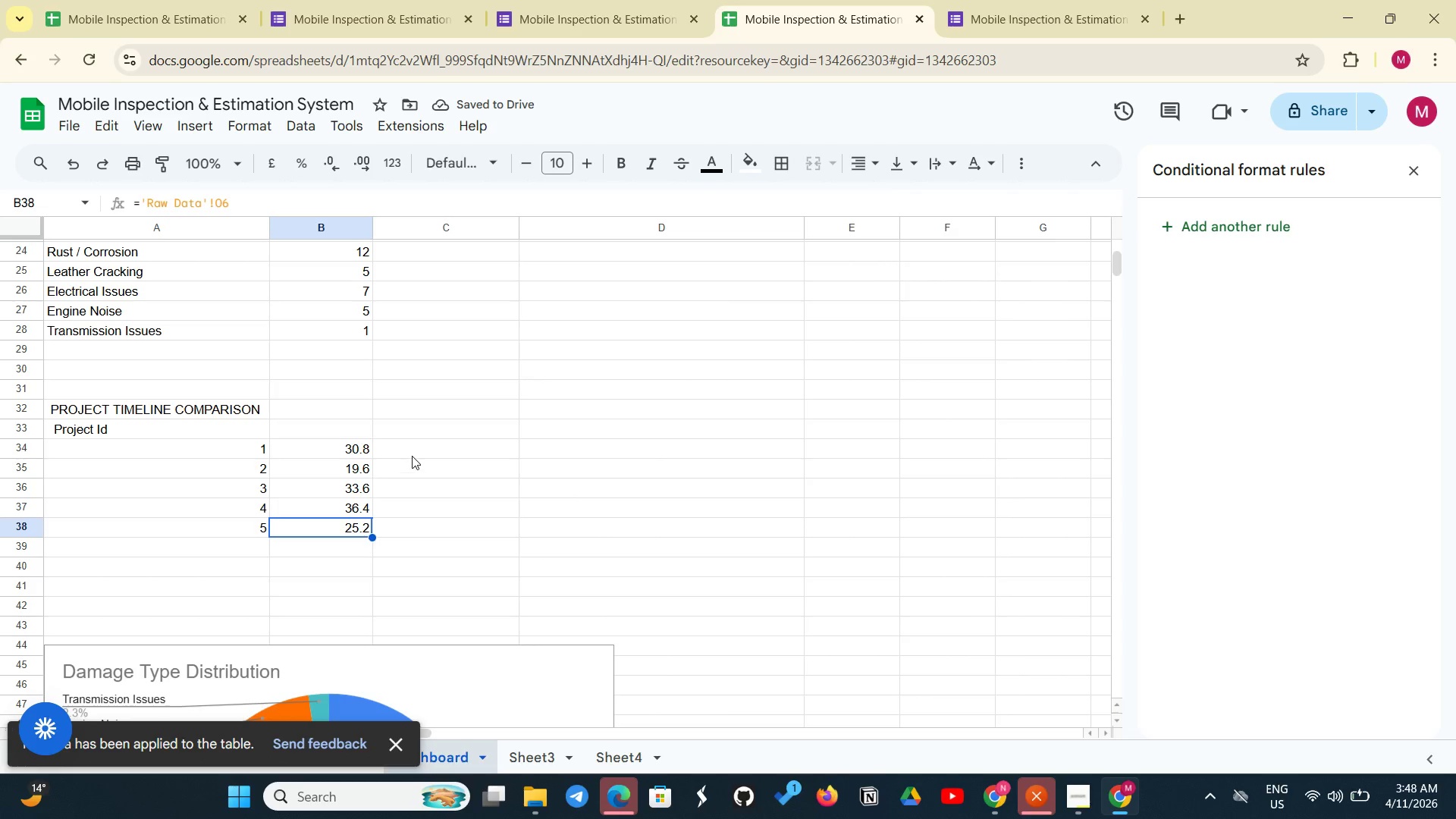 
left_click([412, 456])
 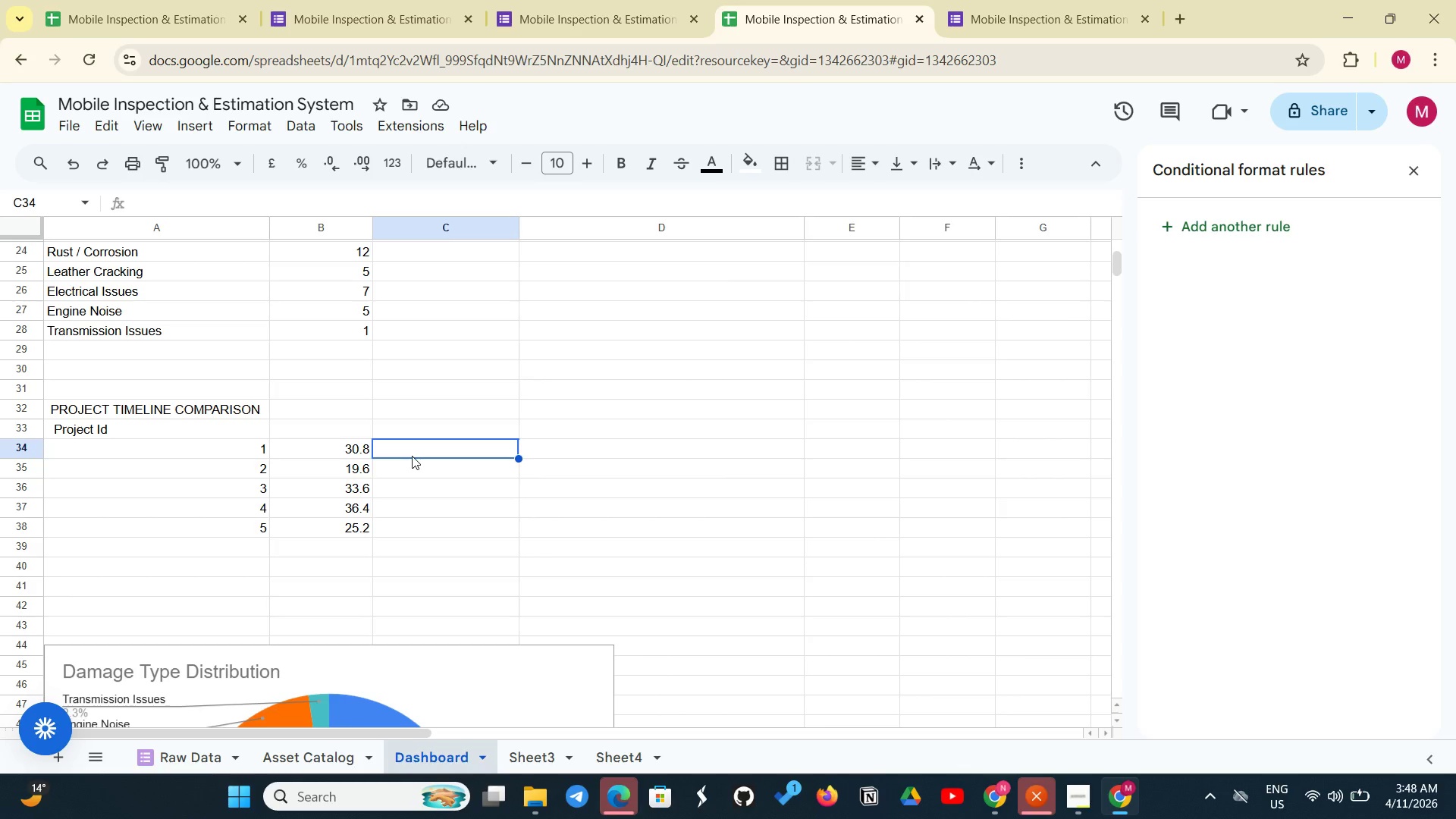 
wait(5.78)
 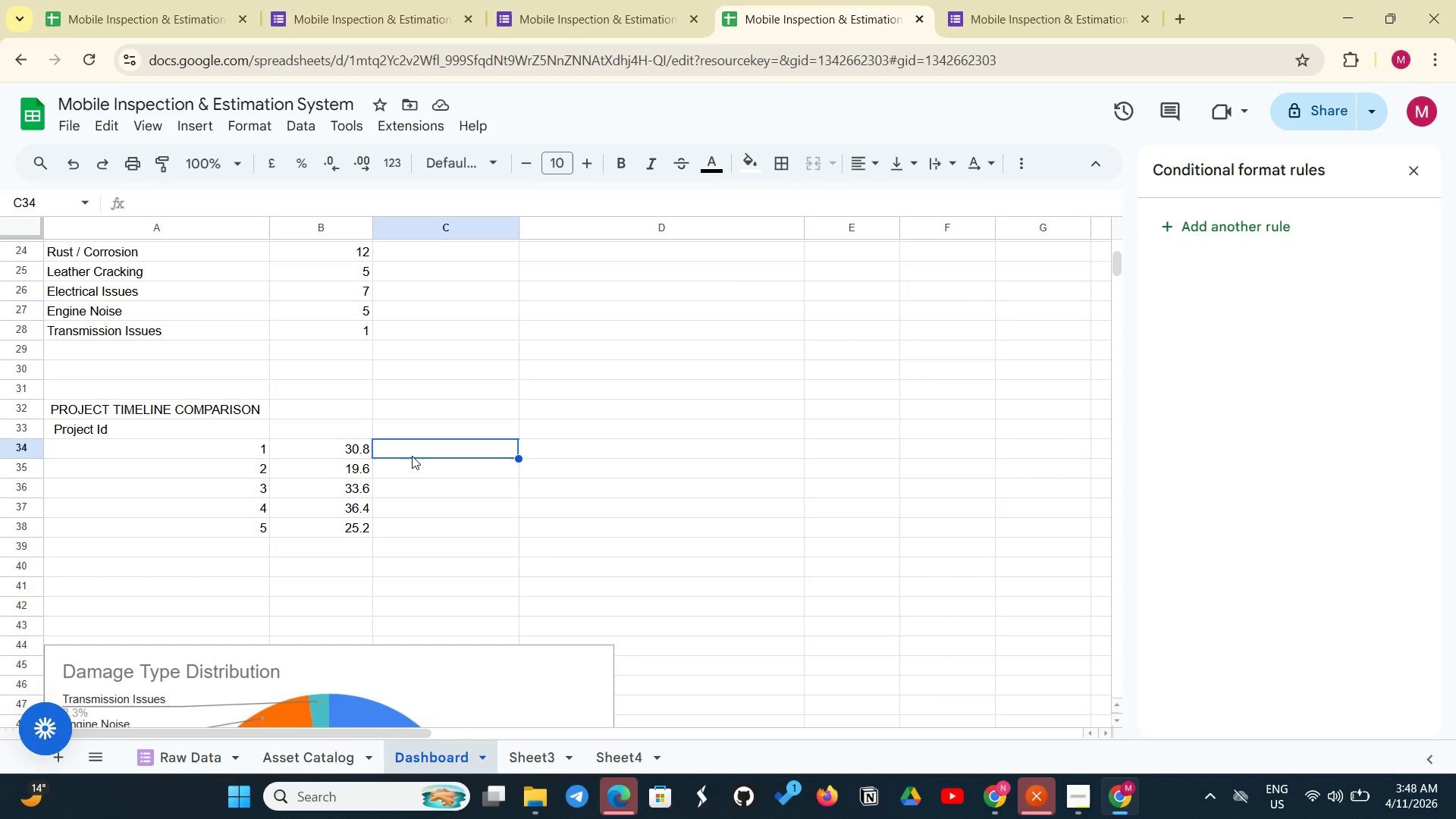 
type(=O2 * 1.1)
 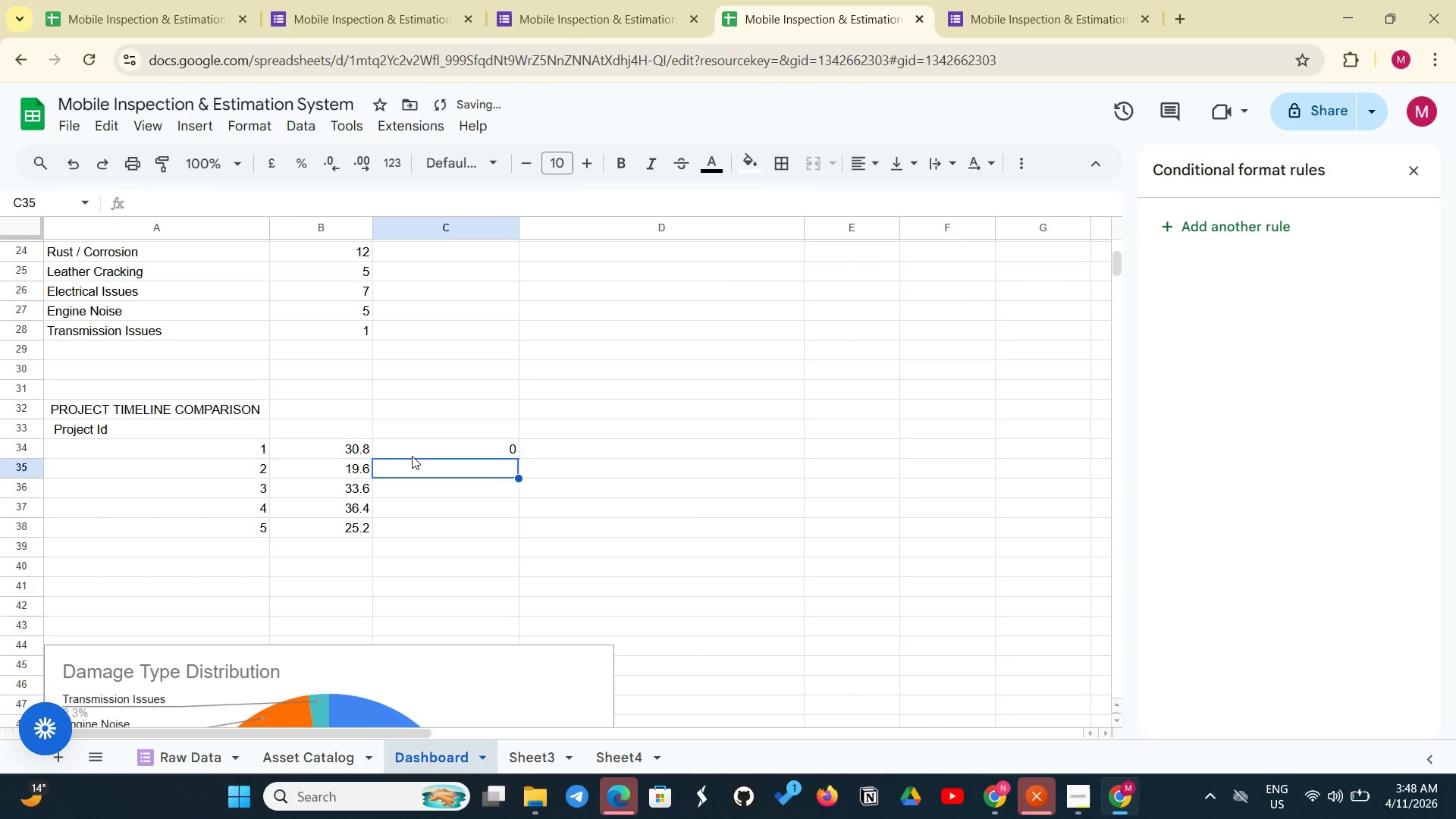 
 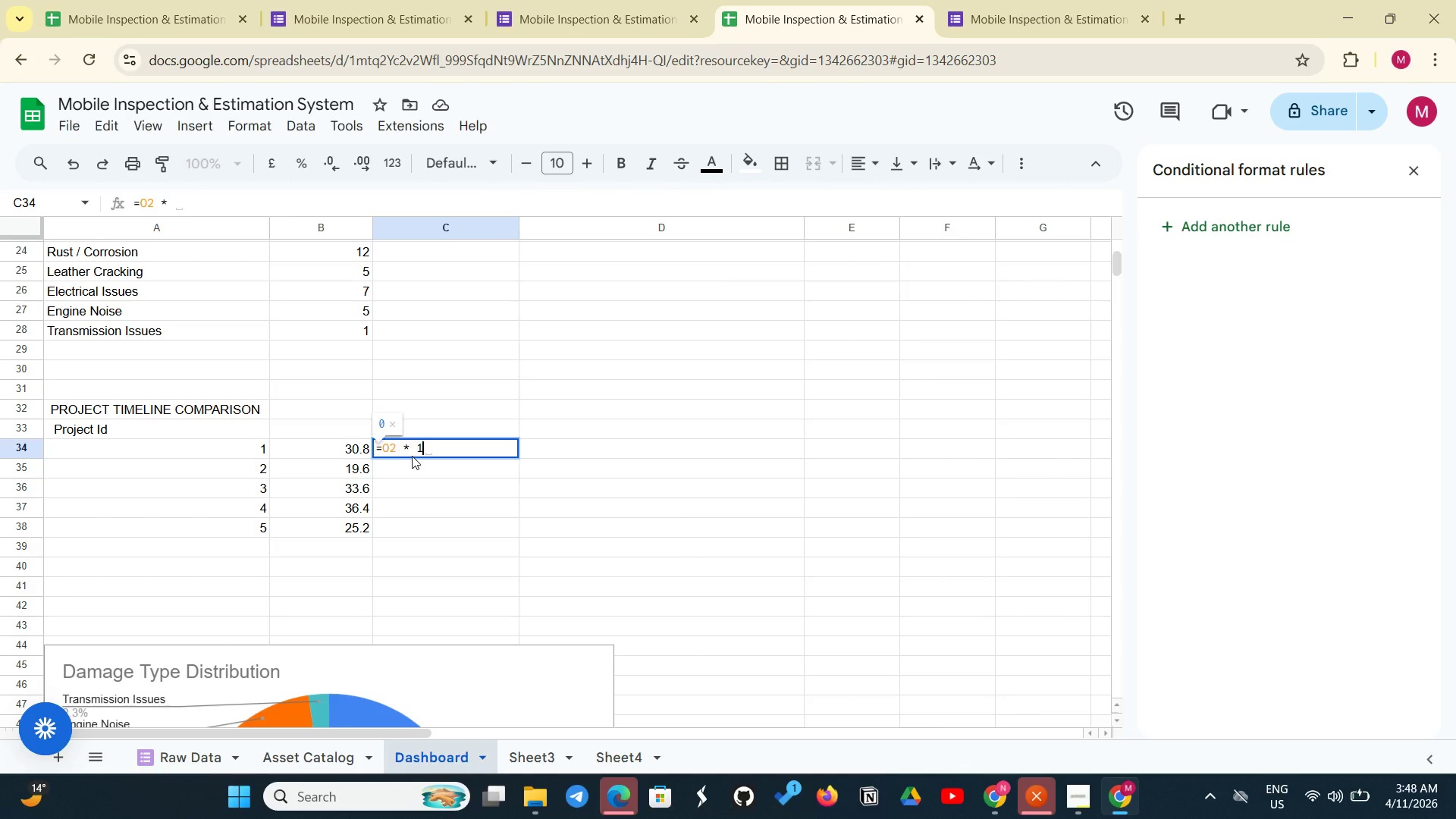 
key(Enter)
 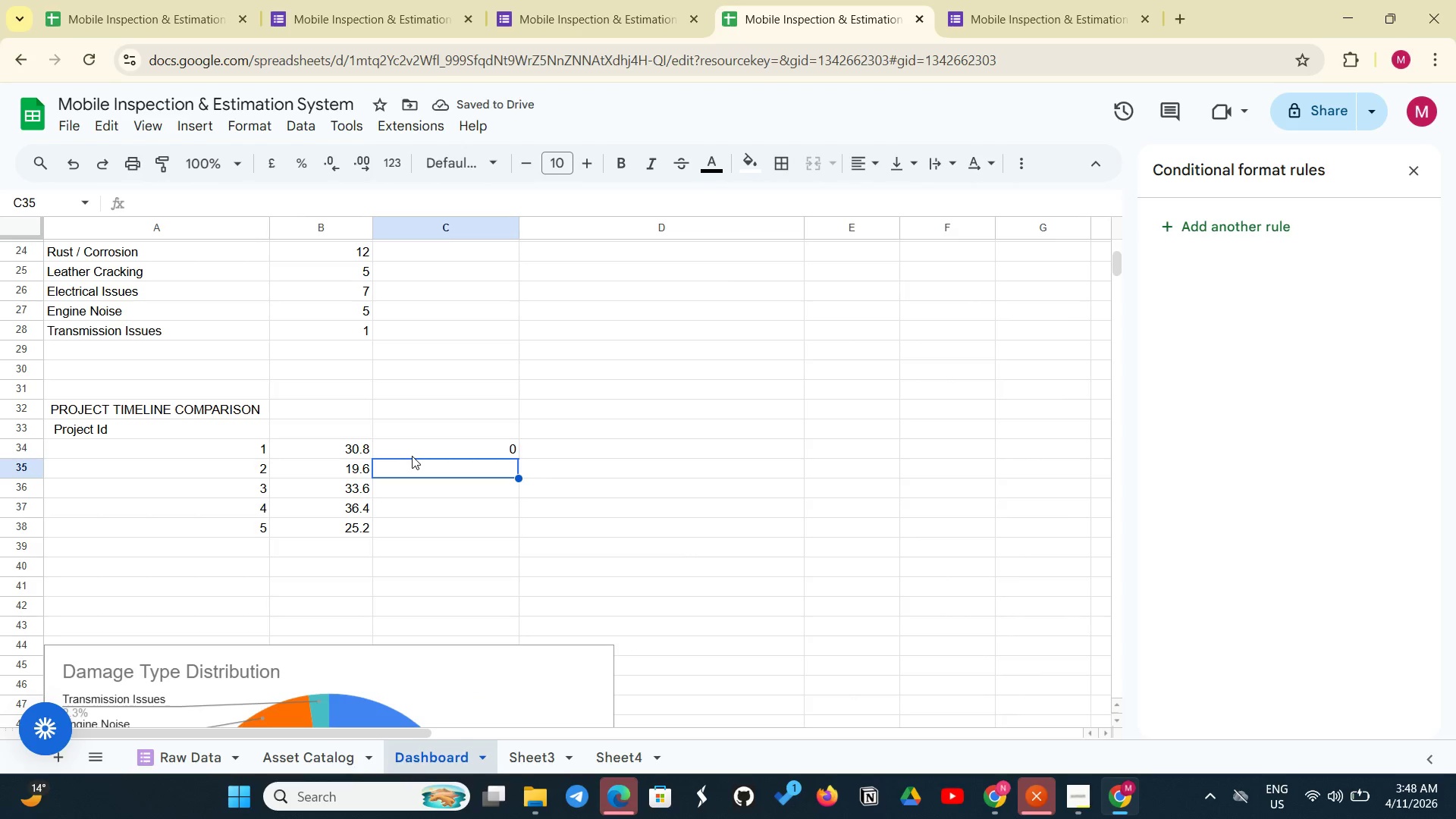 
type(=O3)
key(Backspace)
key(Backspace)
type(O#)
key(Backspace)
type(3 * 0.9)
 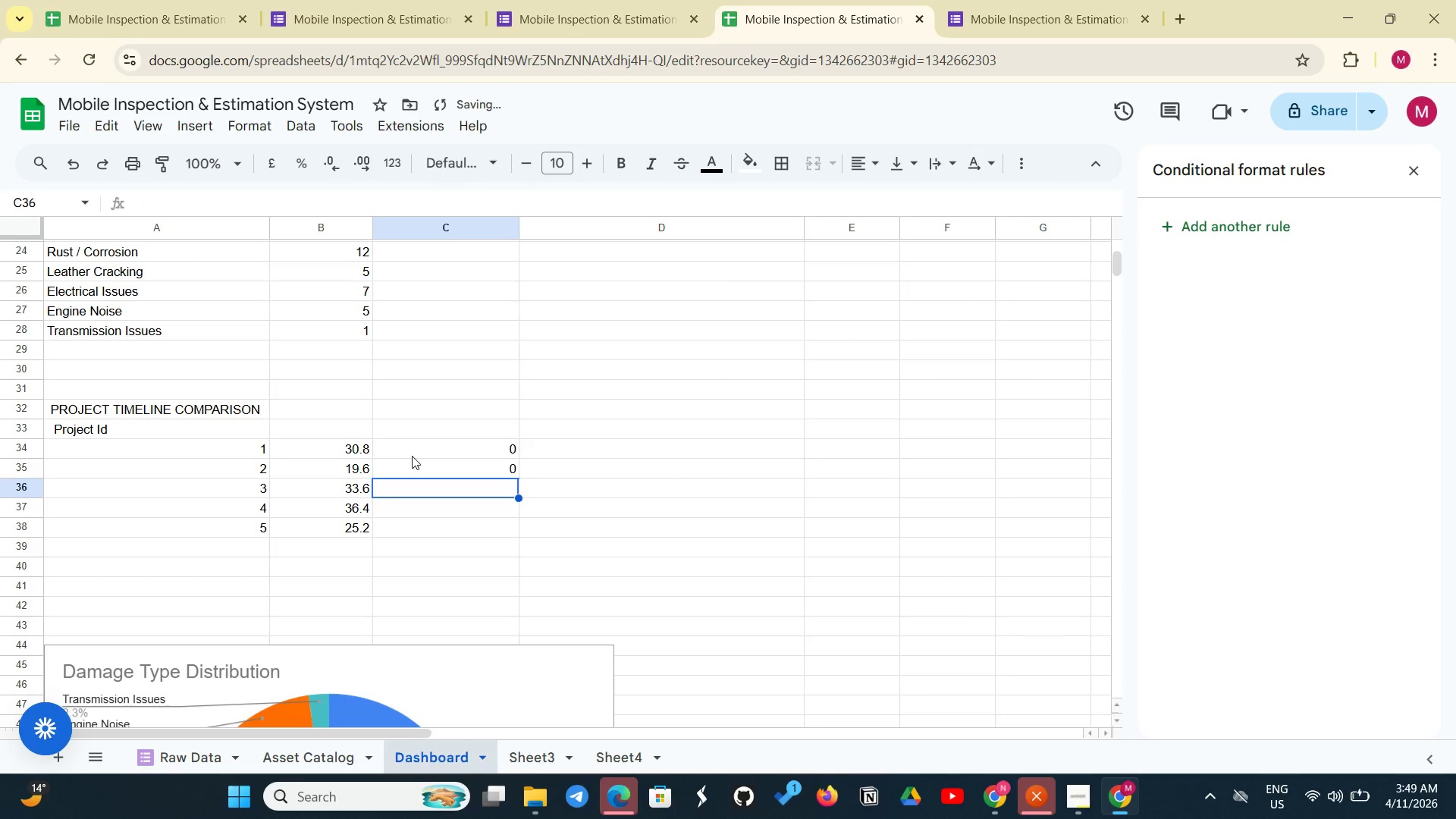 
 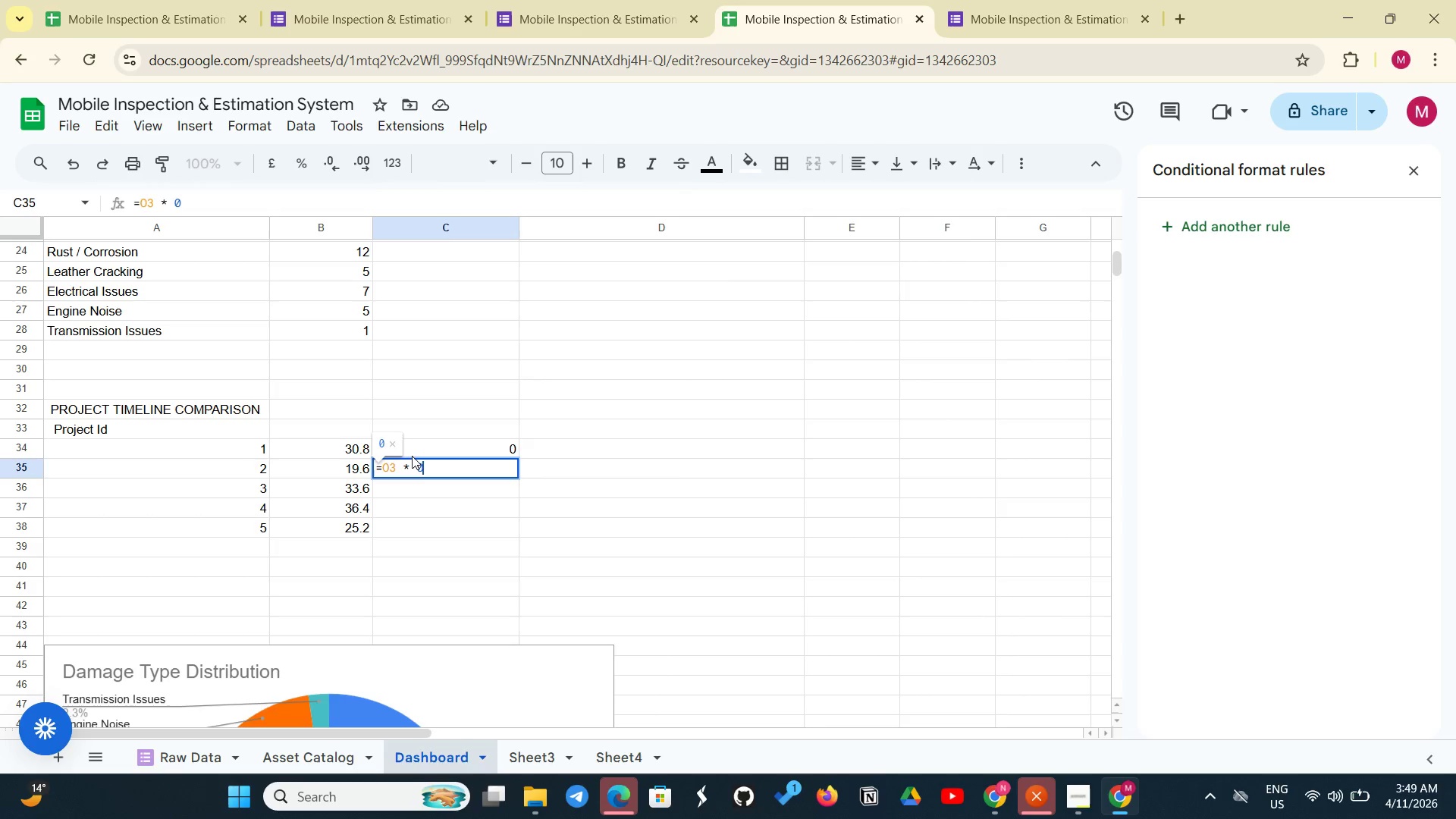 
key(Enter)
 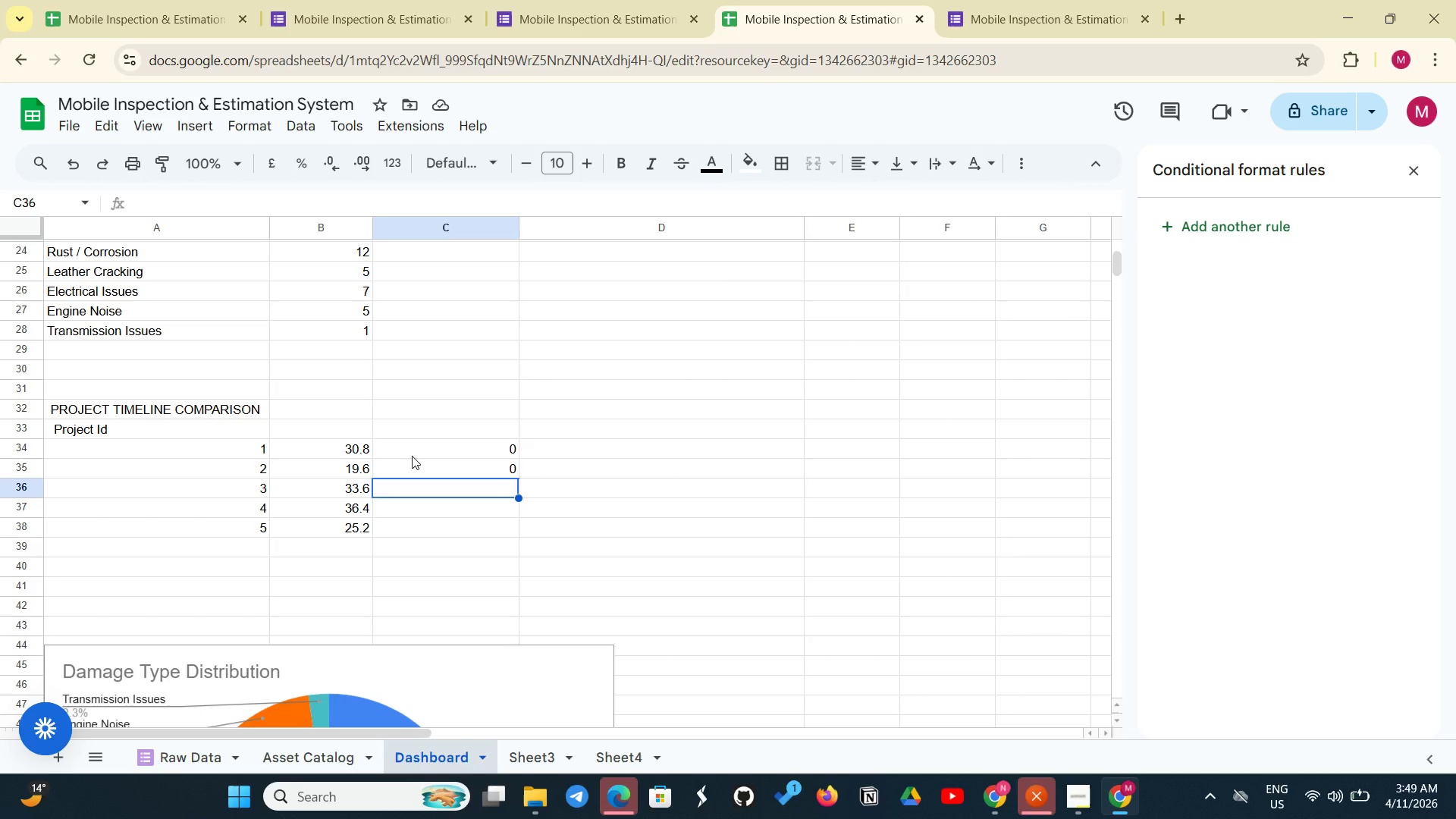 
wait(12.09)
 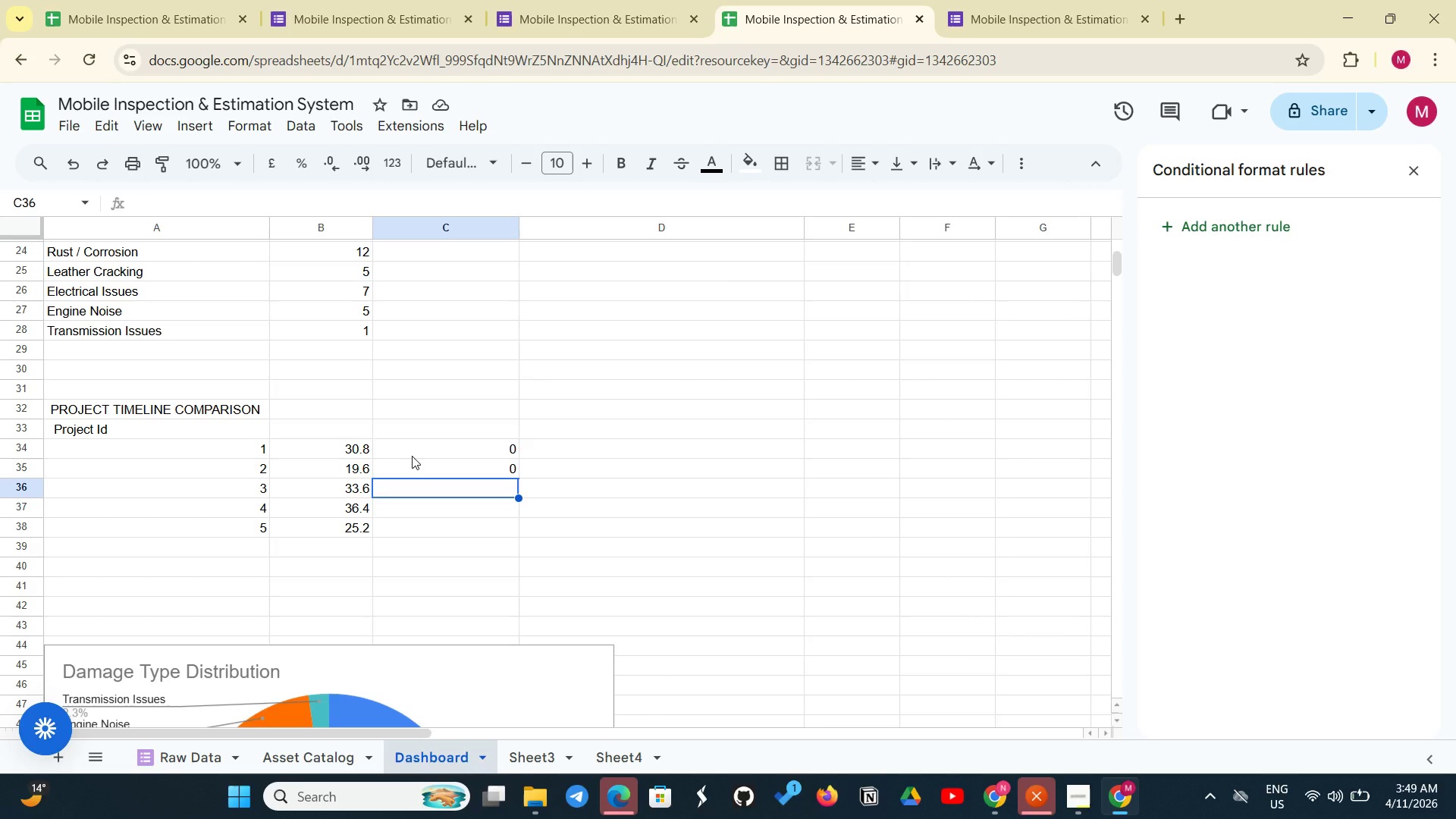 
left_click([428, 453])
 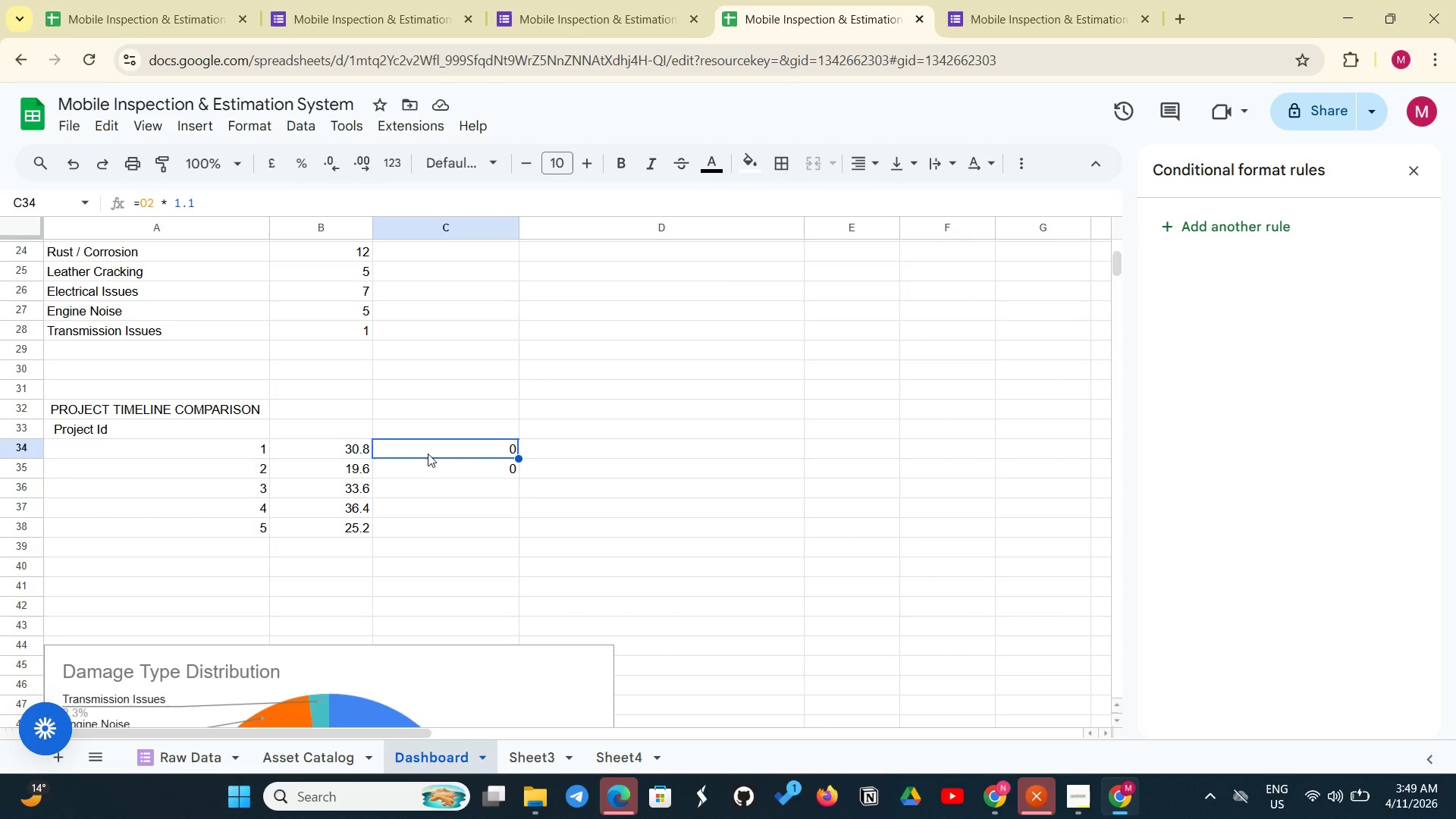 
left_click([426, 471])
 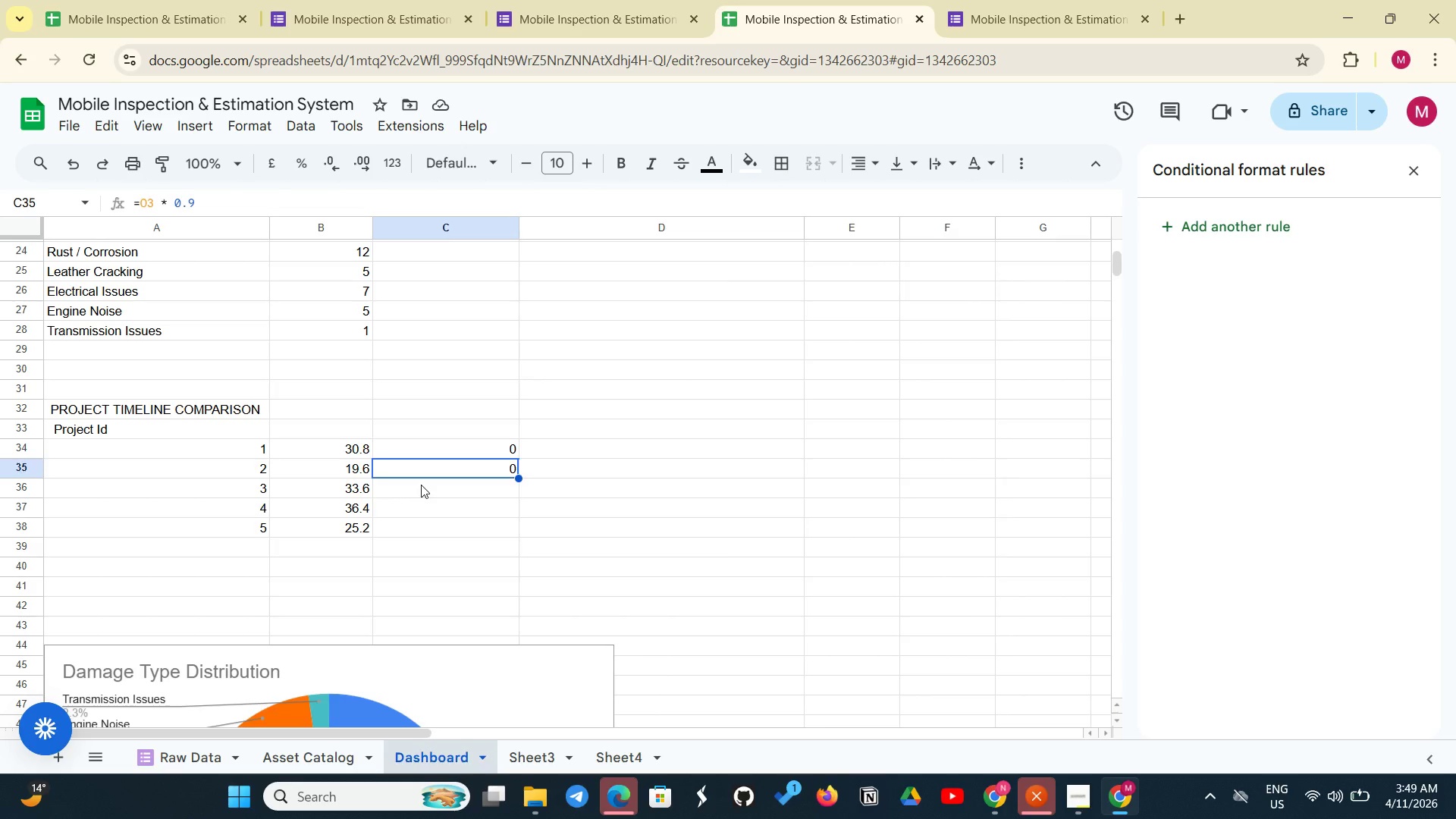 
left_click([421, 485])
 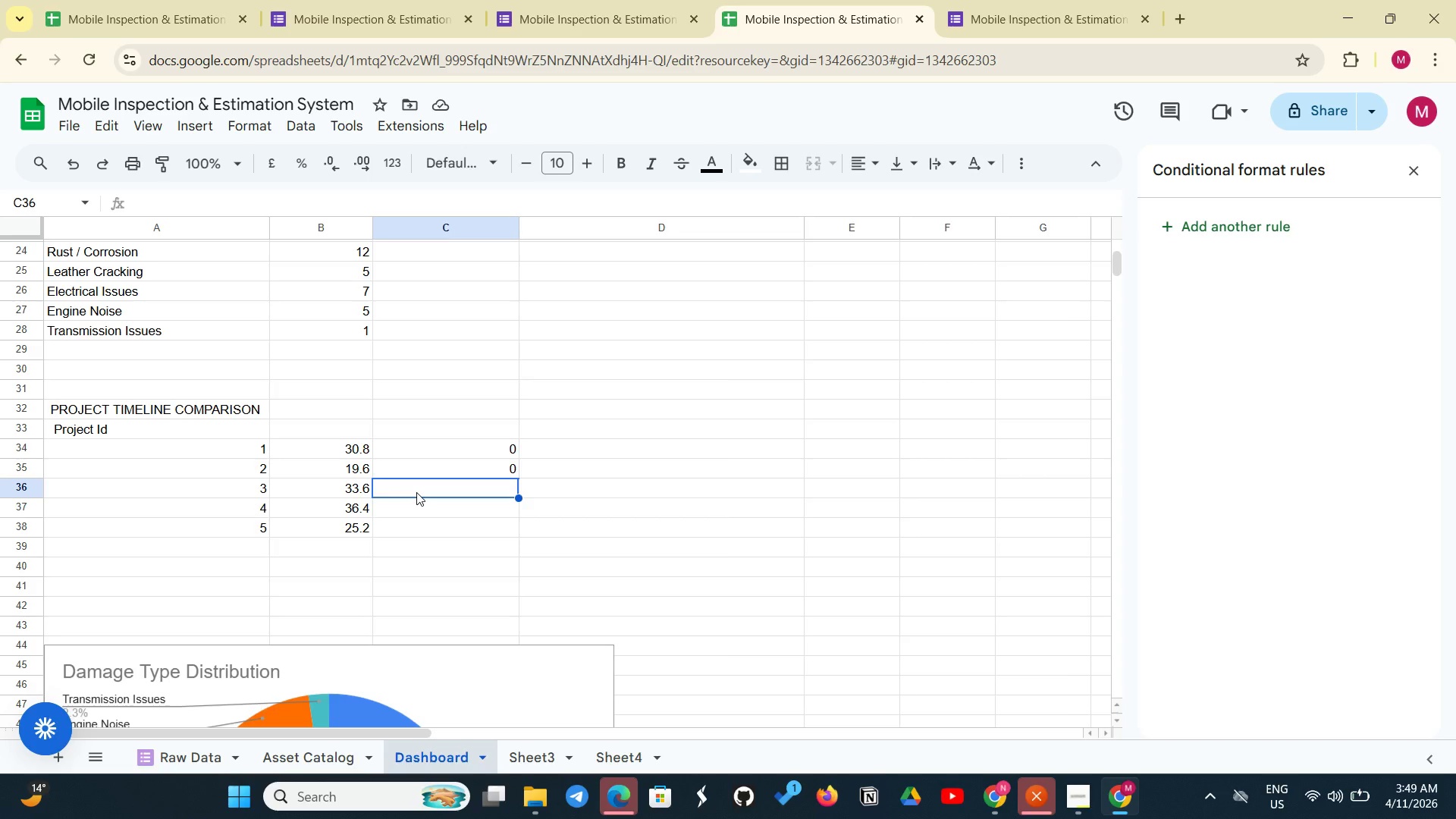 
wait(16.36)
 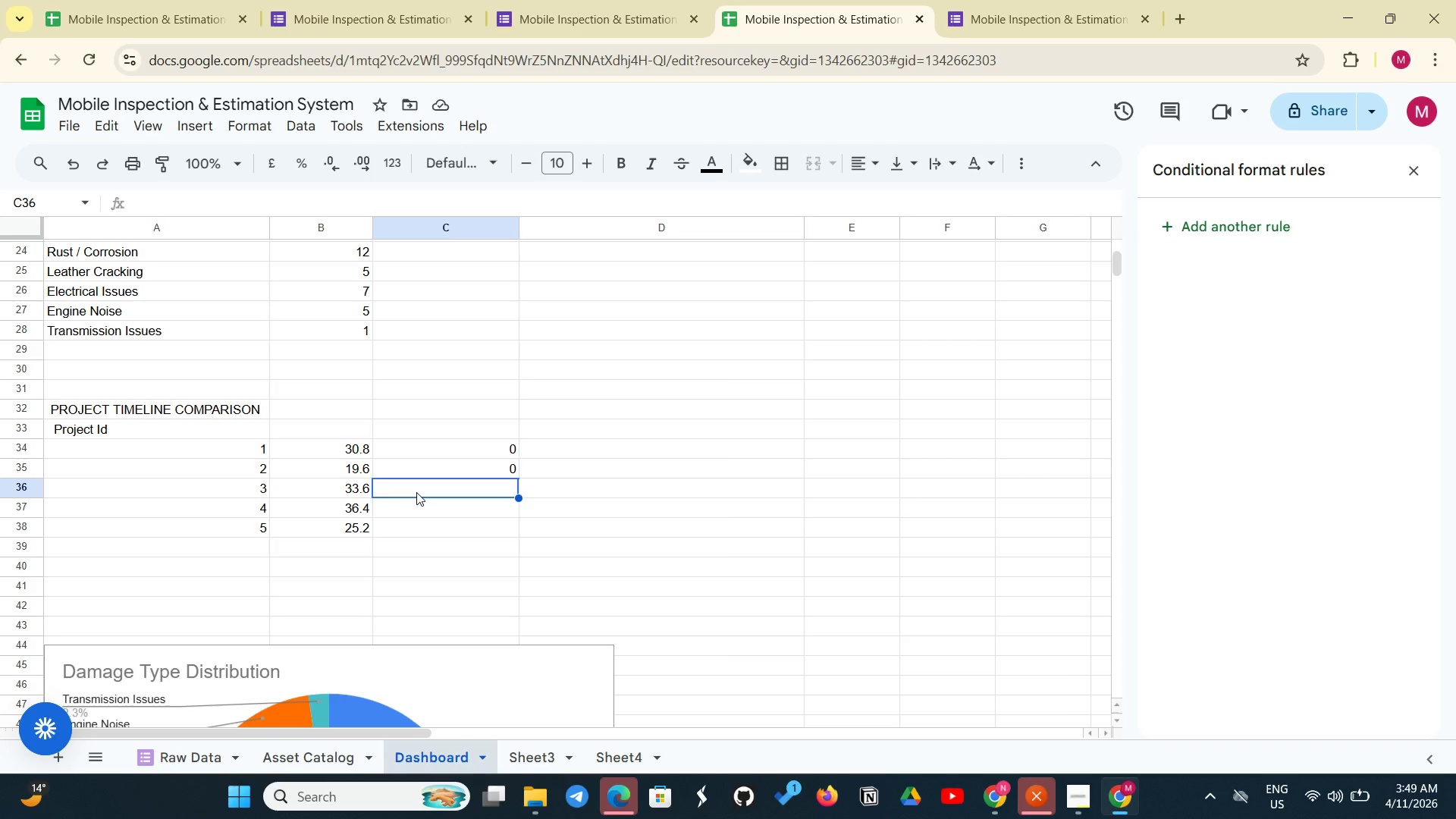 
key(Equal)
 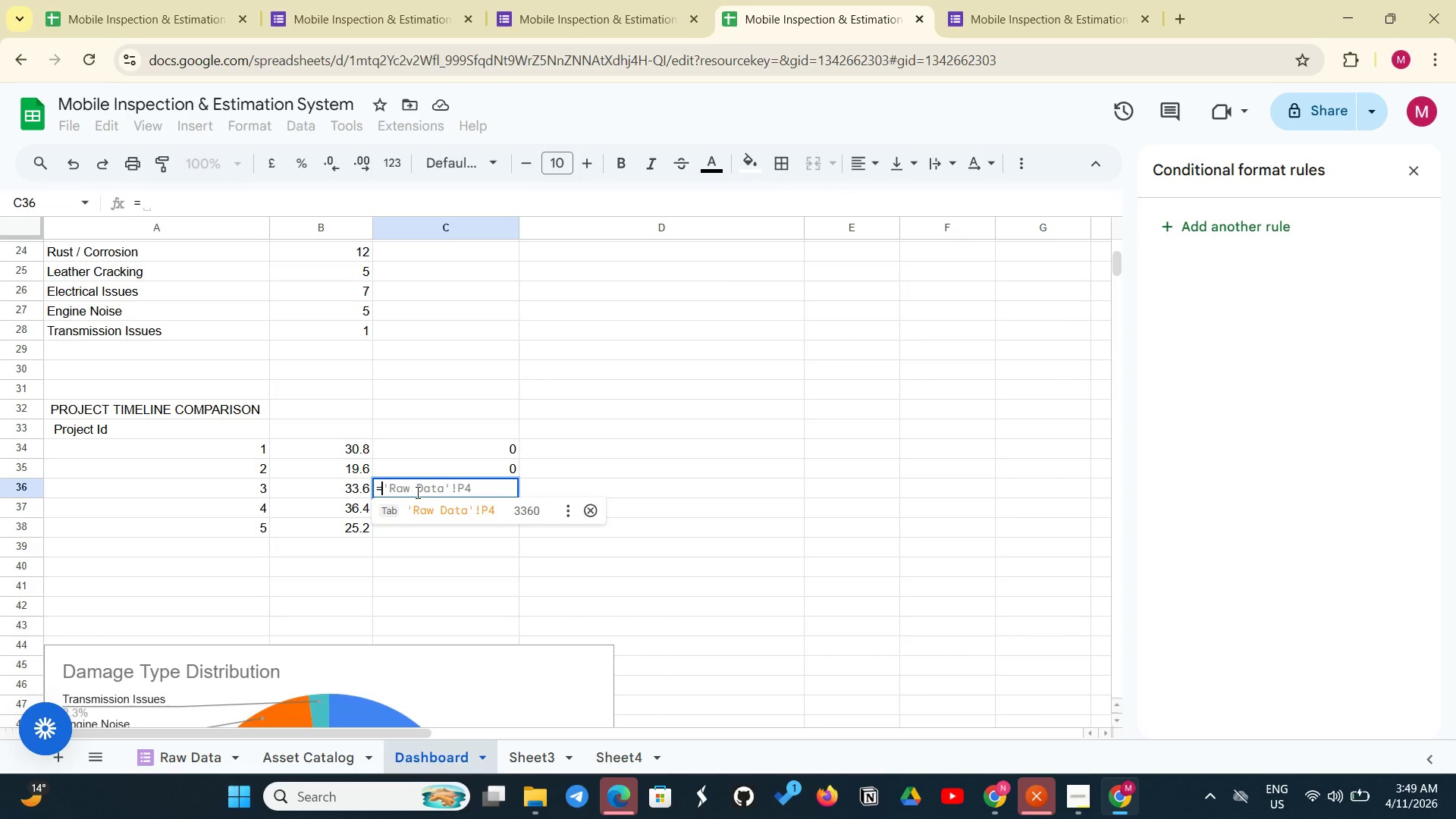 
type(O4 * 1.2)
 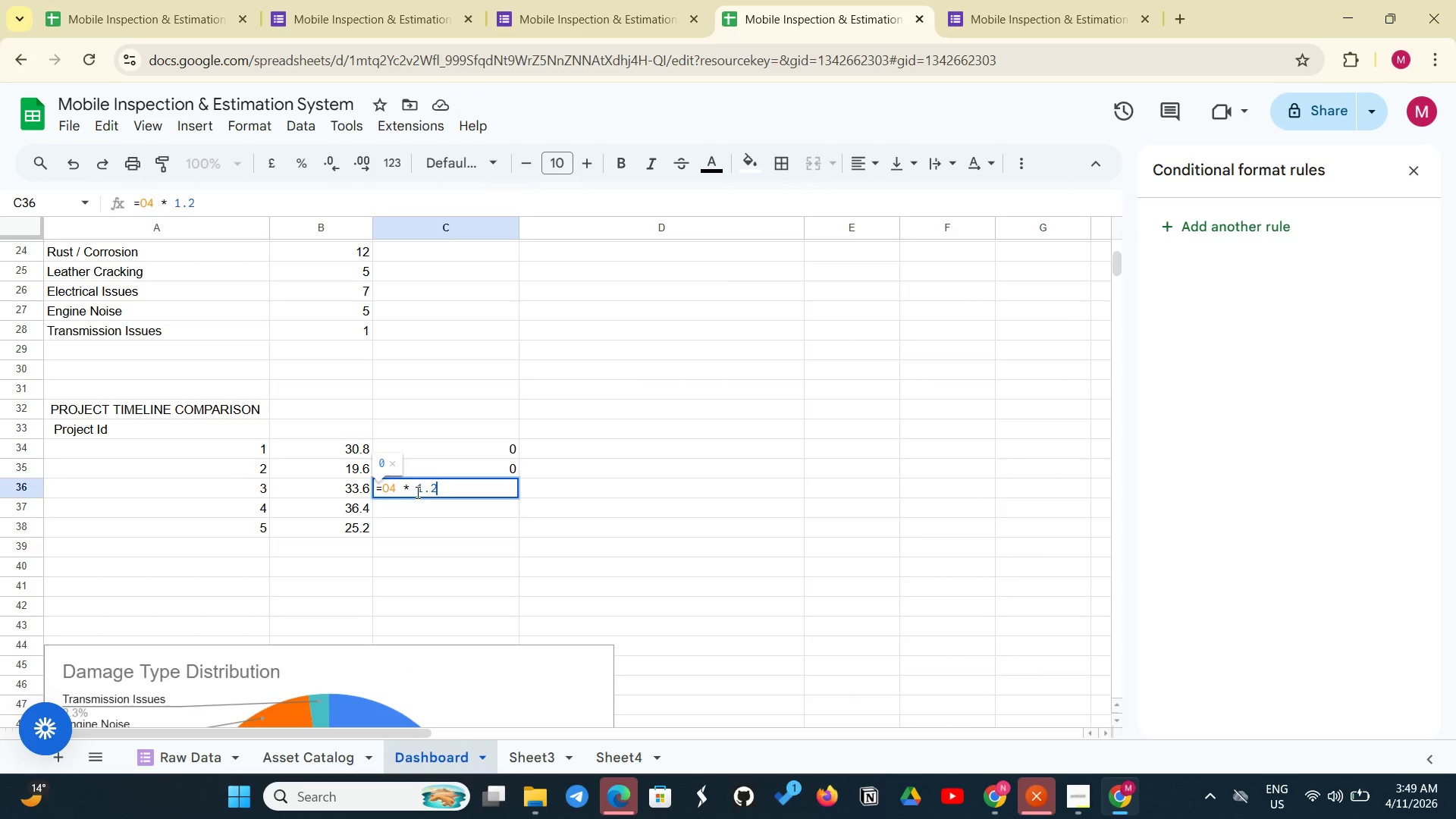 
key(Enter)
 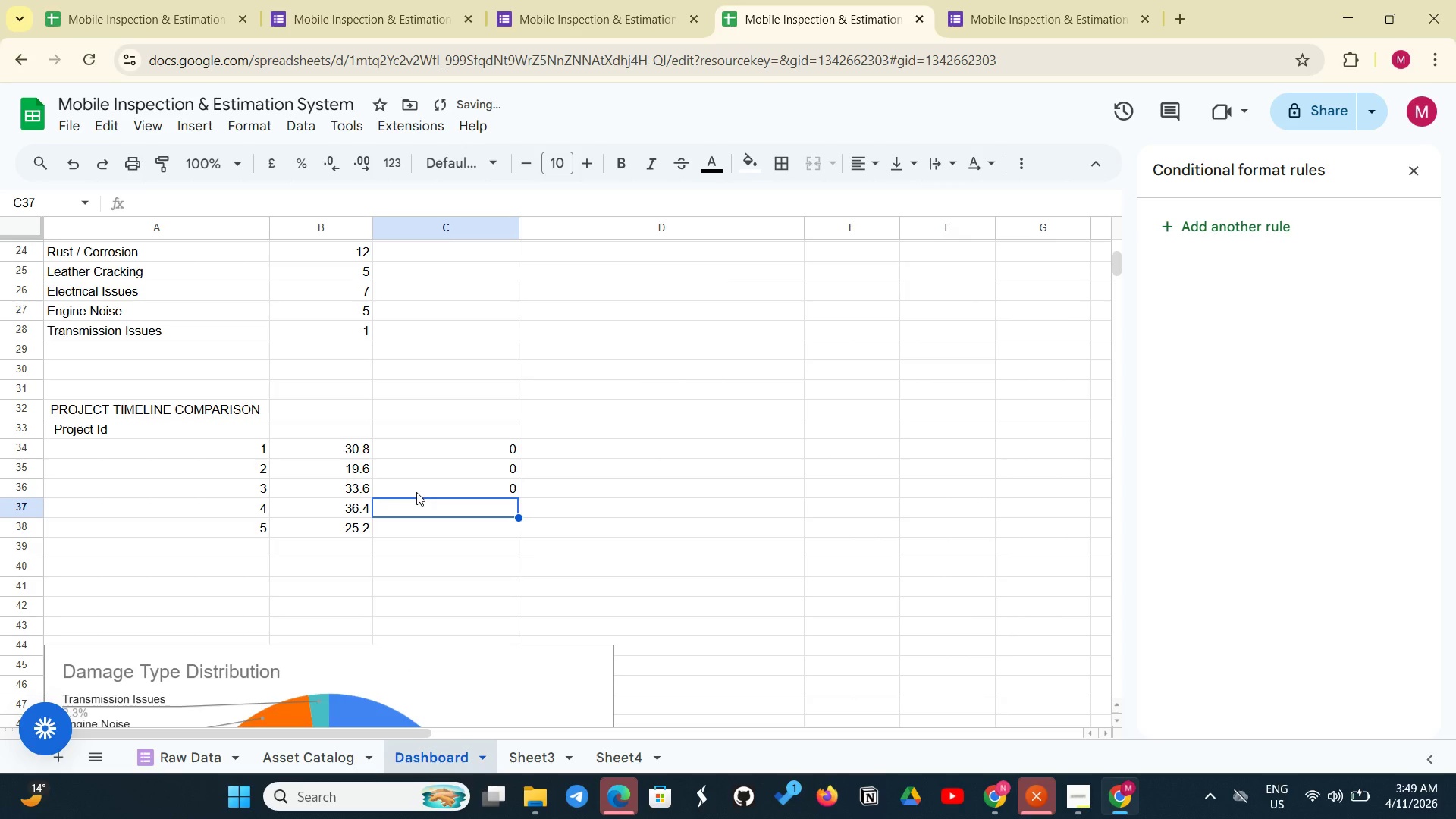 
type(=05/)
key(Backspace)
key(Backspace)
key(Backspace)
type(o5*0.95)
 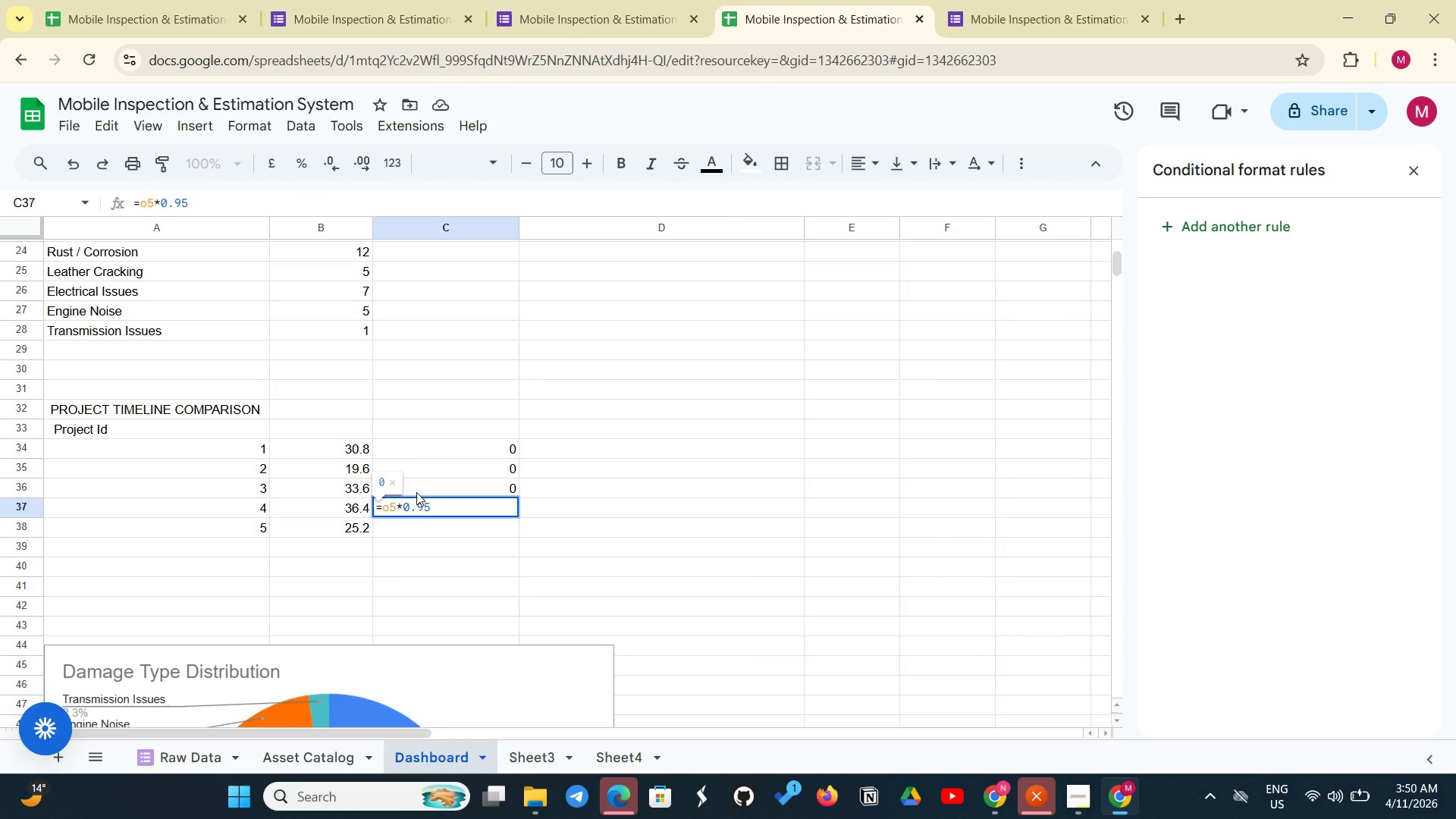 
key(Enter)
 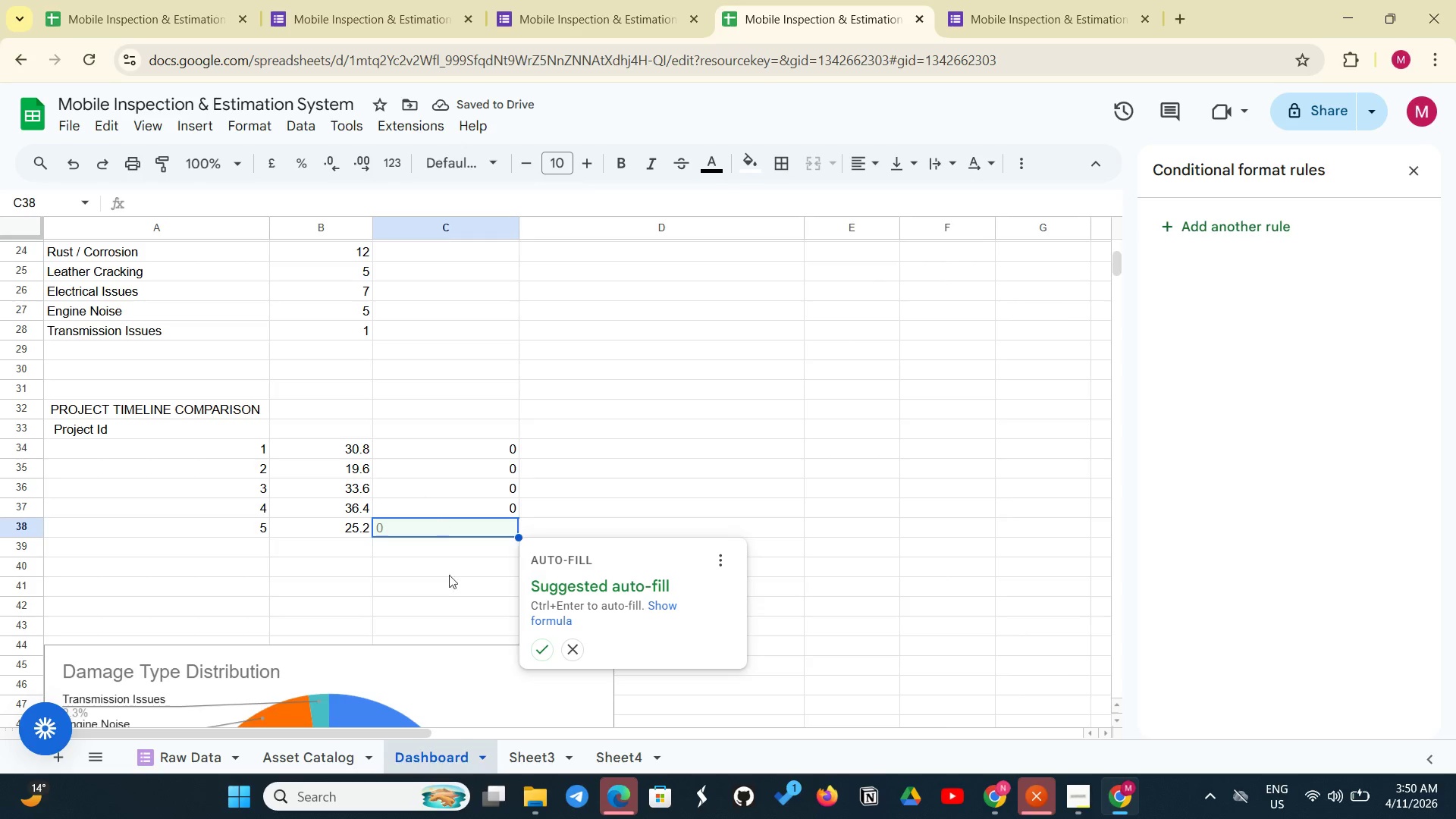 
left_click([538, 652])
 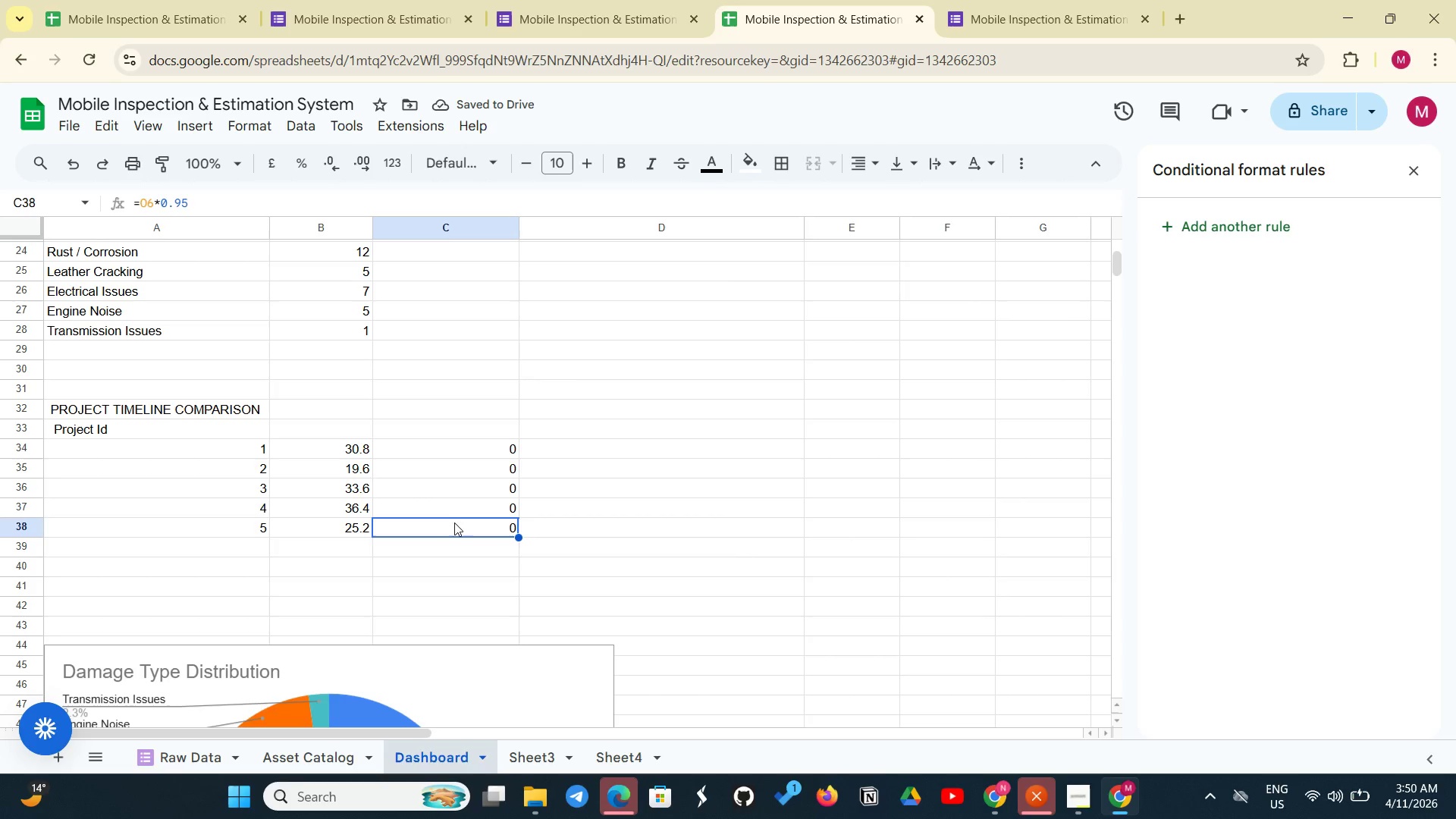 
left_click([455, 529])
 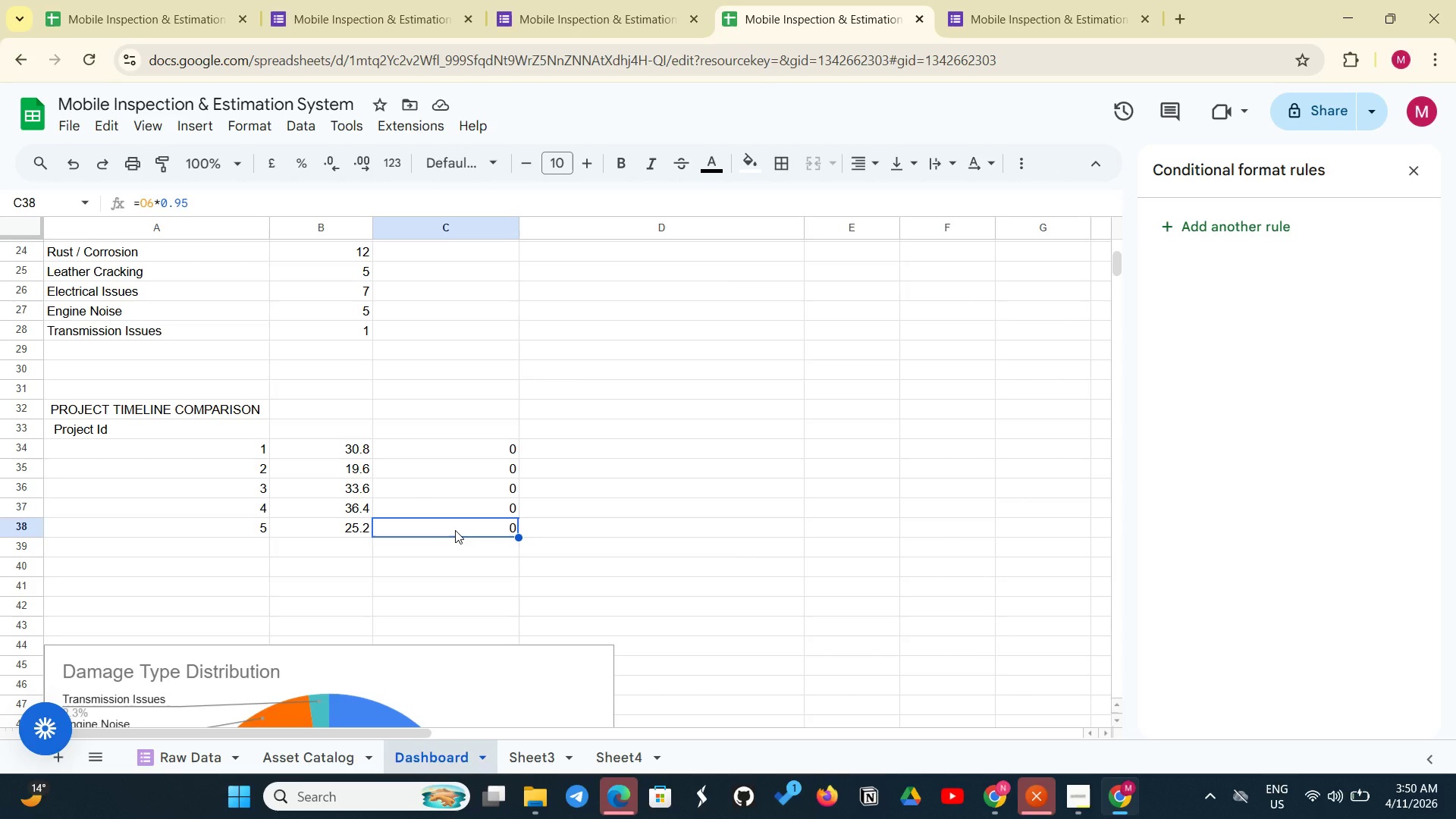 
wait(6.56)
 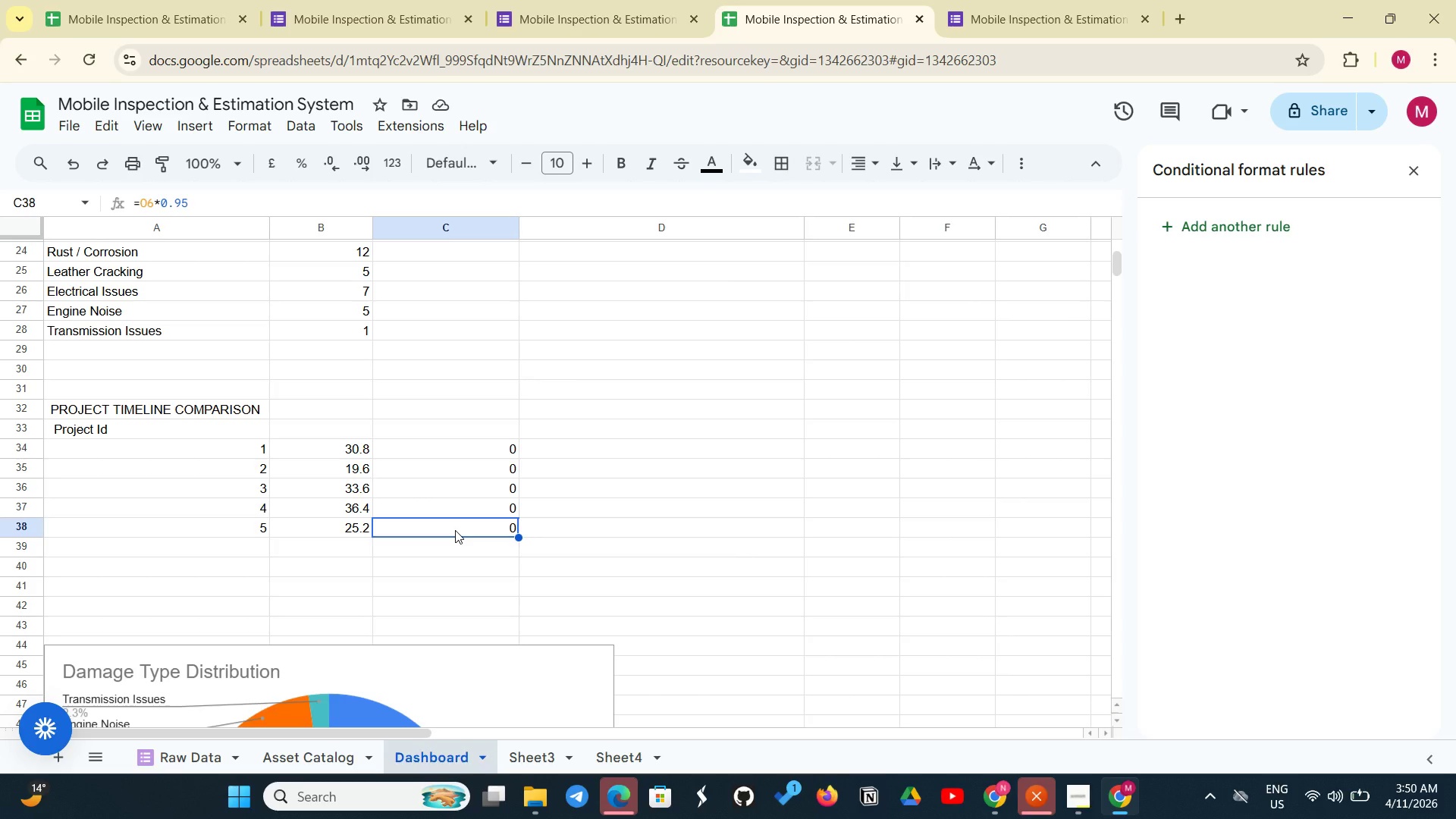 
key(Equal)
 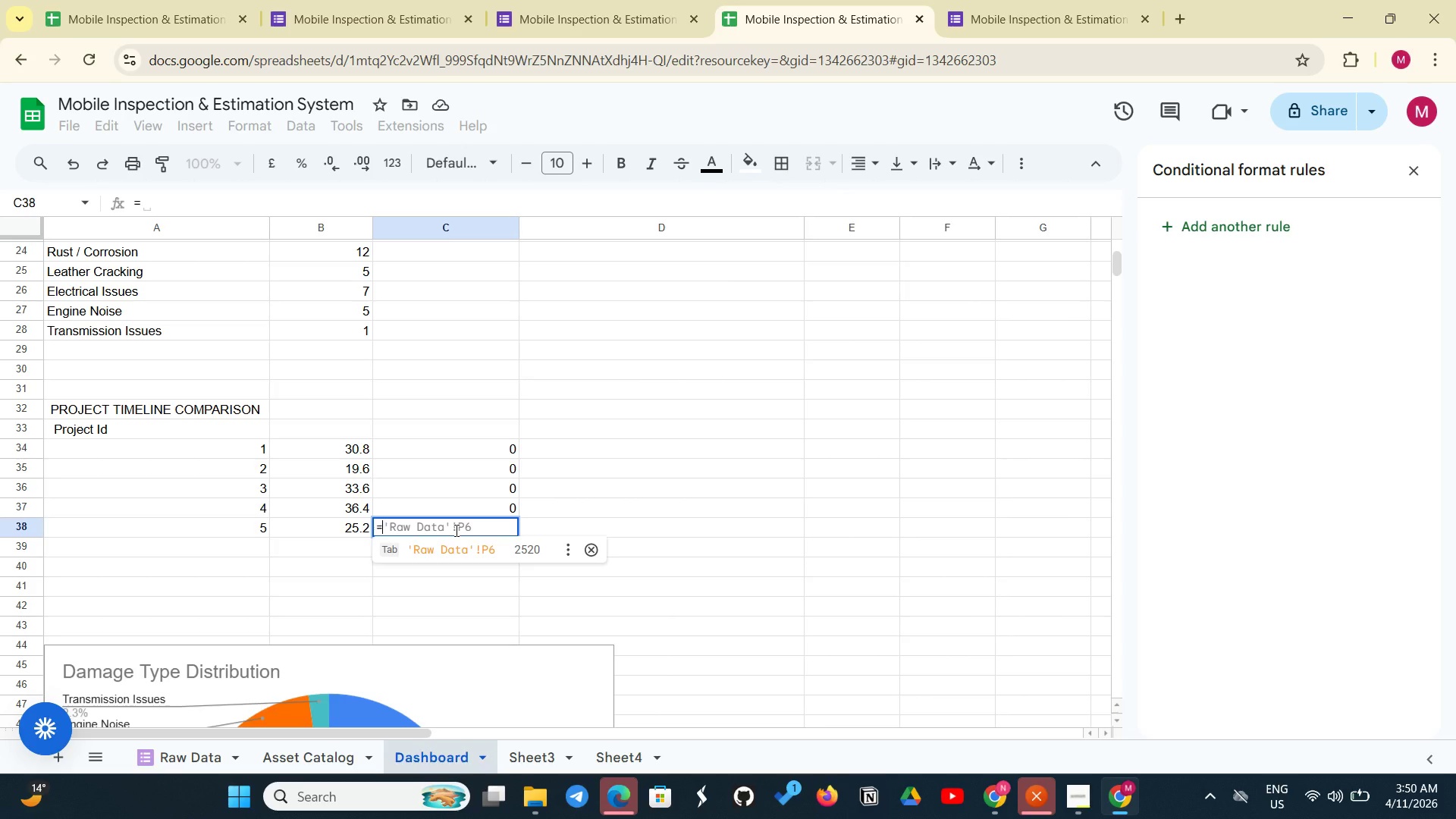 
type(=)
key(Backspace)
type(O6 * 1.05)
 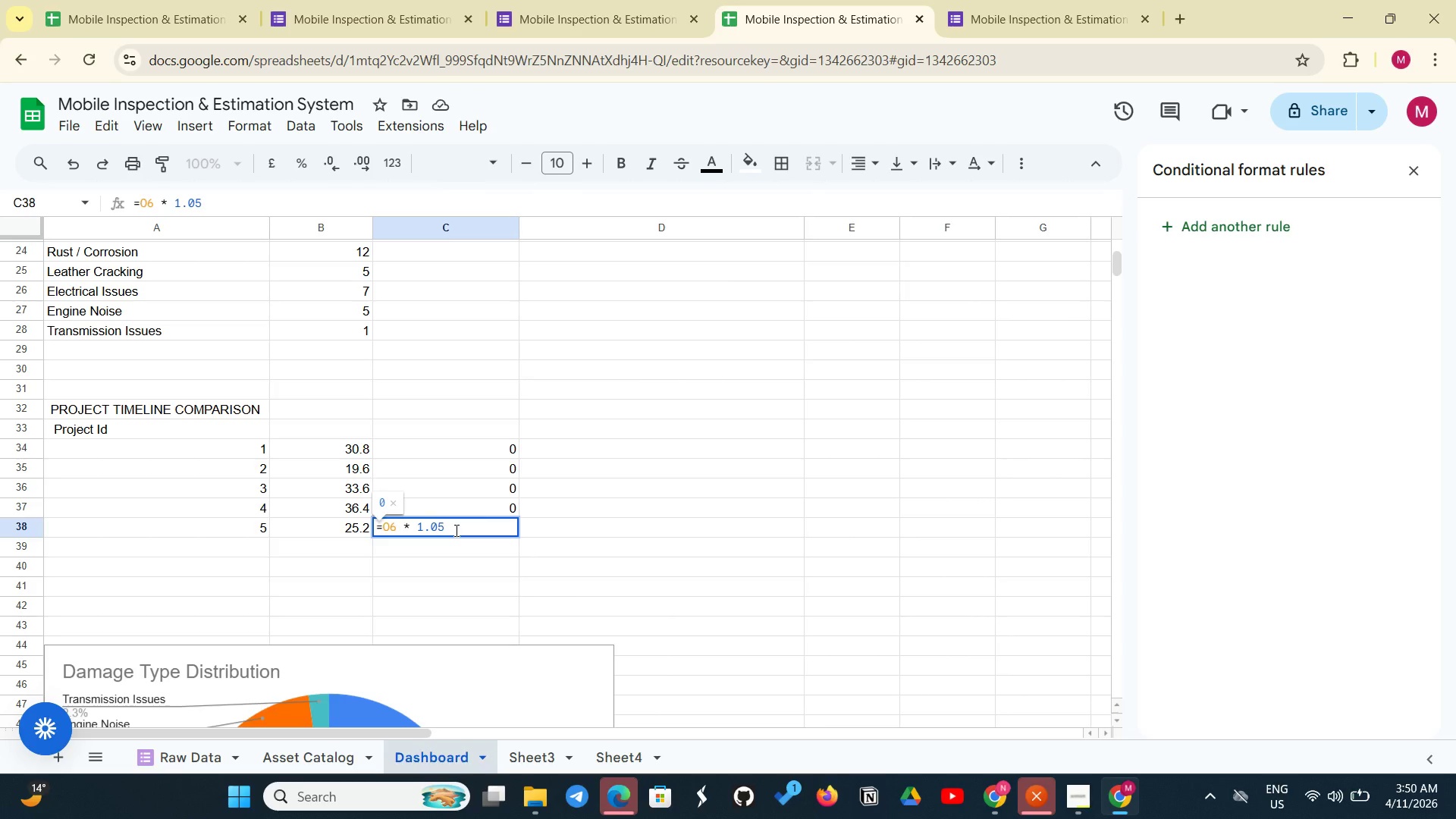 
key(Enter)
 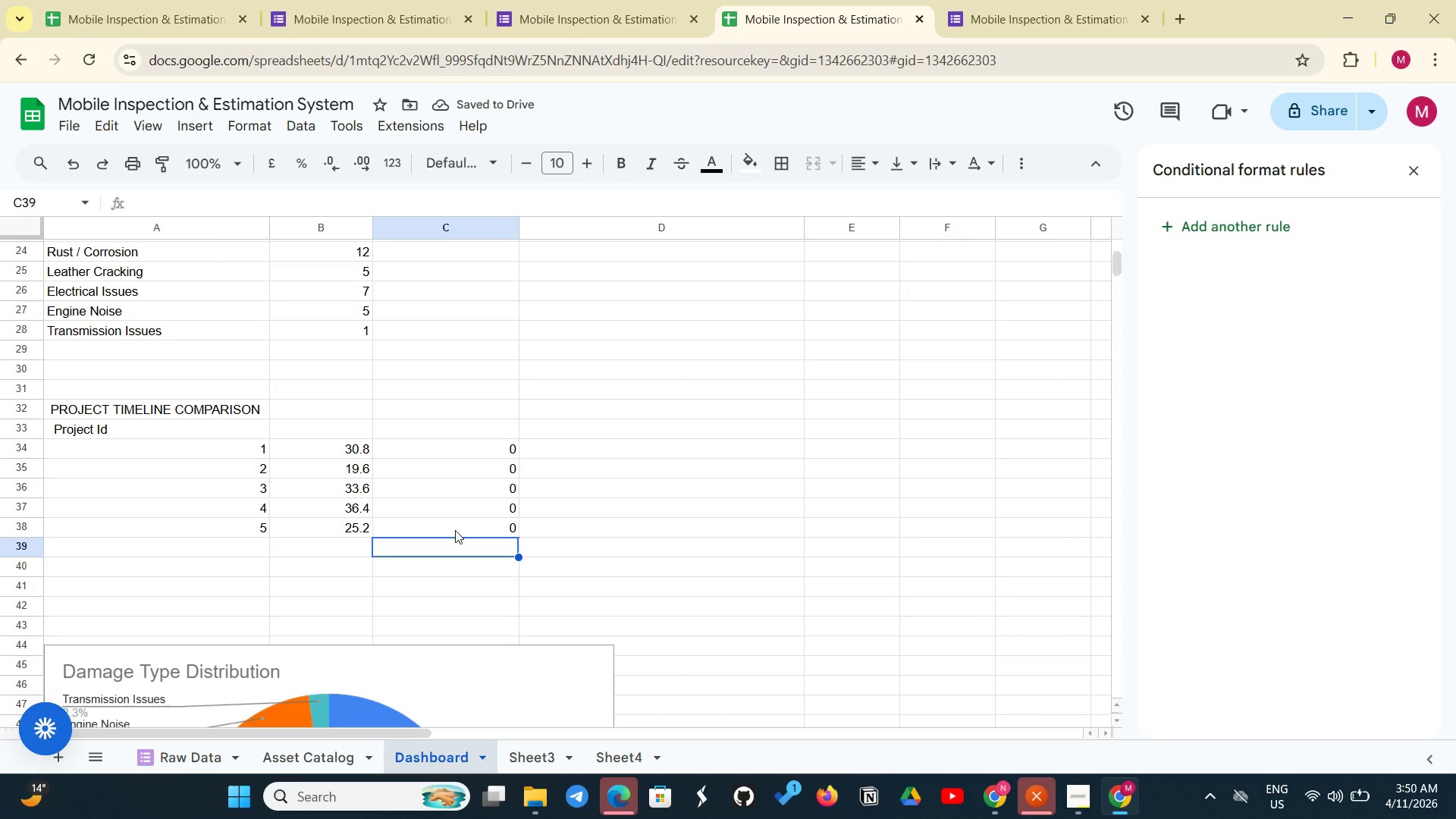 
wait(5.42)
 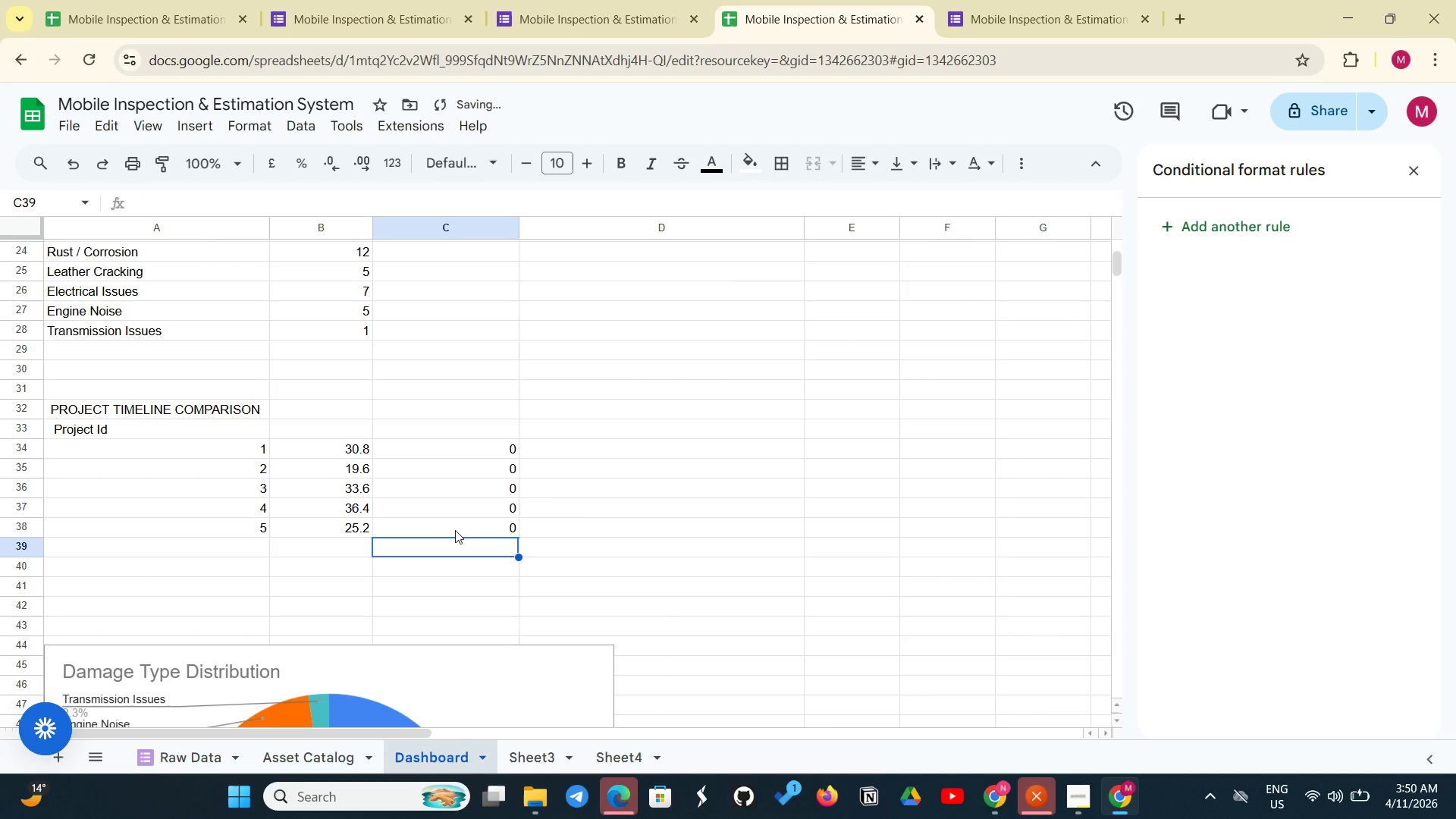 
left_click([333, 426])
 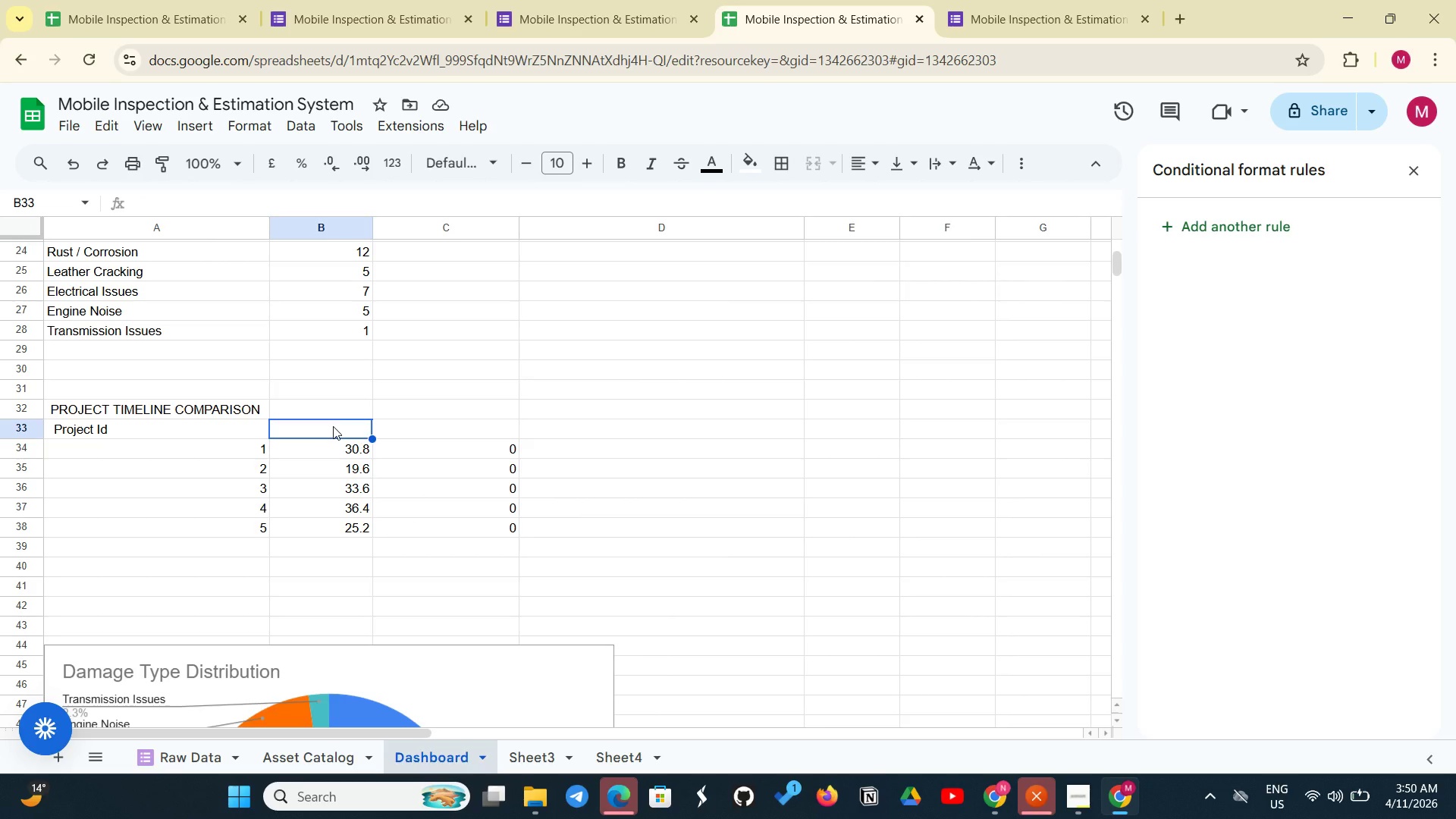 
type(Estimated Hours)
 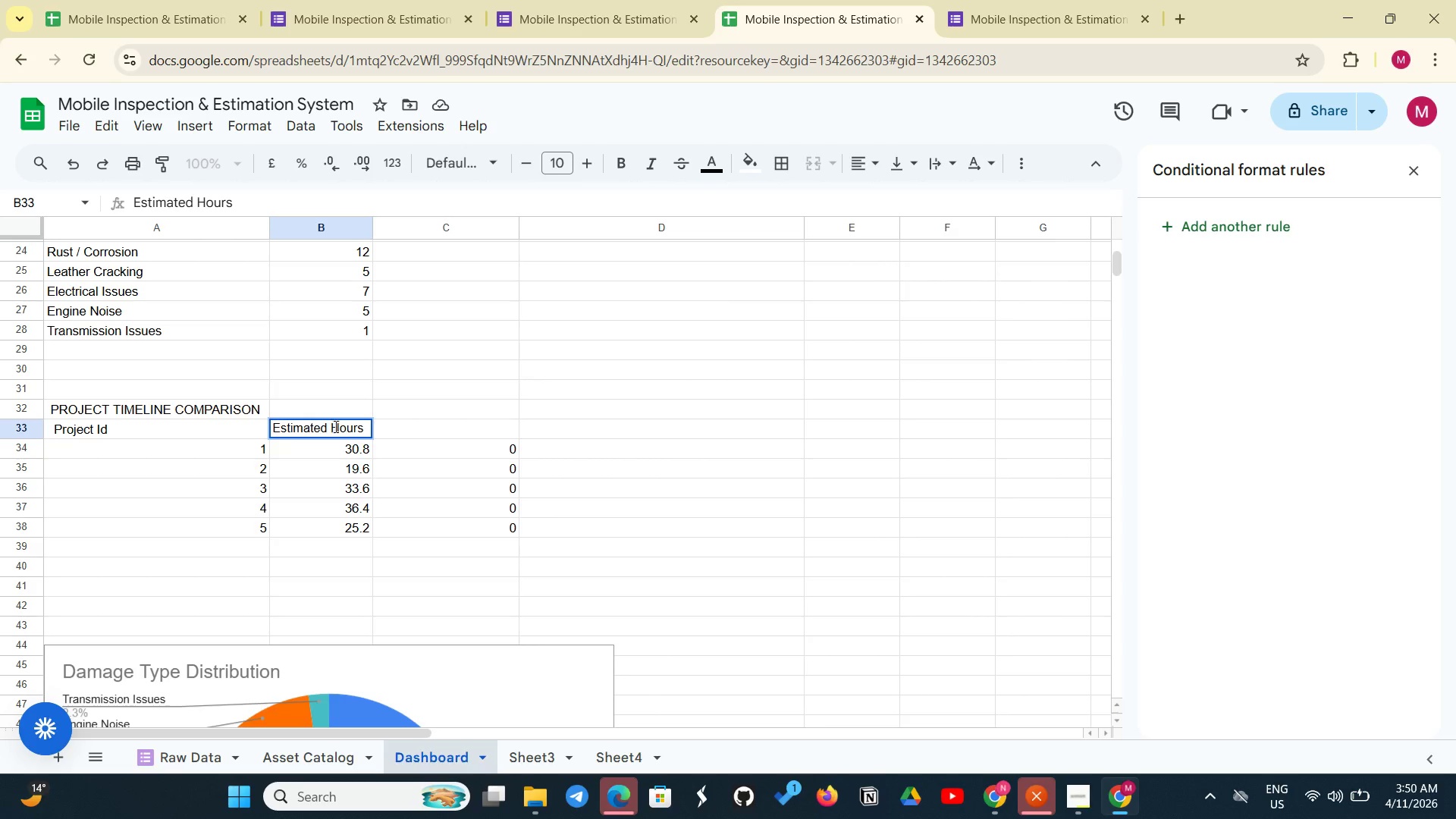 
left_click([400, 425])
 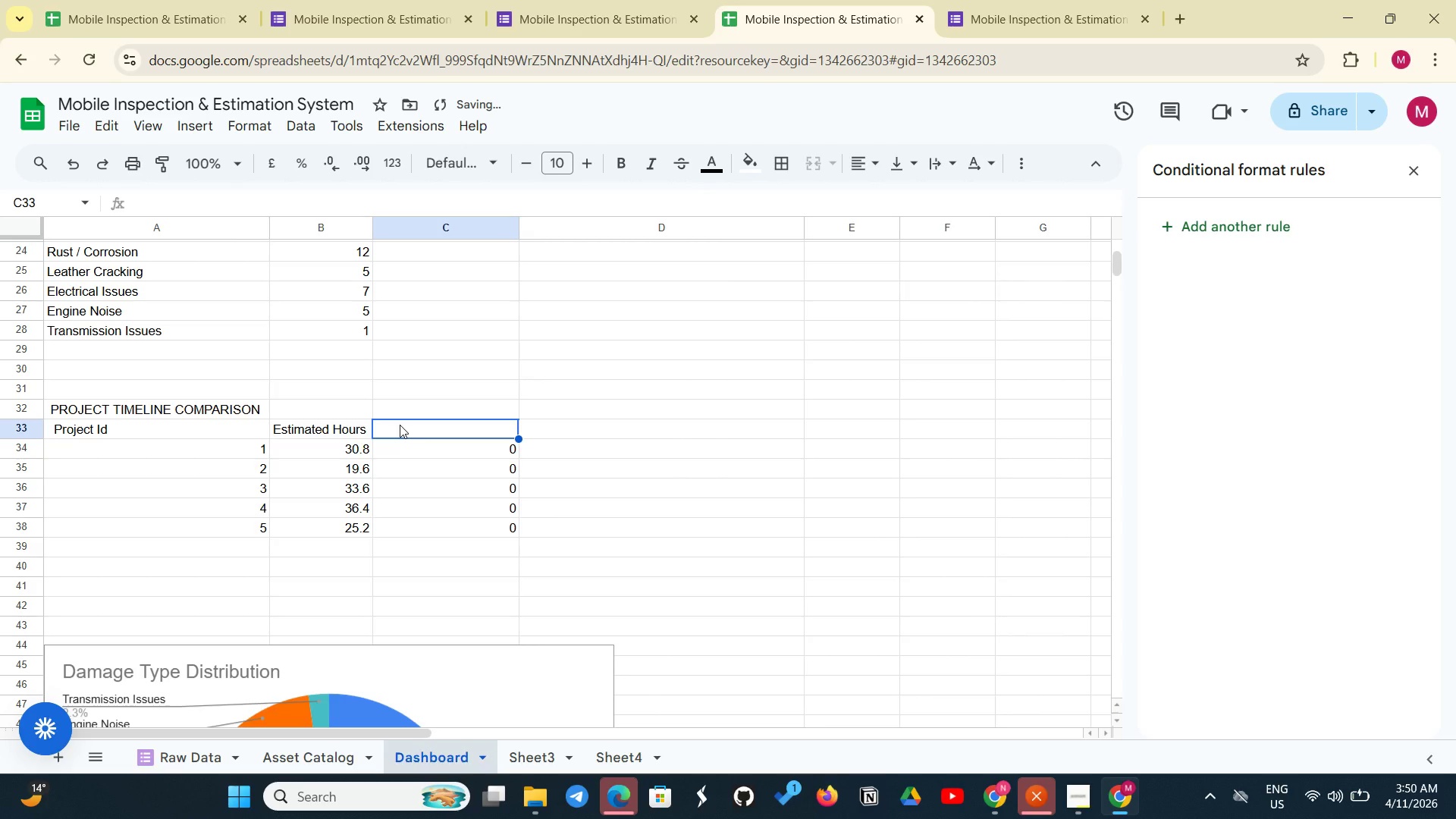 
type(Actual Hours)
 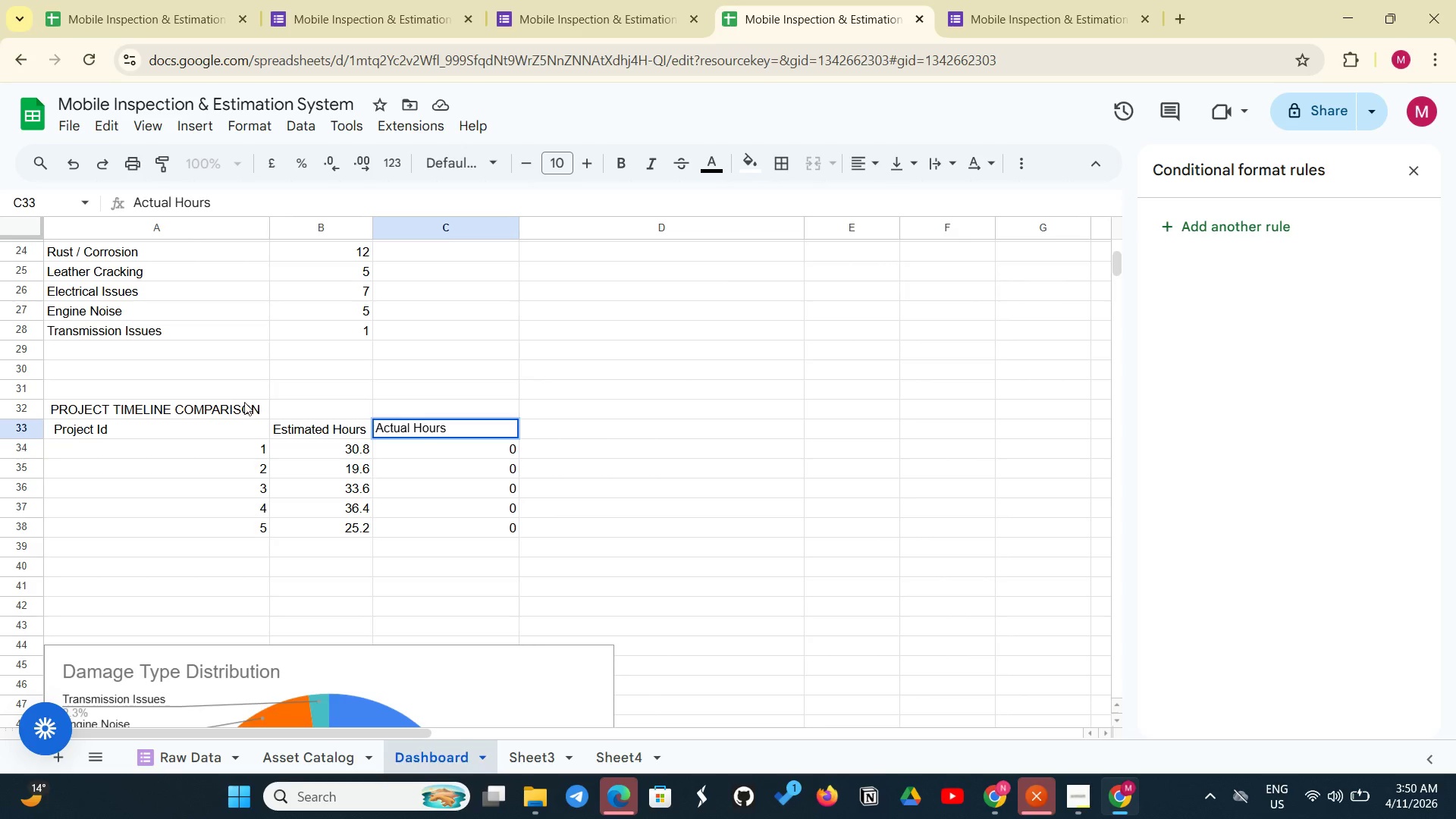 
left_click([219, 410])
 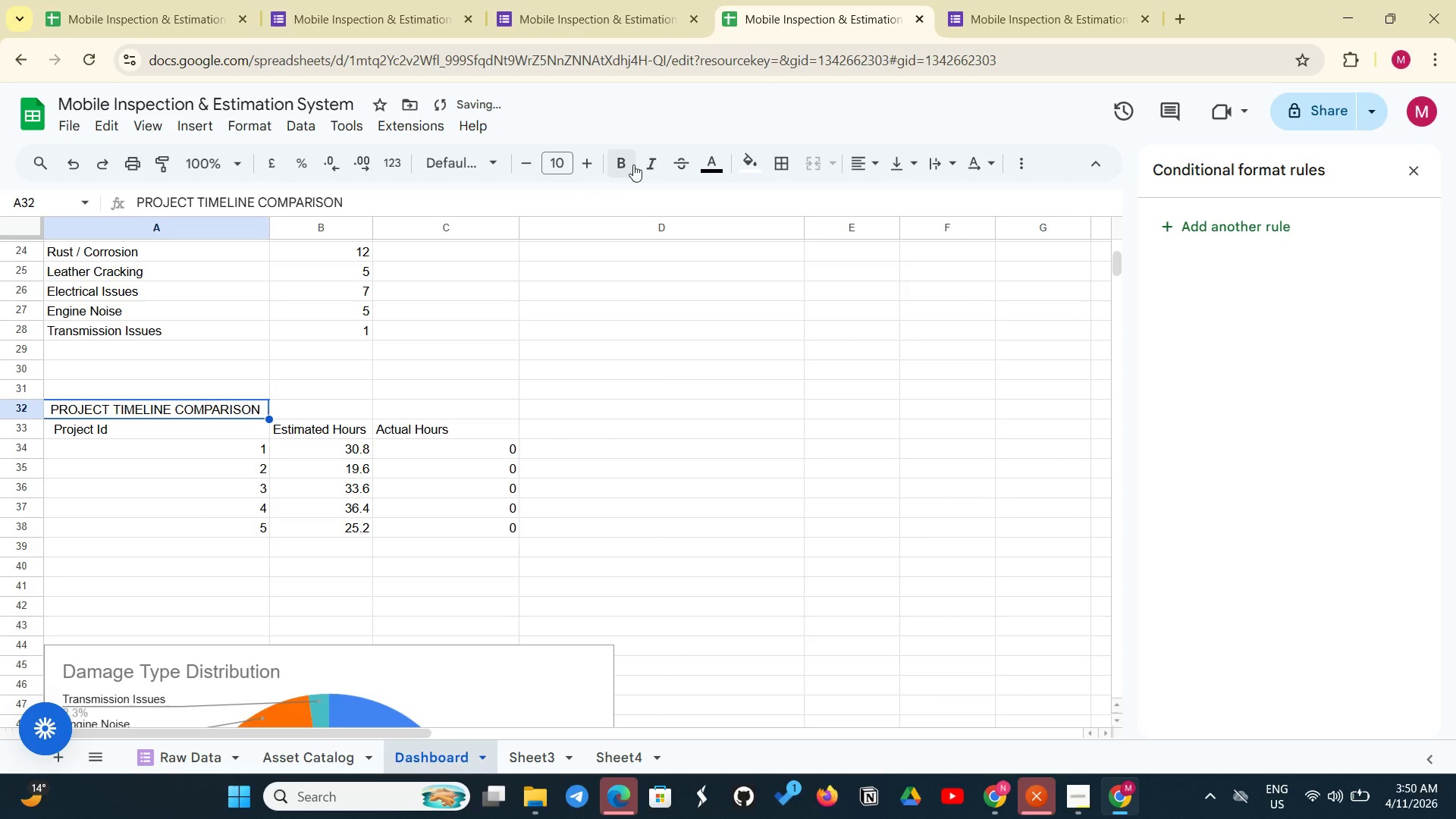 
left_click([626, 165])
 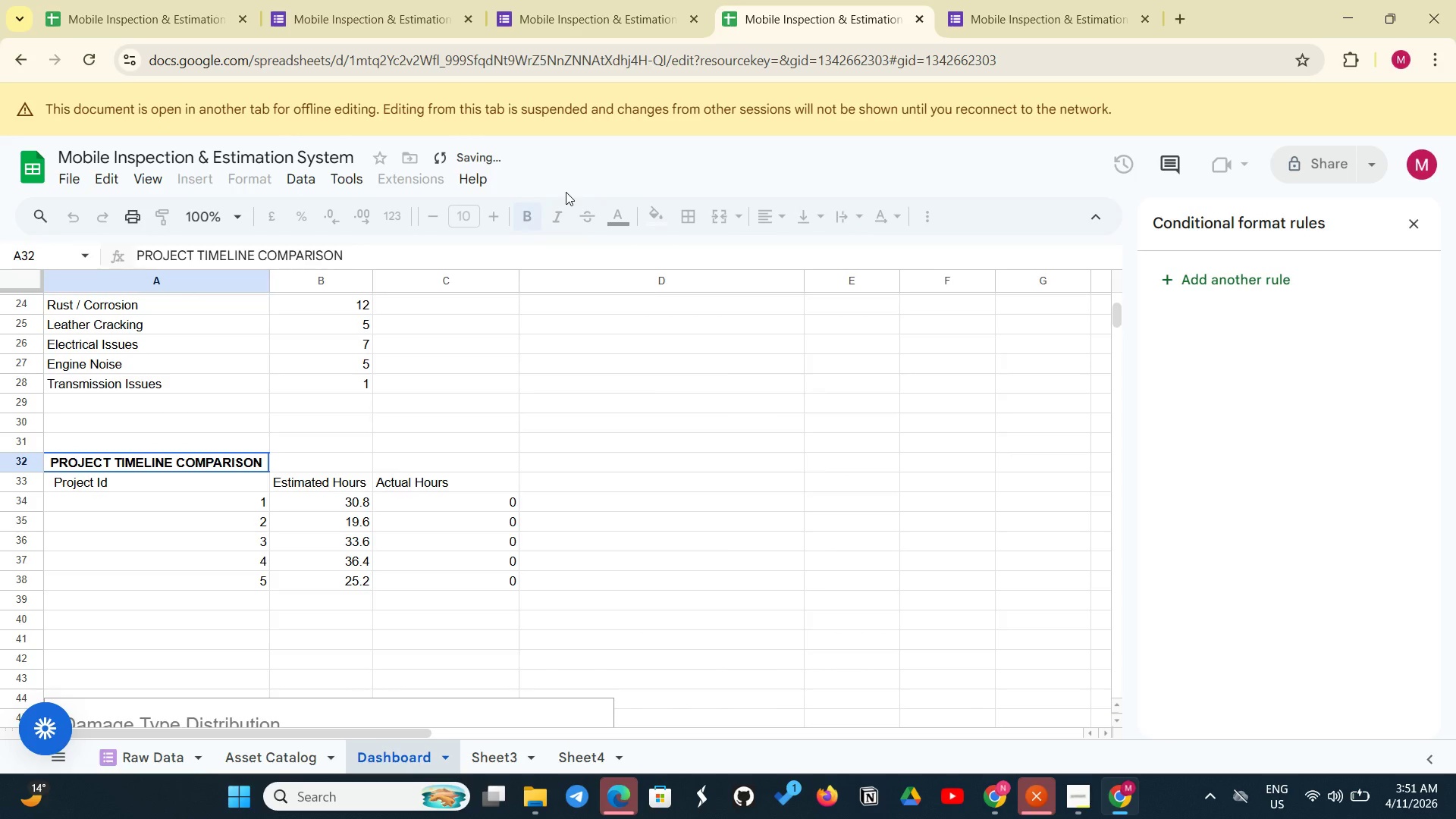 
wait(32.03)
 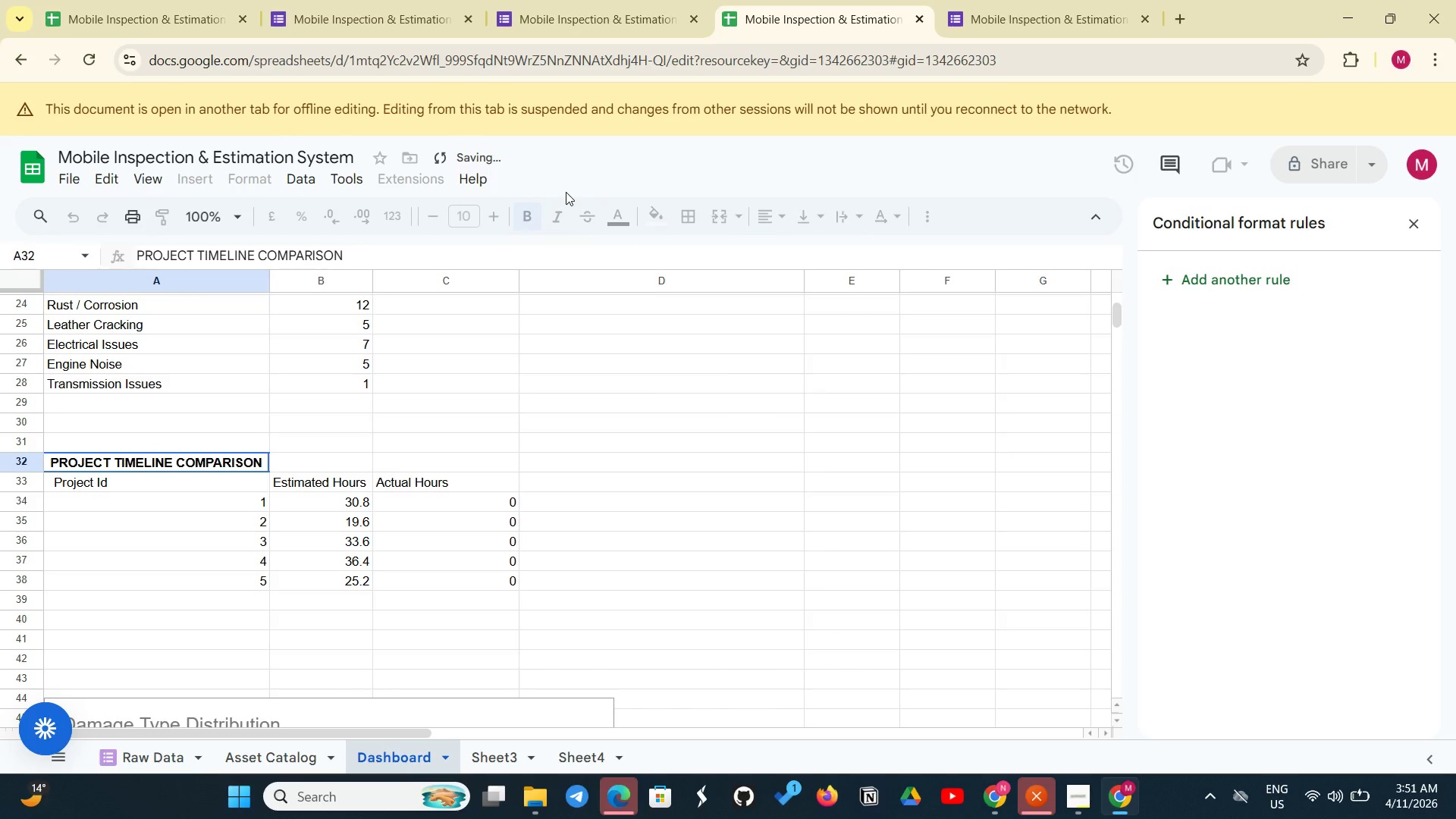 
left_click([1073, 804])
 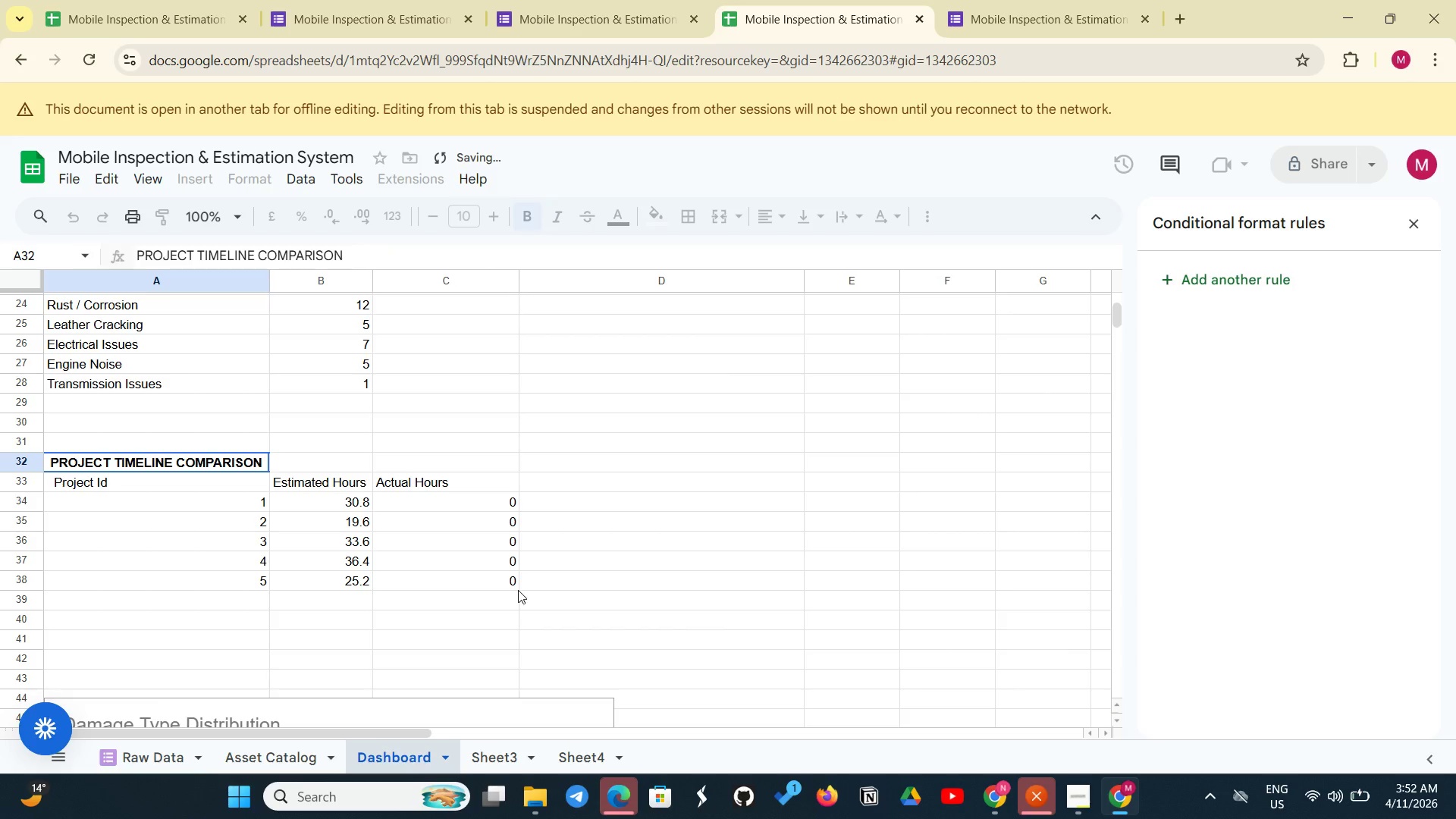 
wait(39.77)
 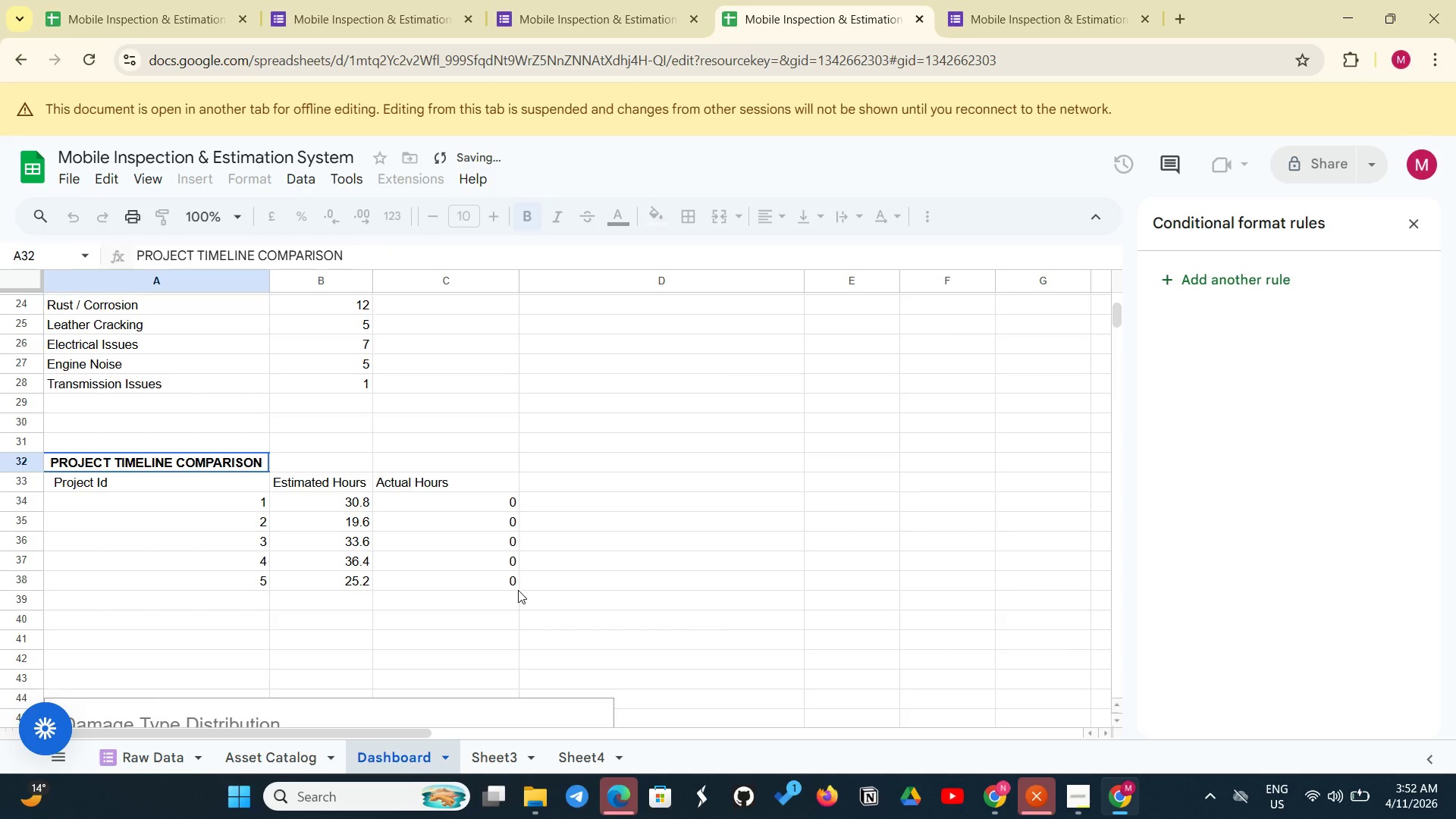 
left_click([169, 506])
 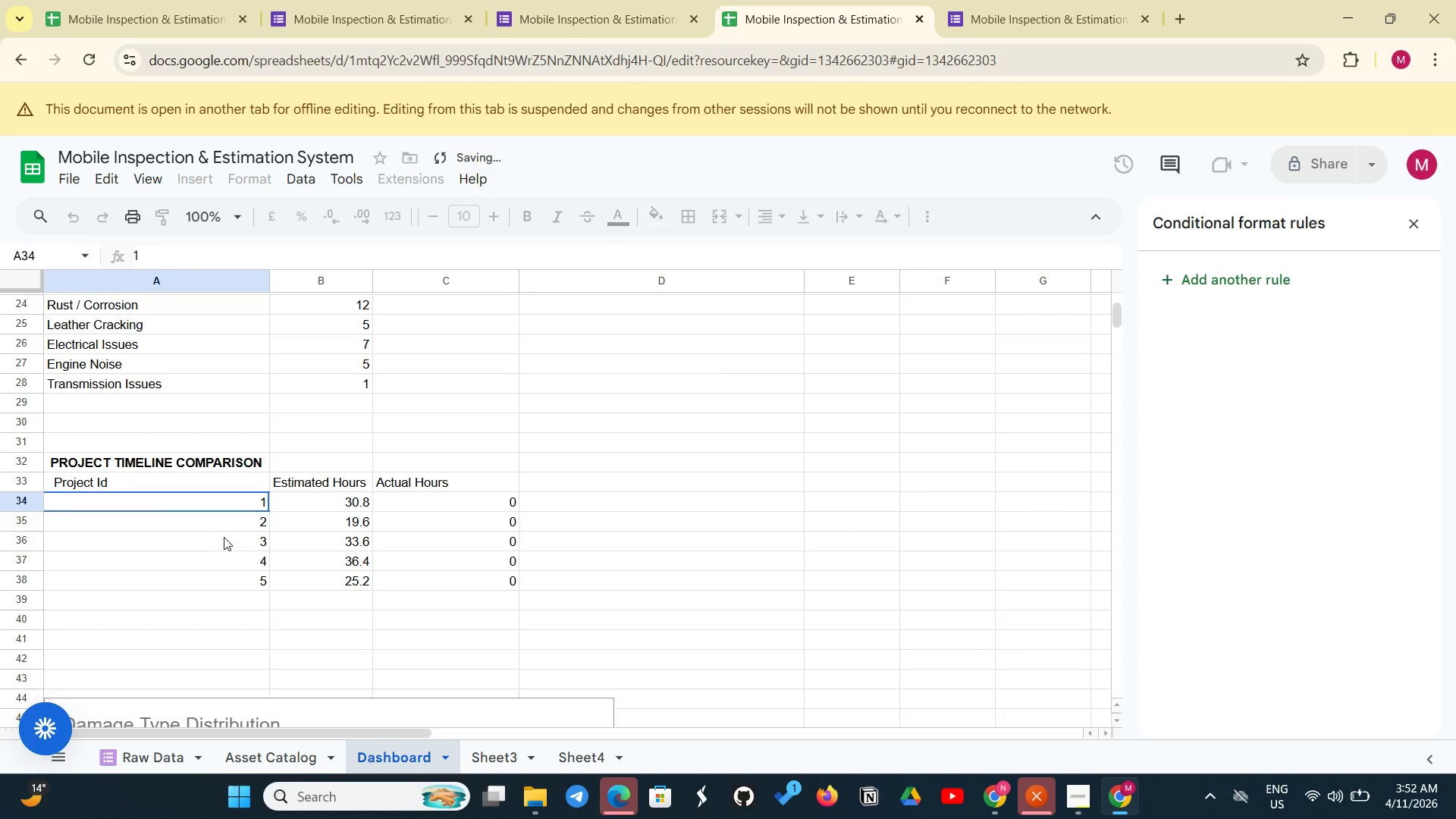 
left_click([224, 537])
 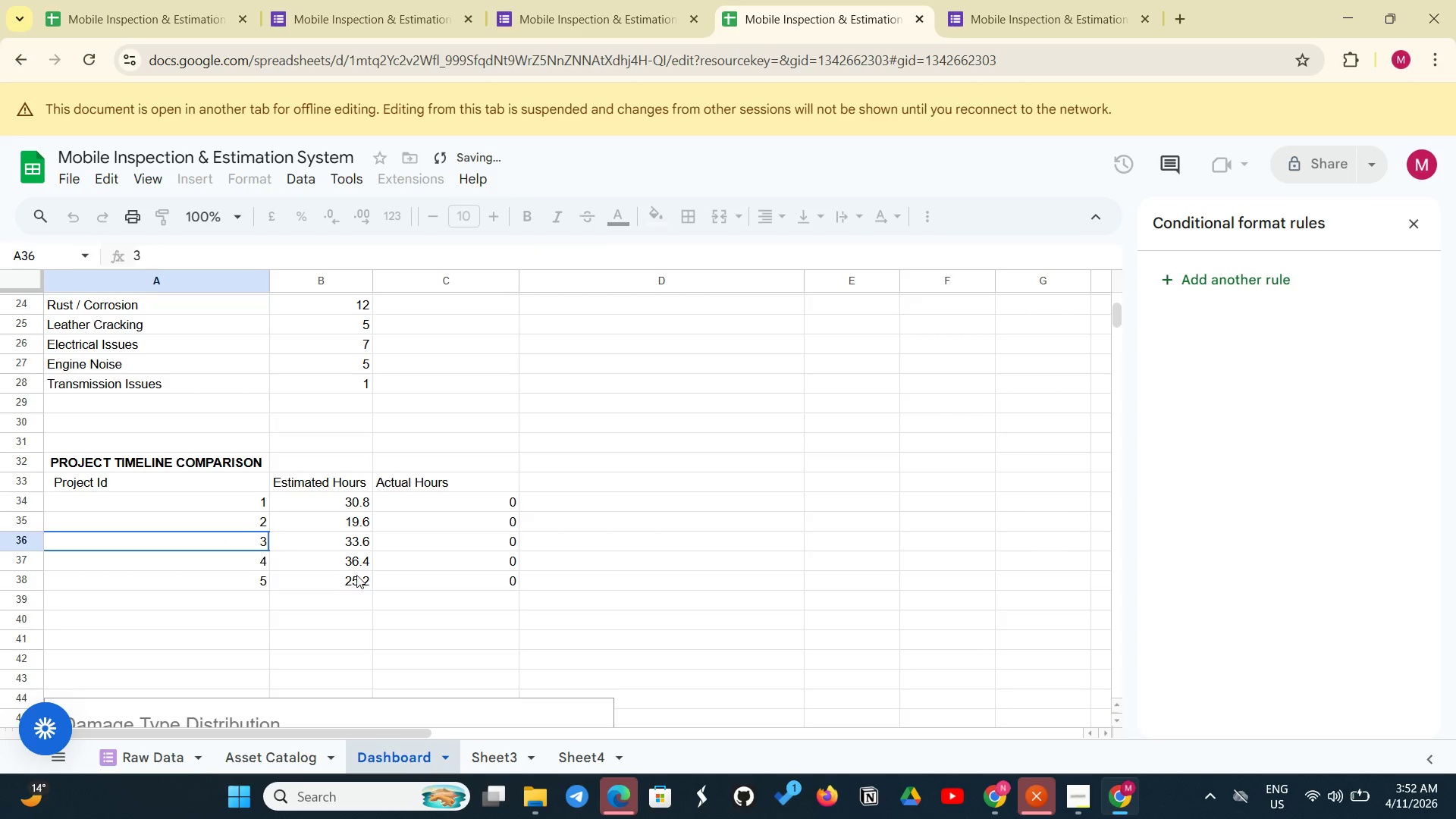 
left_click([356, 575])
 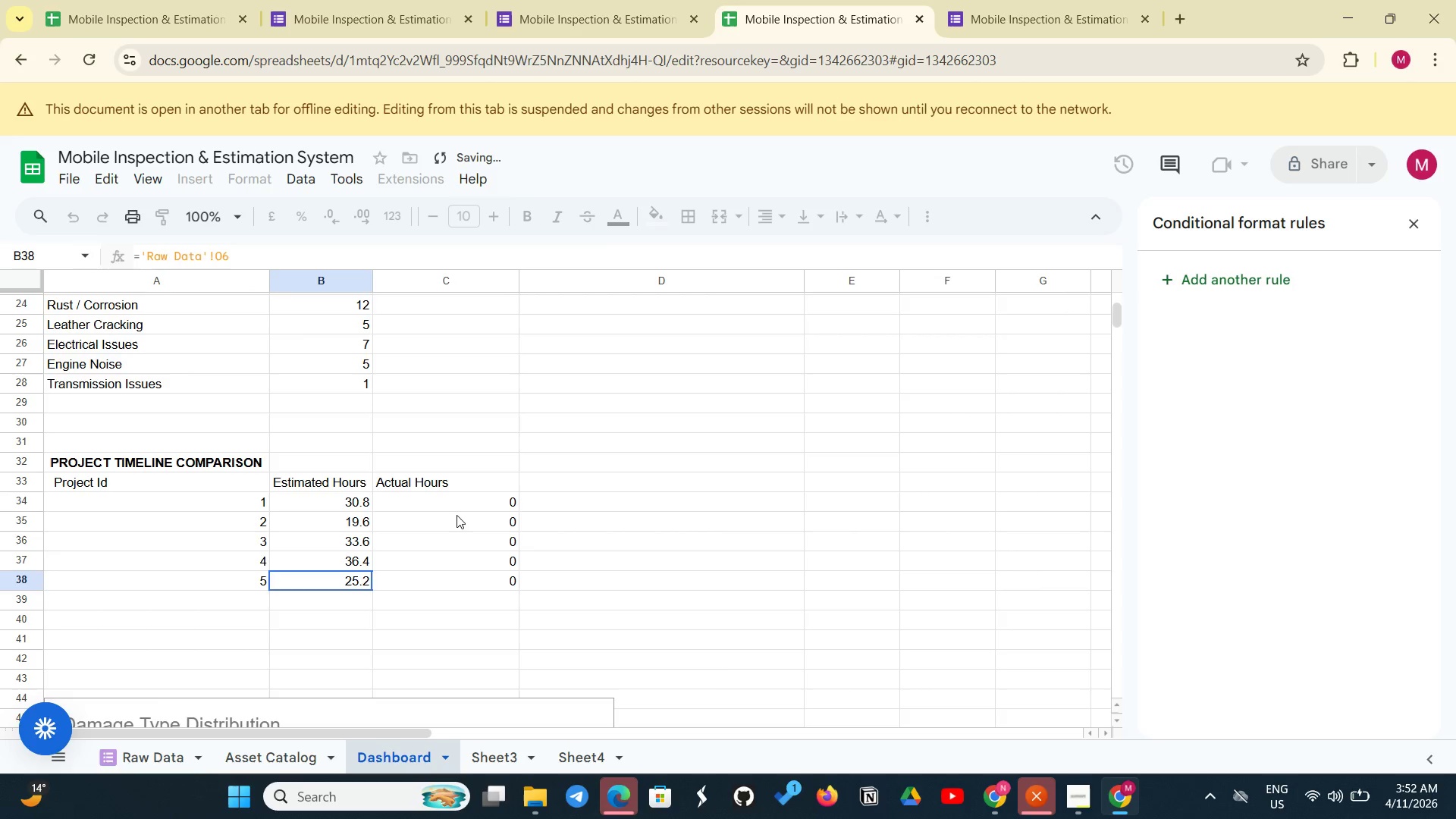 
left_click([457, 514])
 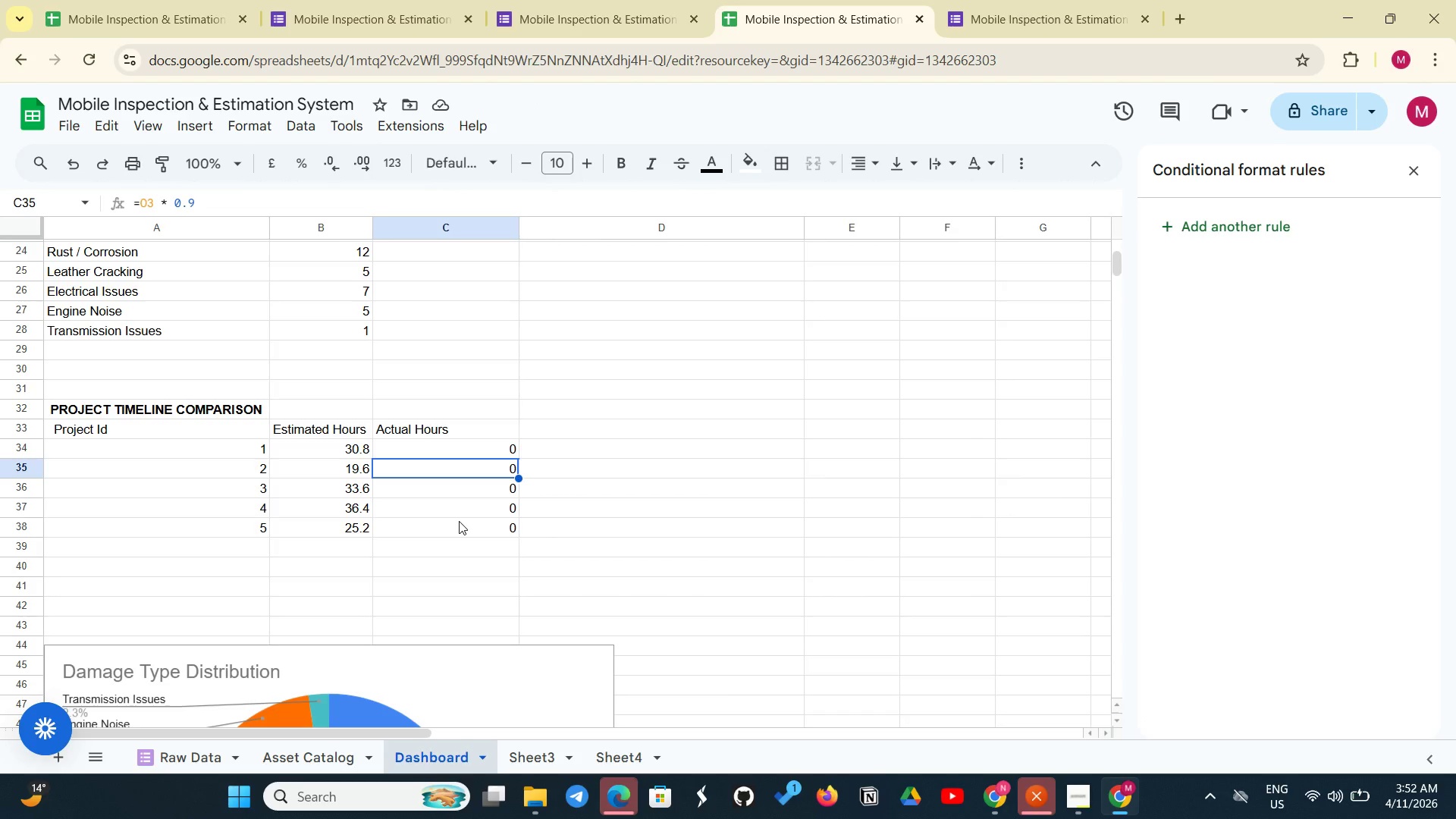 
wait(51.52)
 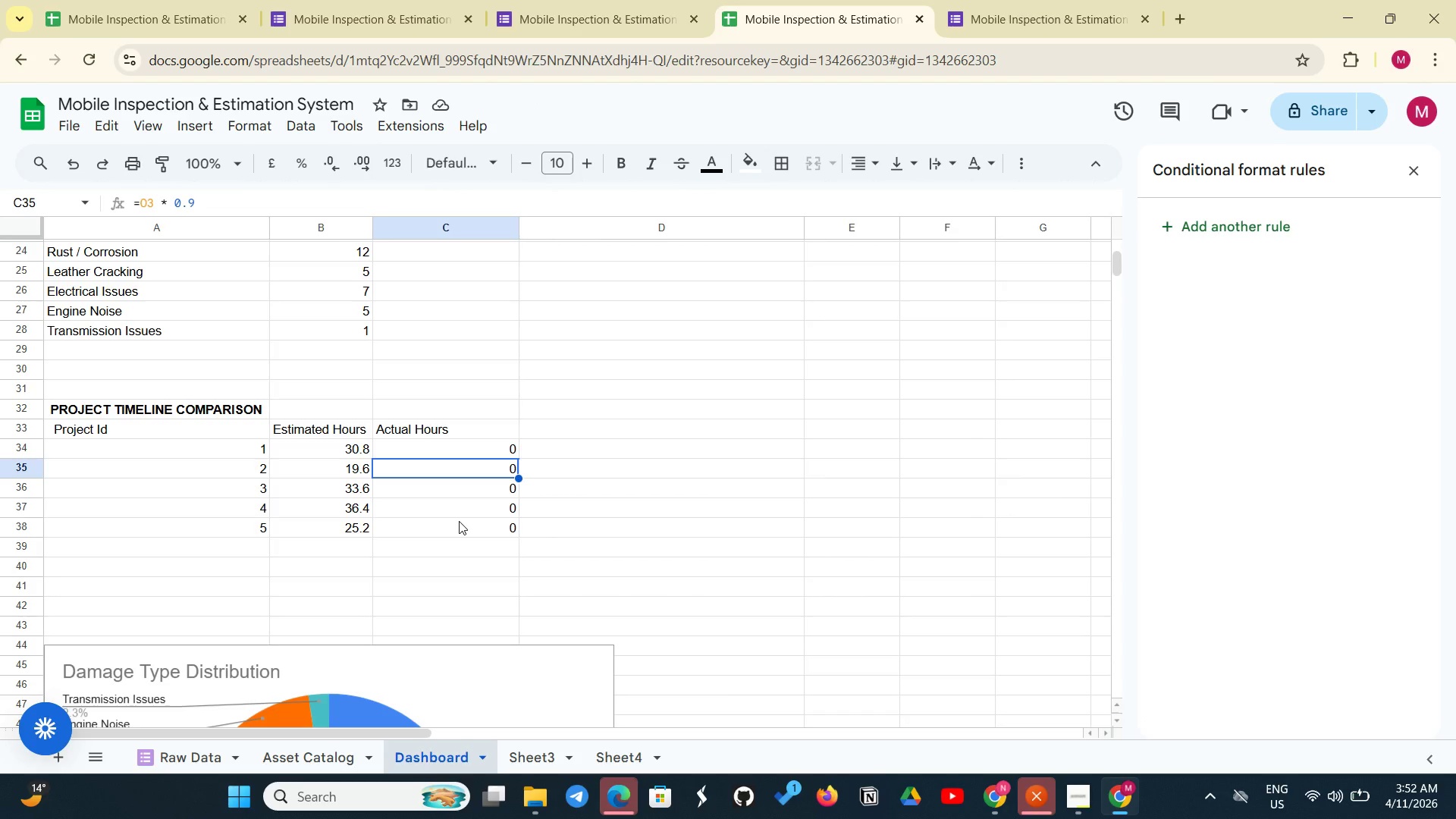 
left_click([331, 447])
 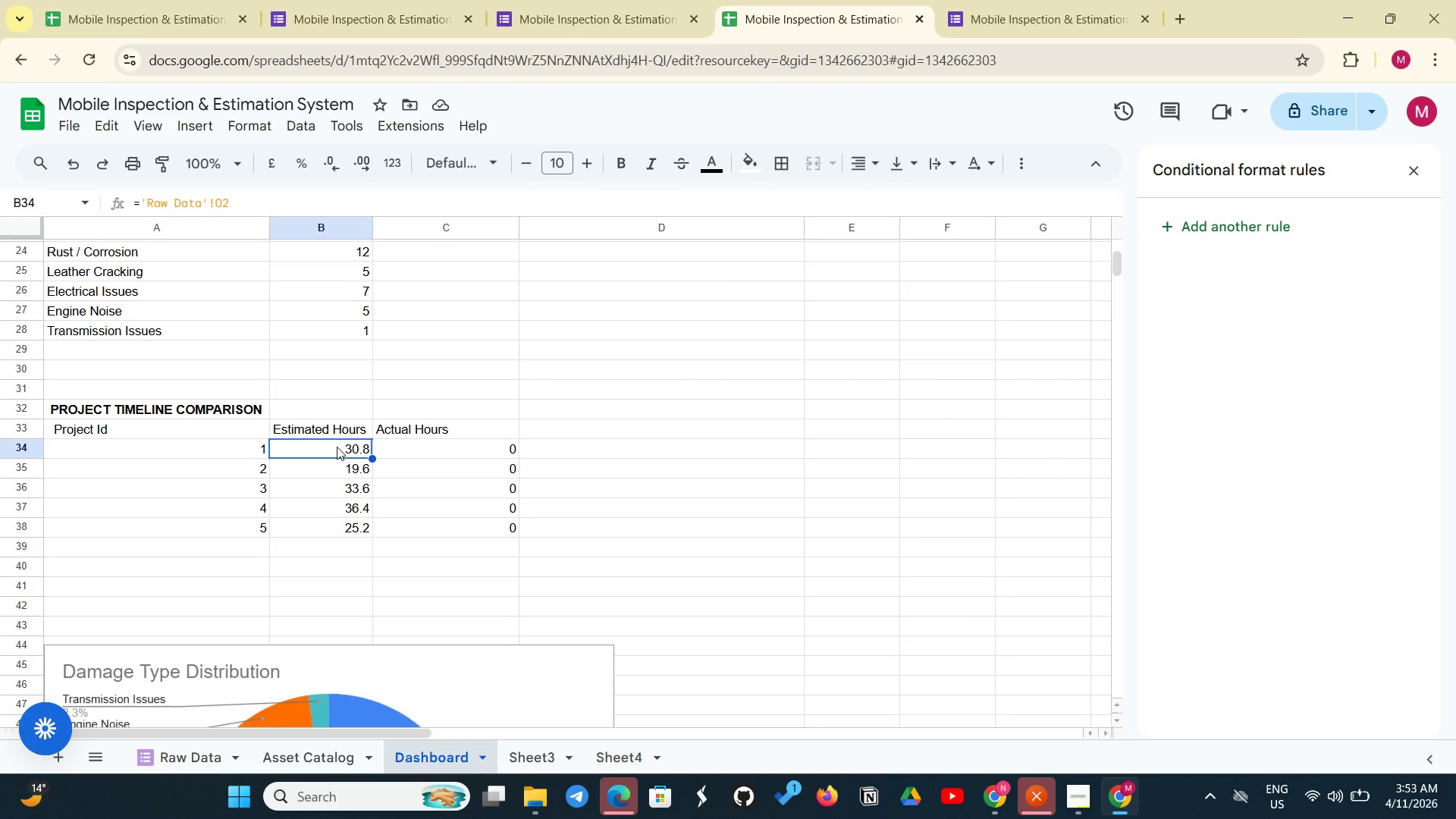 
left_click([337, 447])
 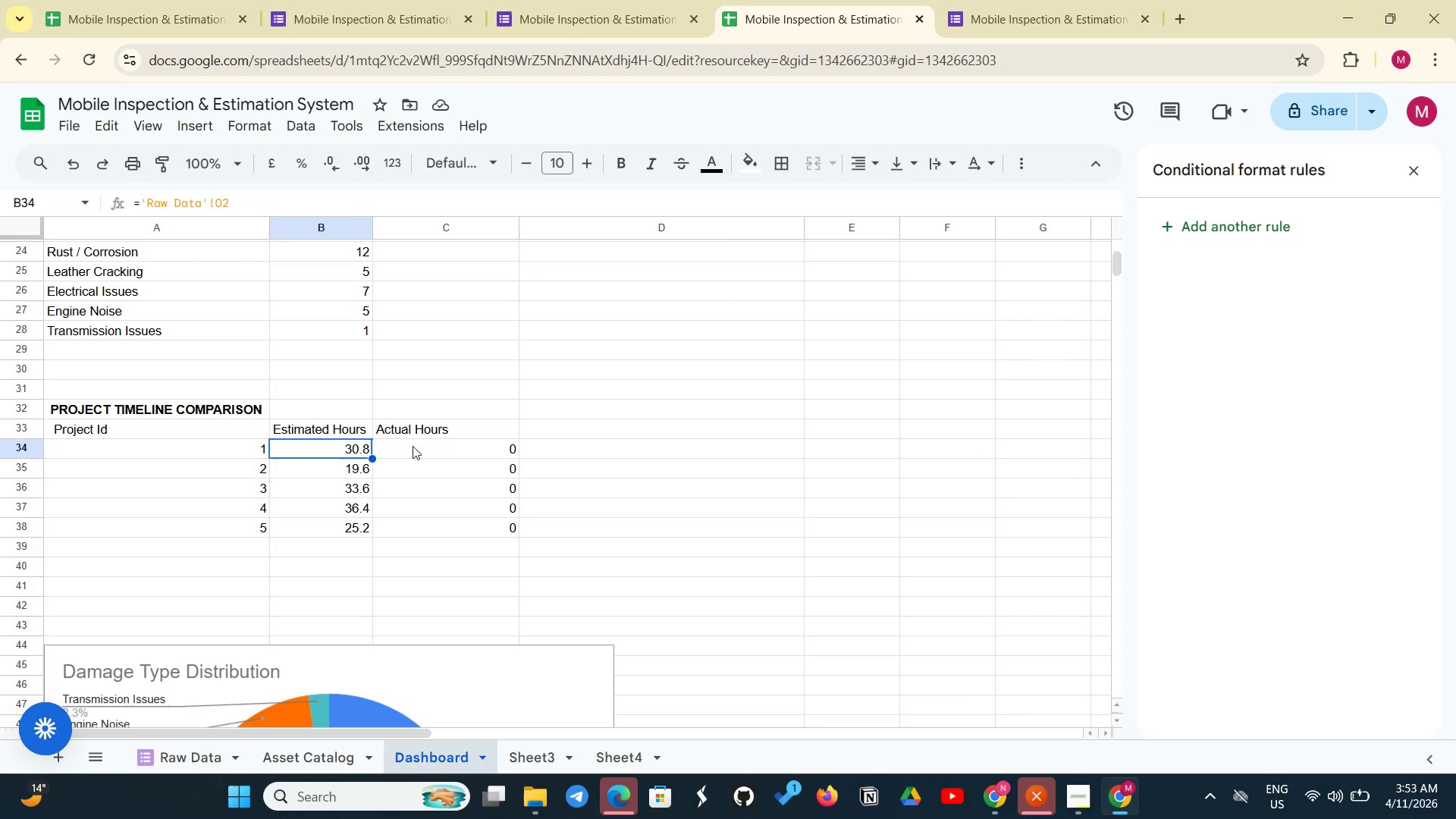 
left_click([419, 449])
 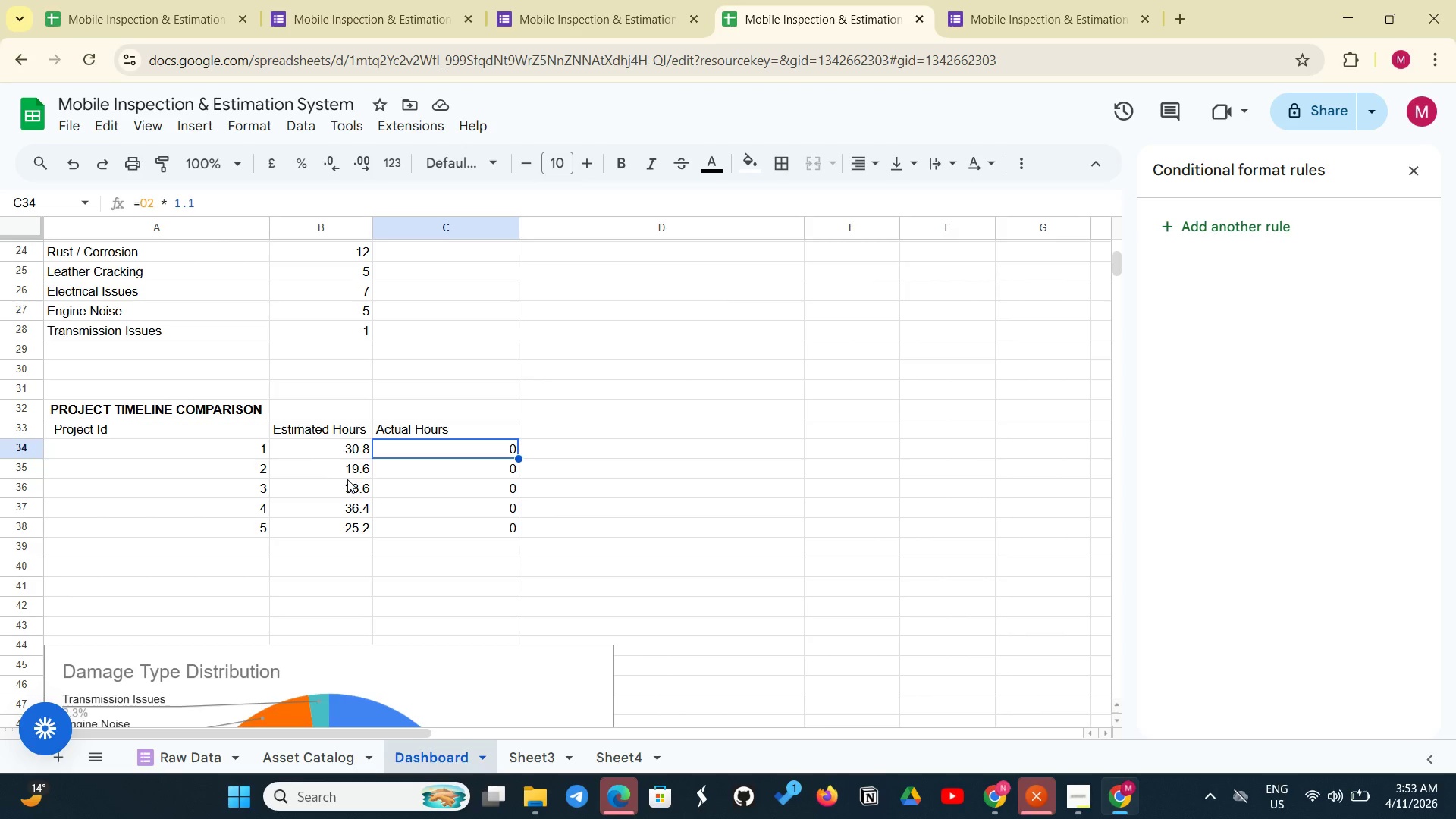 
left_click([362, 453])
 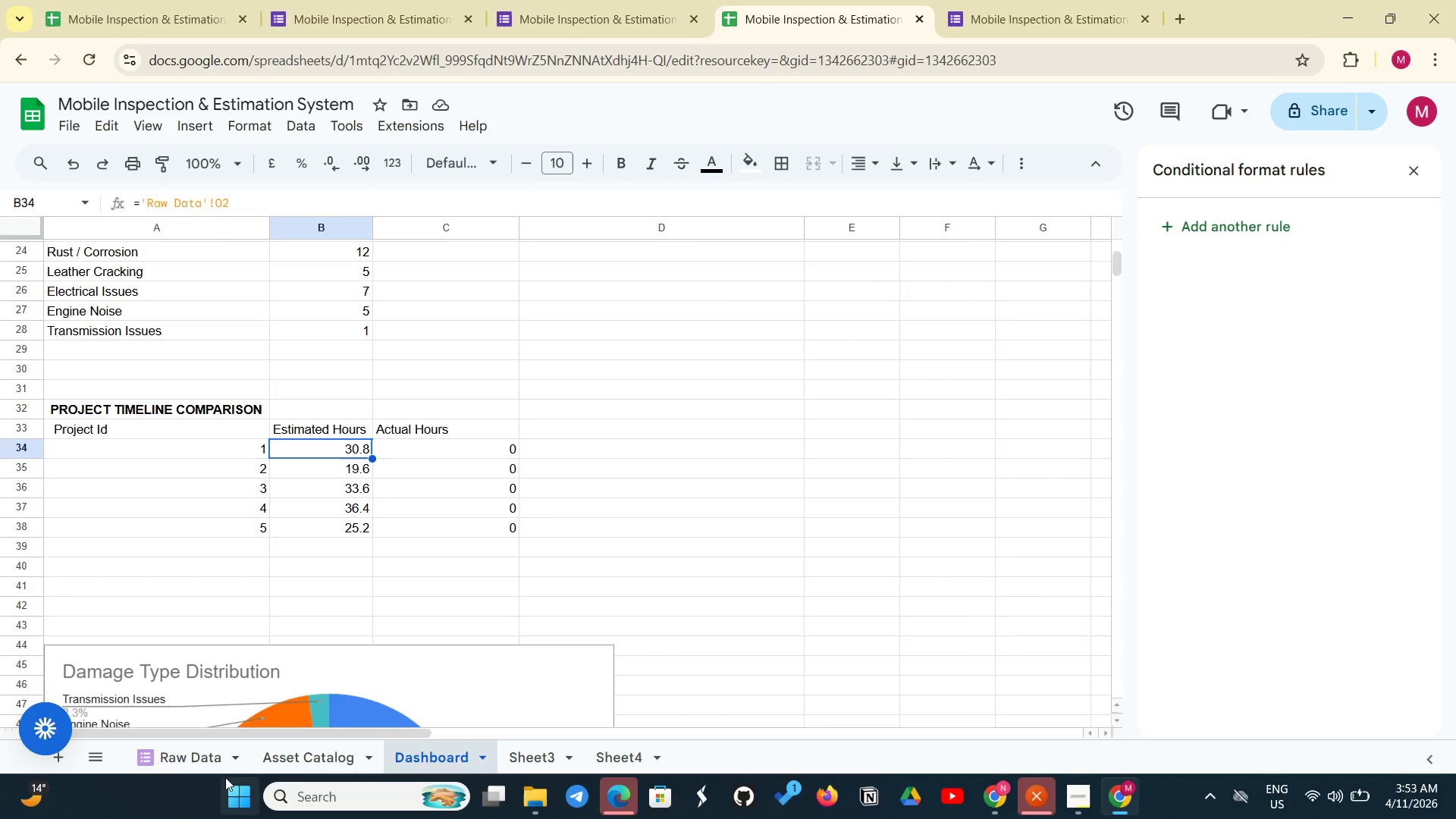 
left_click([213, 780])
 